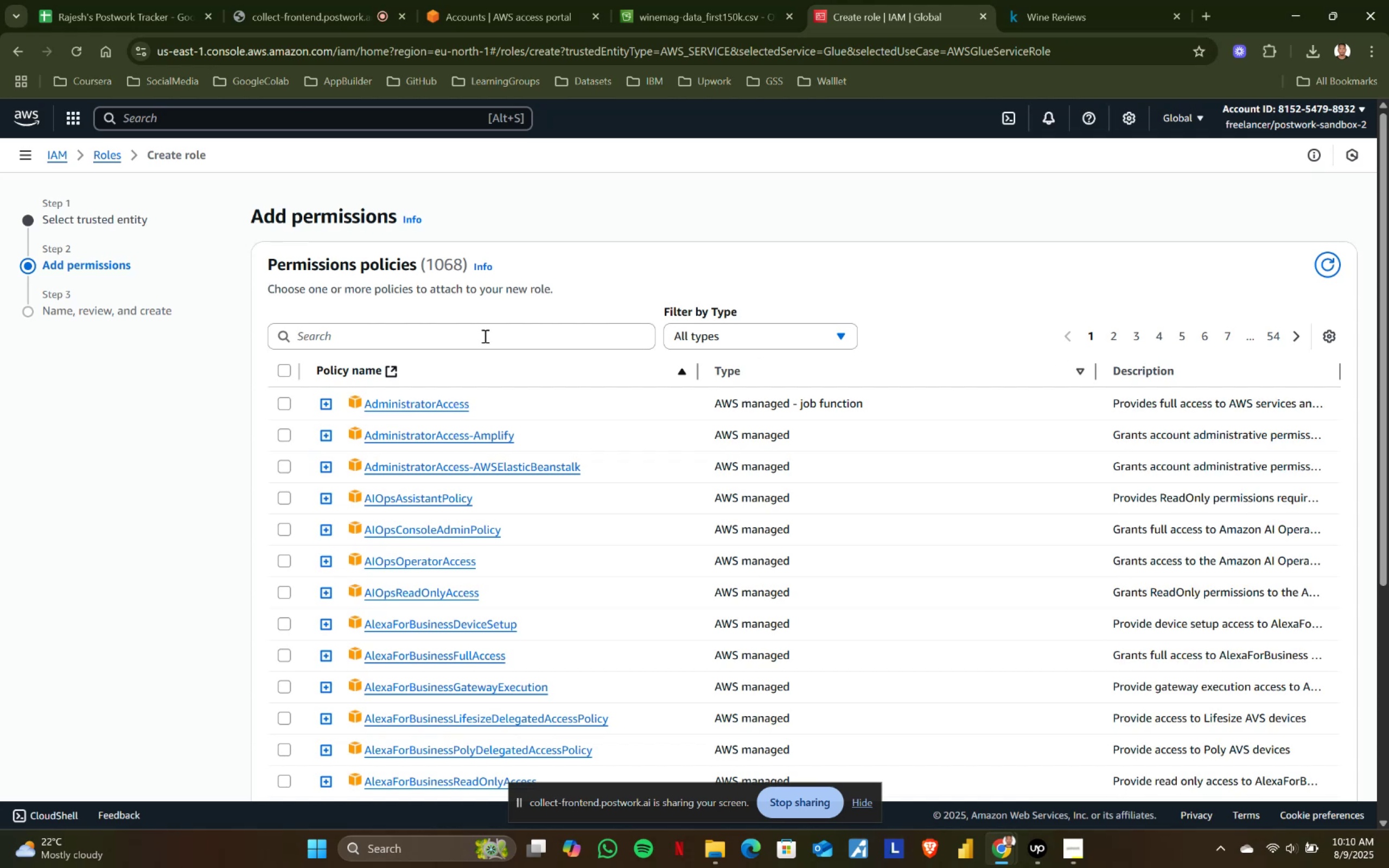 
left_click([436, 326])
 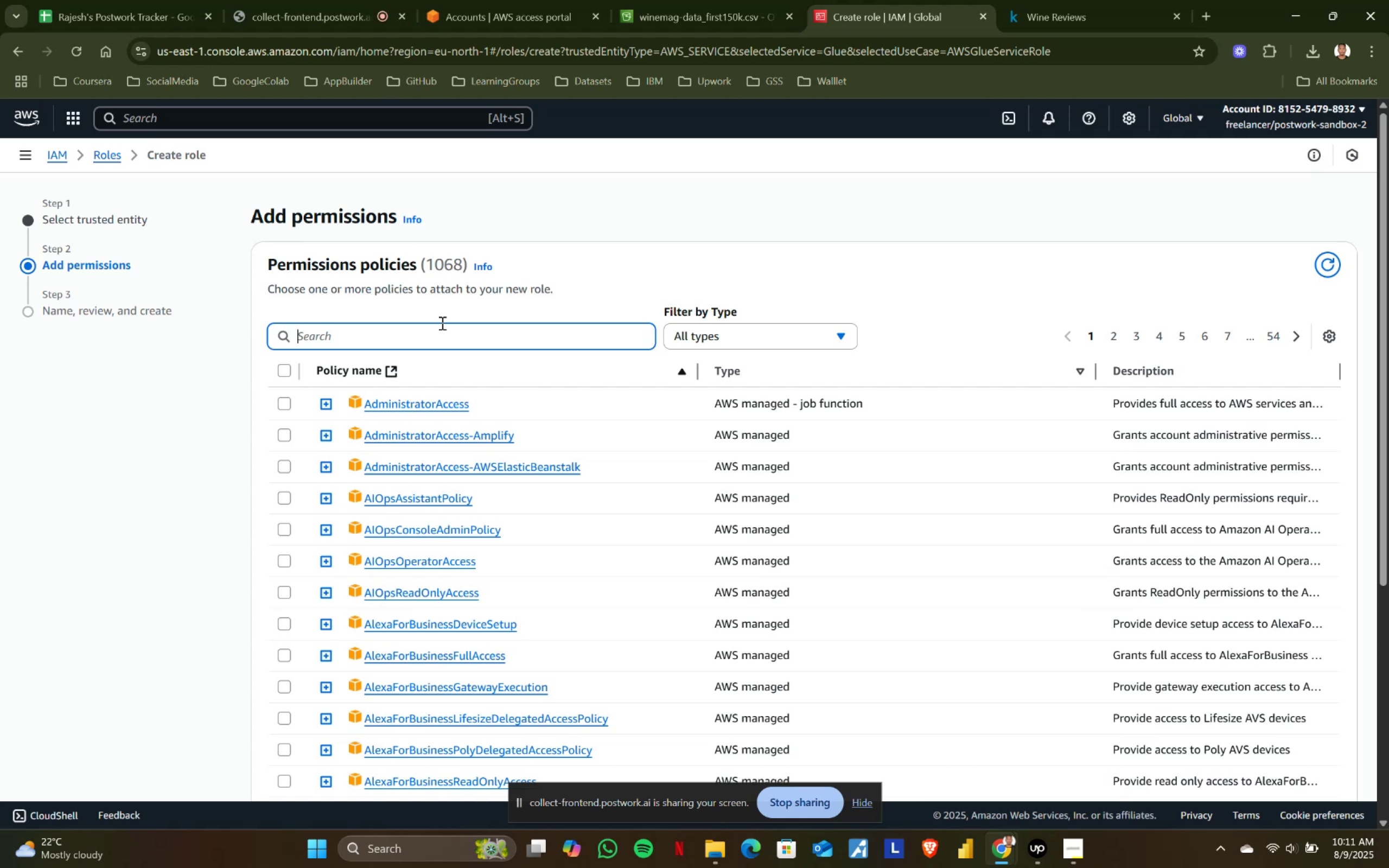 
wait(15.94)
 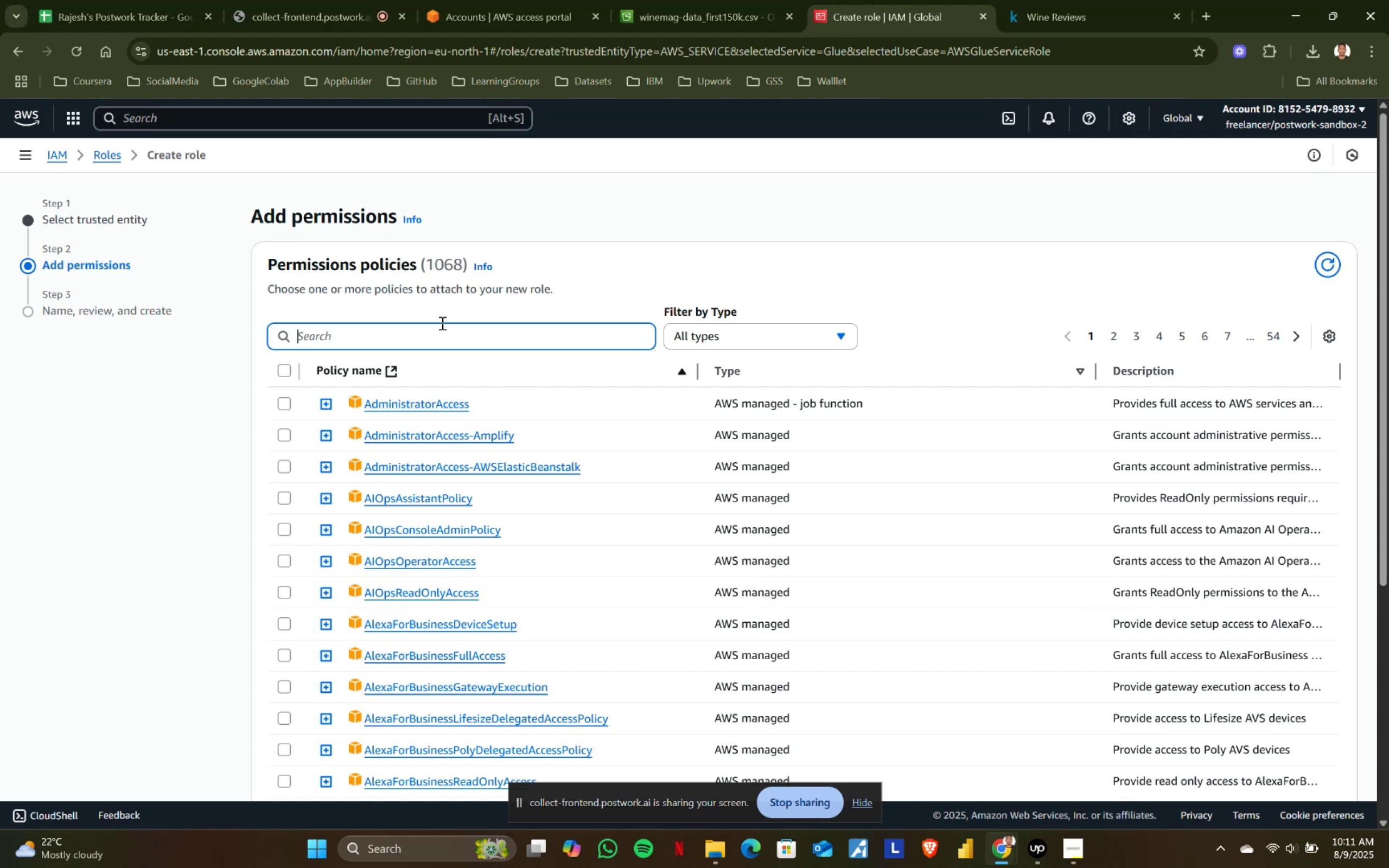 
left_click_drag(start_coordinate=[508, 347], to_coordinate=[466, 340])
 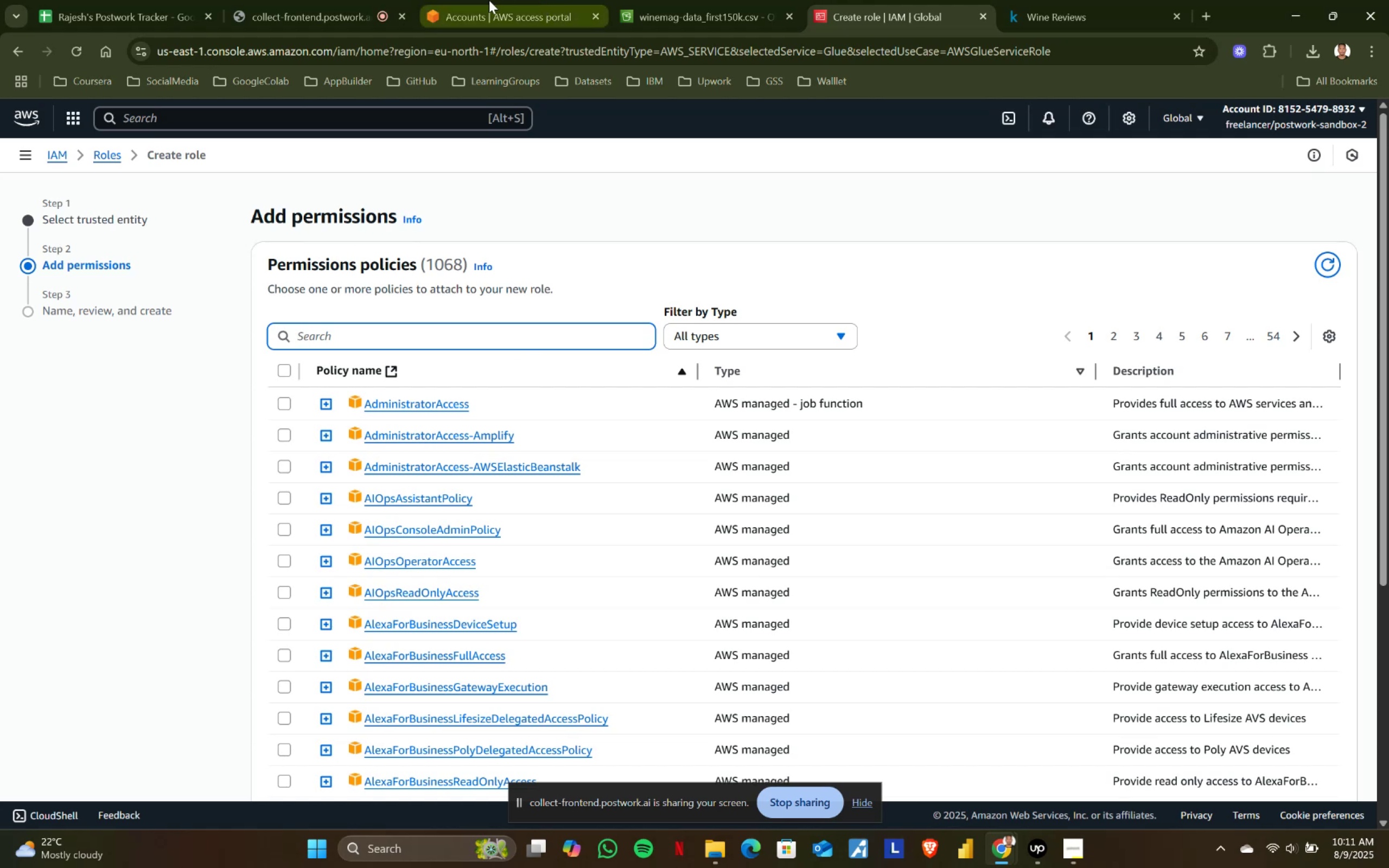 
type(aws)
 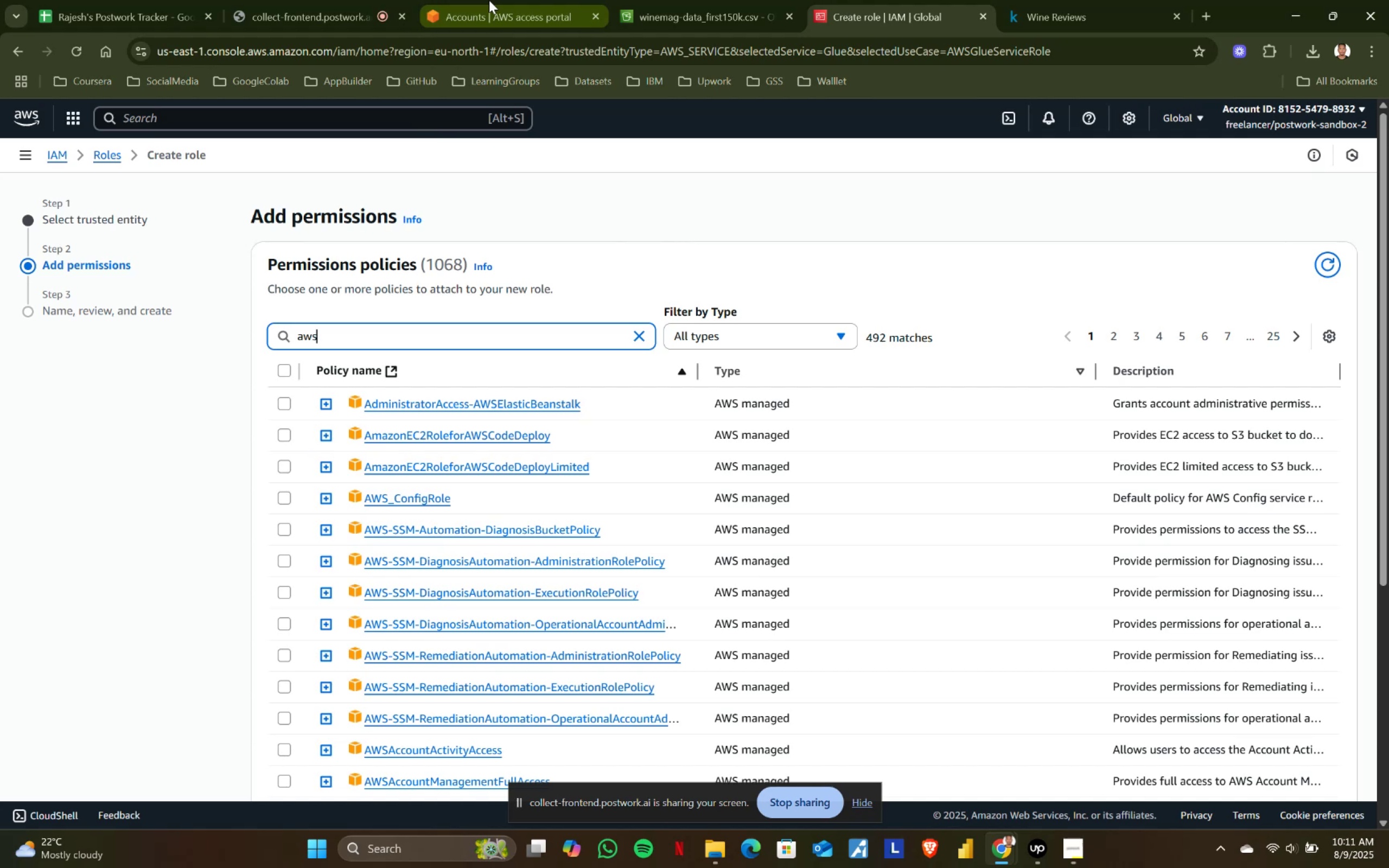 
wait(9.45)
 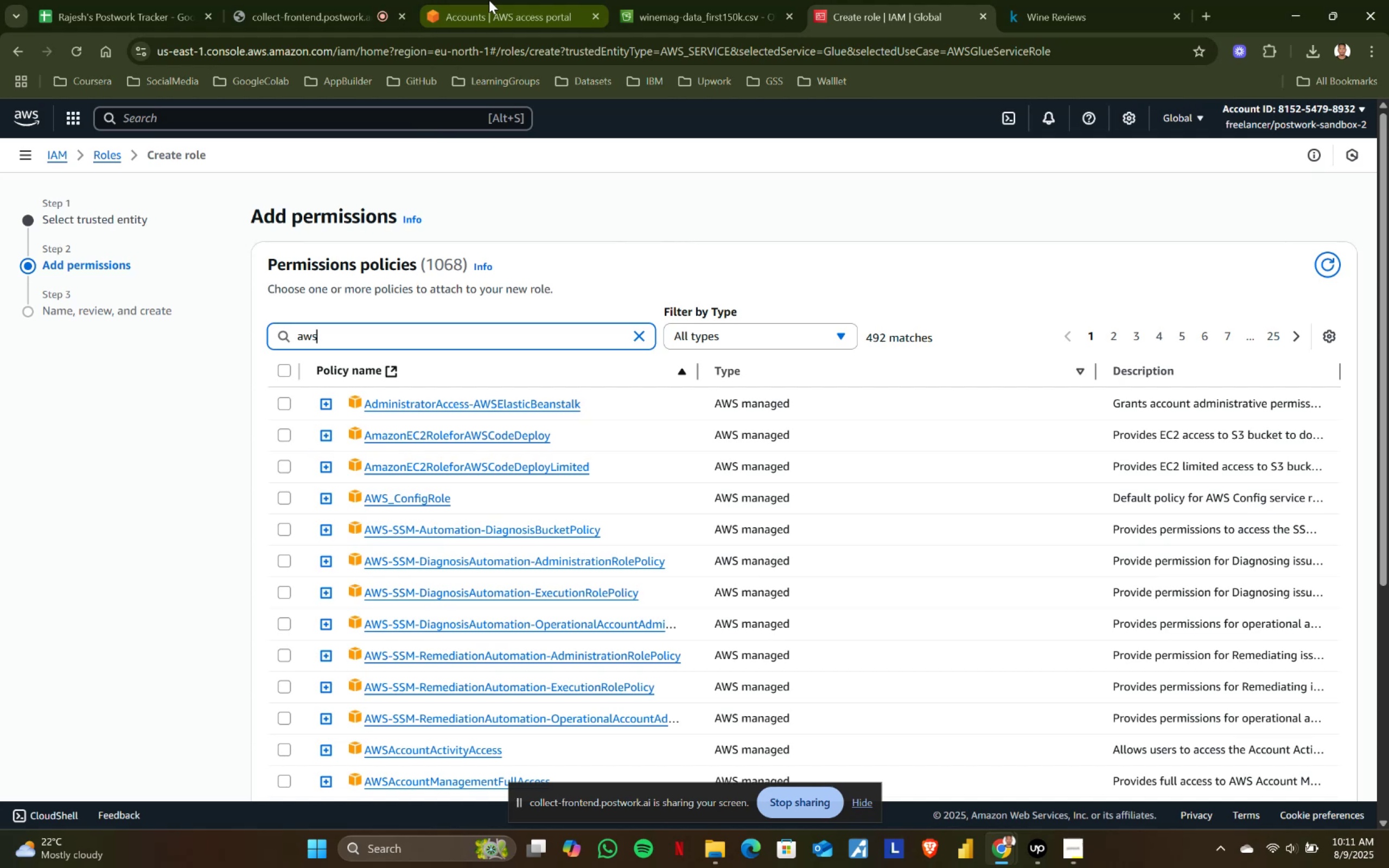 
type(glue)
 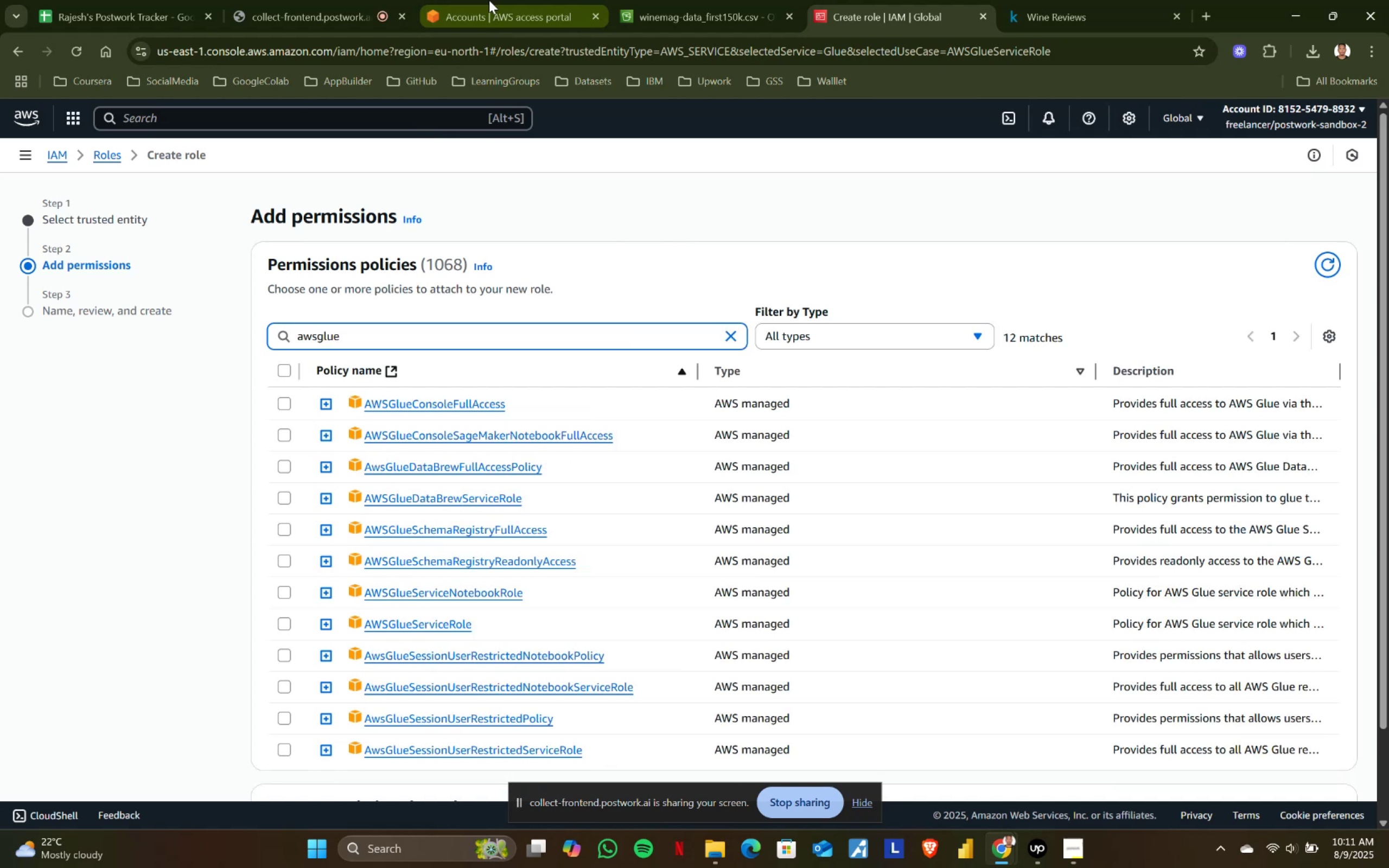 
wait(8.88)
 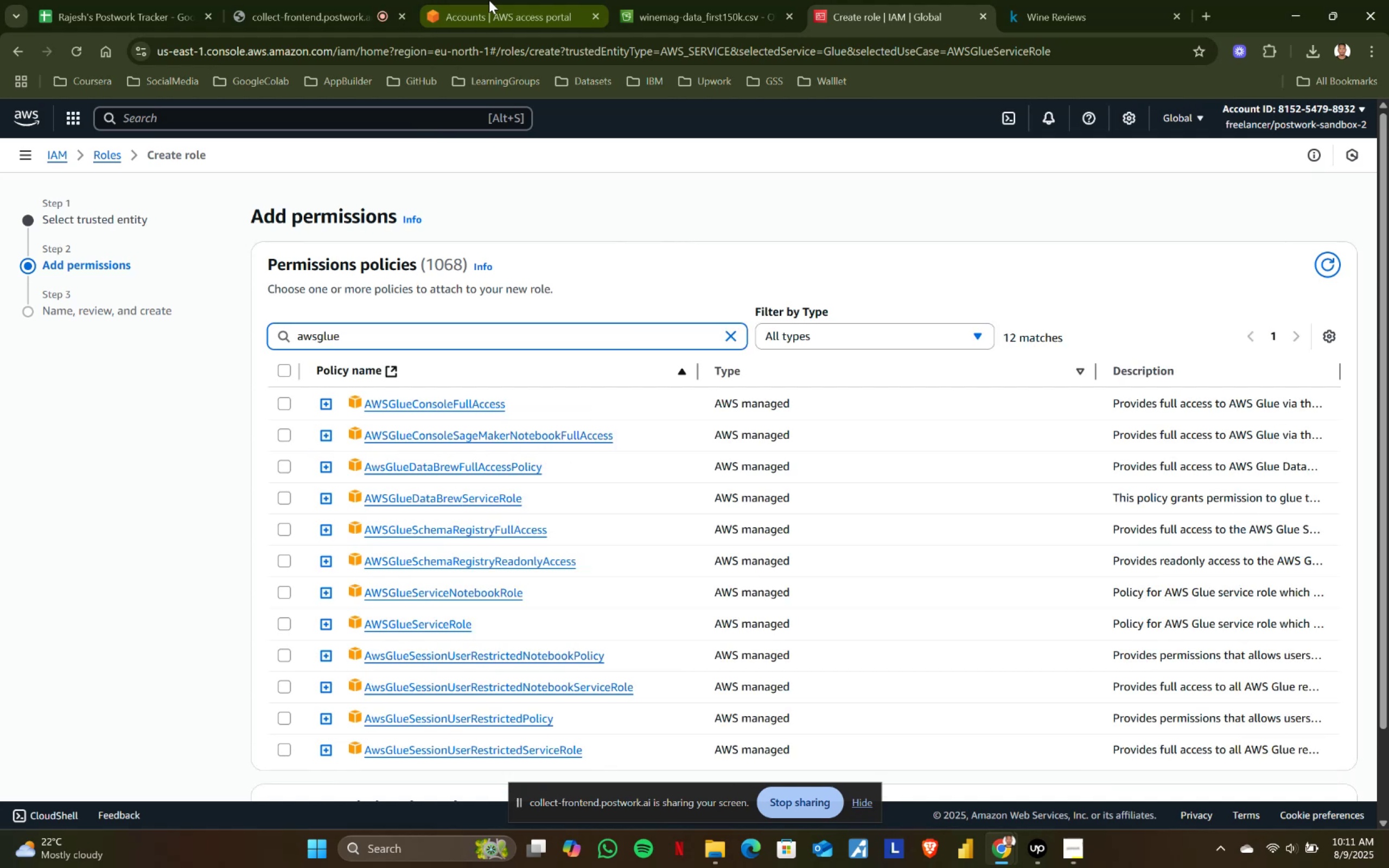 
left_click([281, 623])
 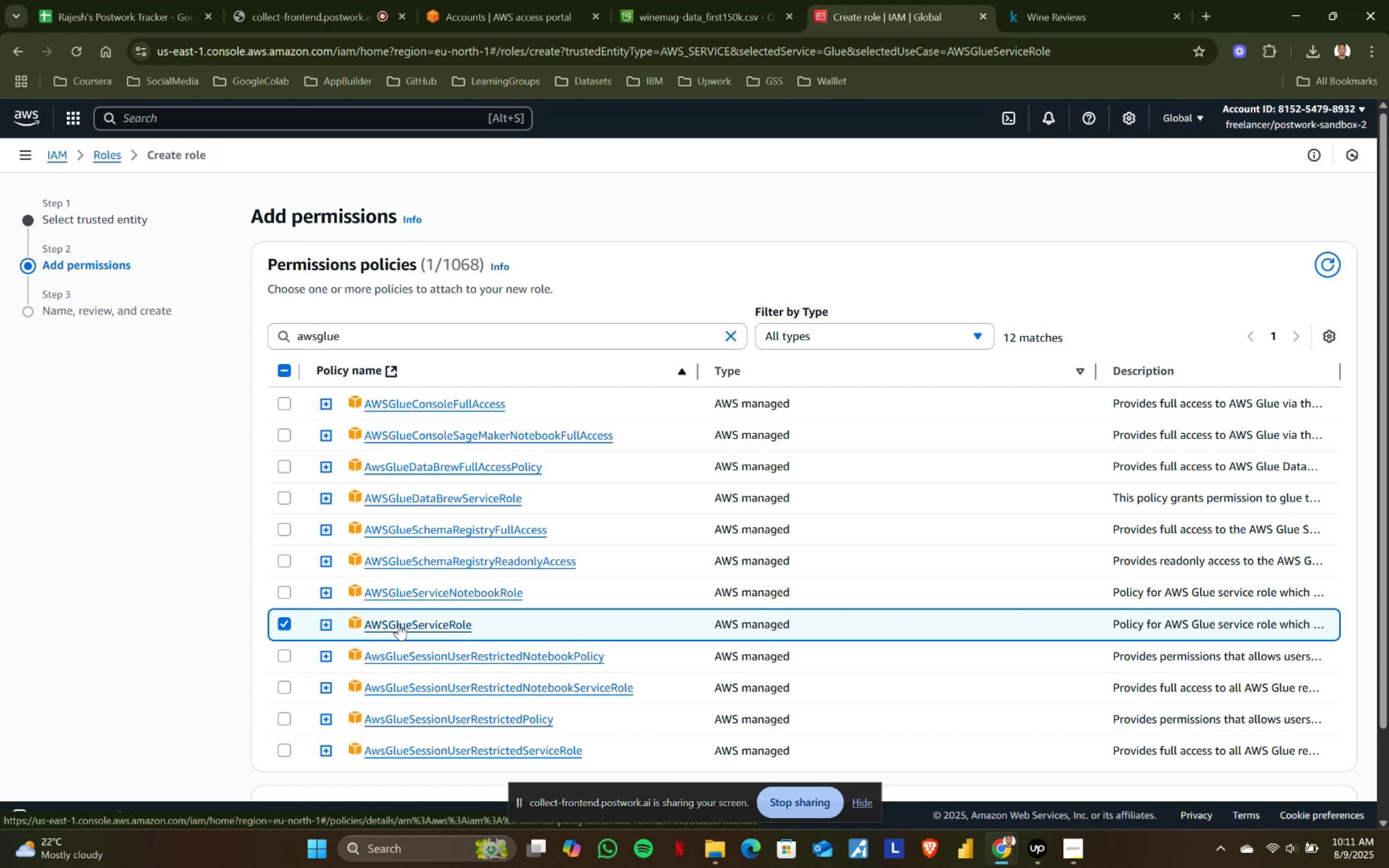 
wait(5.85)
 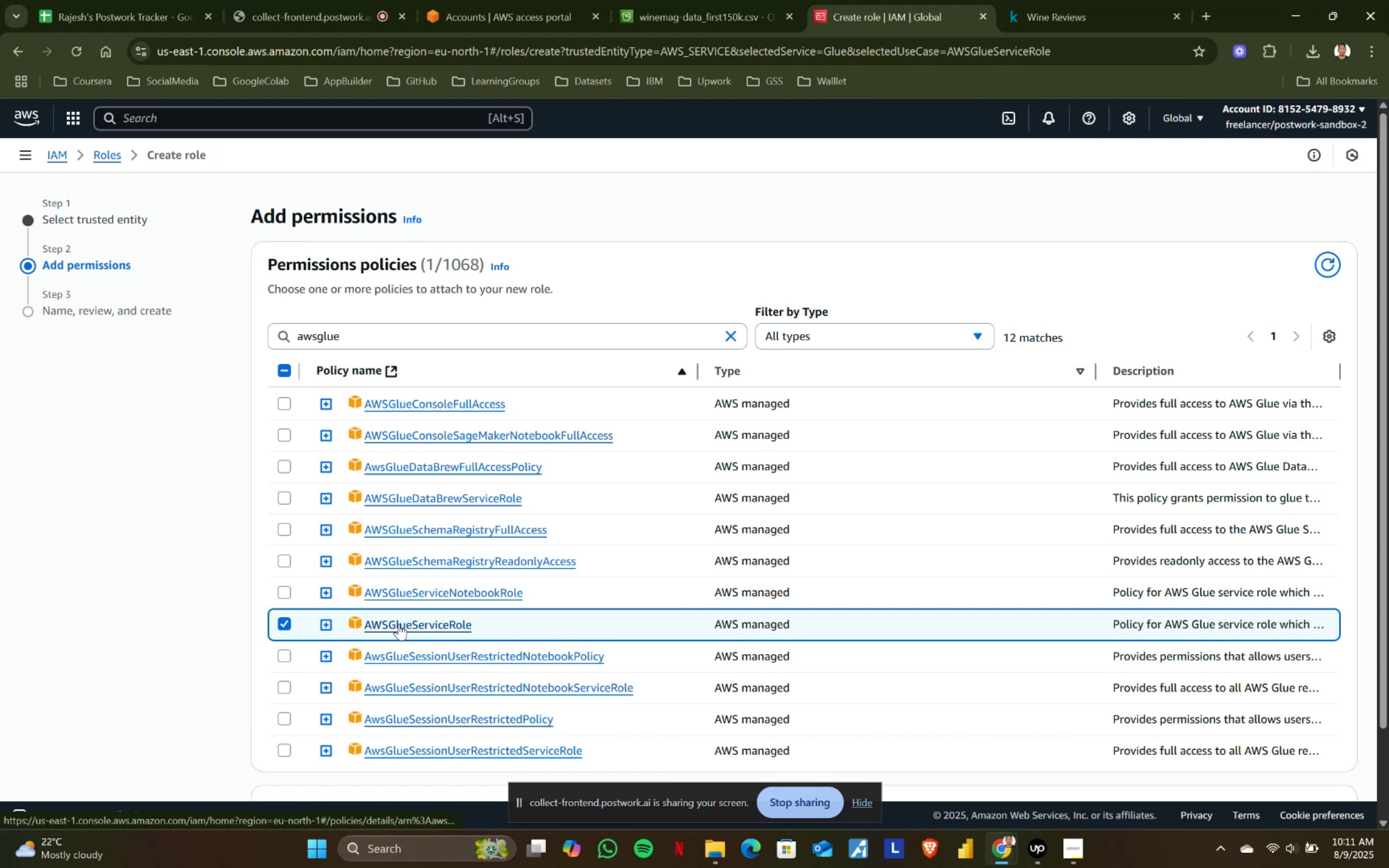 
scroll: coordinate [1017, 575], scroll_direction: down, amount: 3.0
 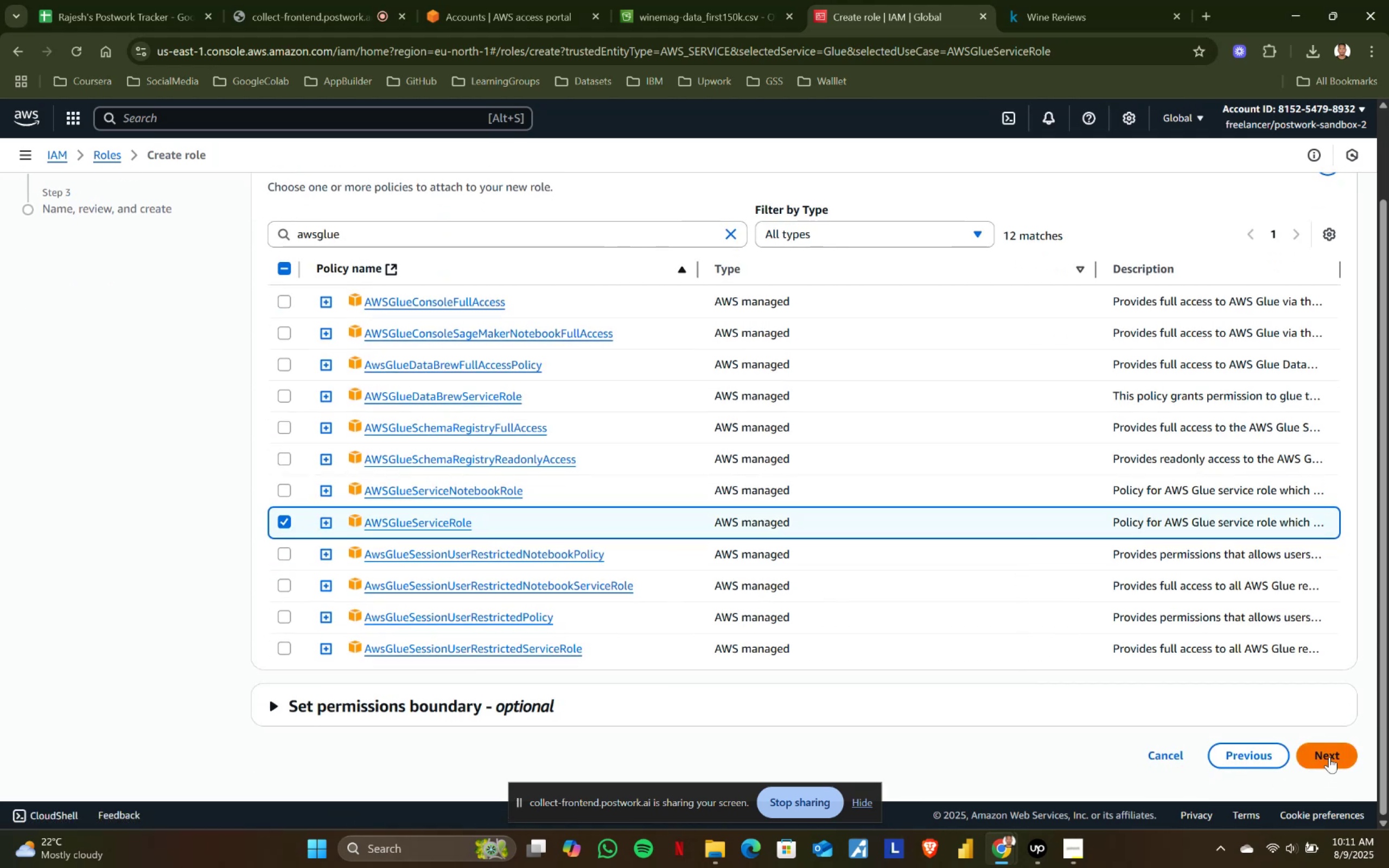 
left_click([1329, 757])
 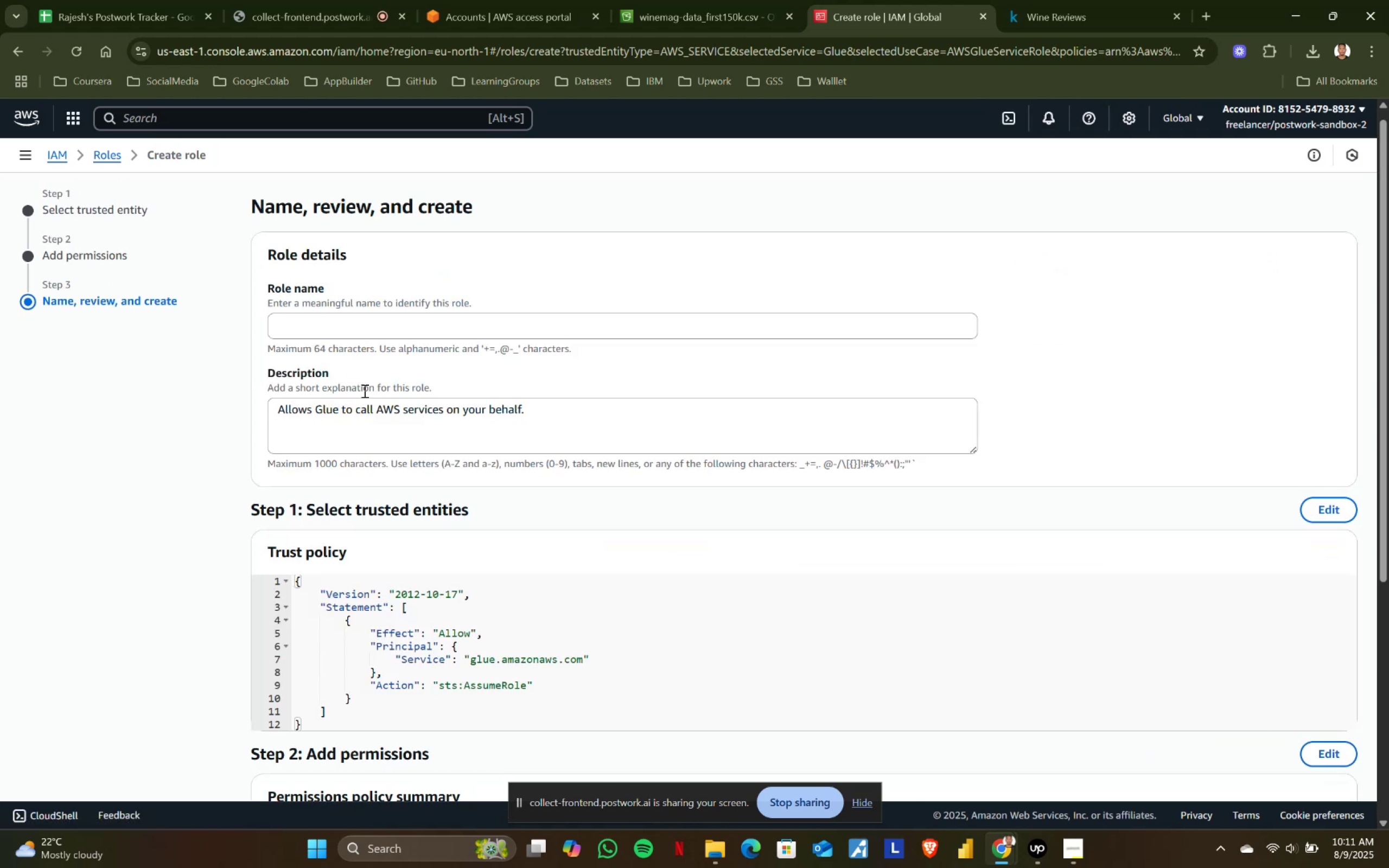 
left_click([299, 332])
 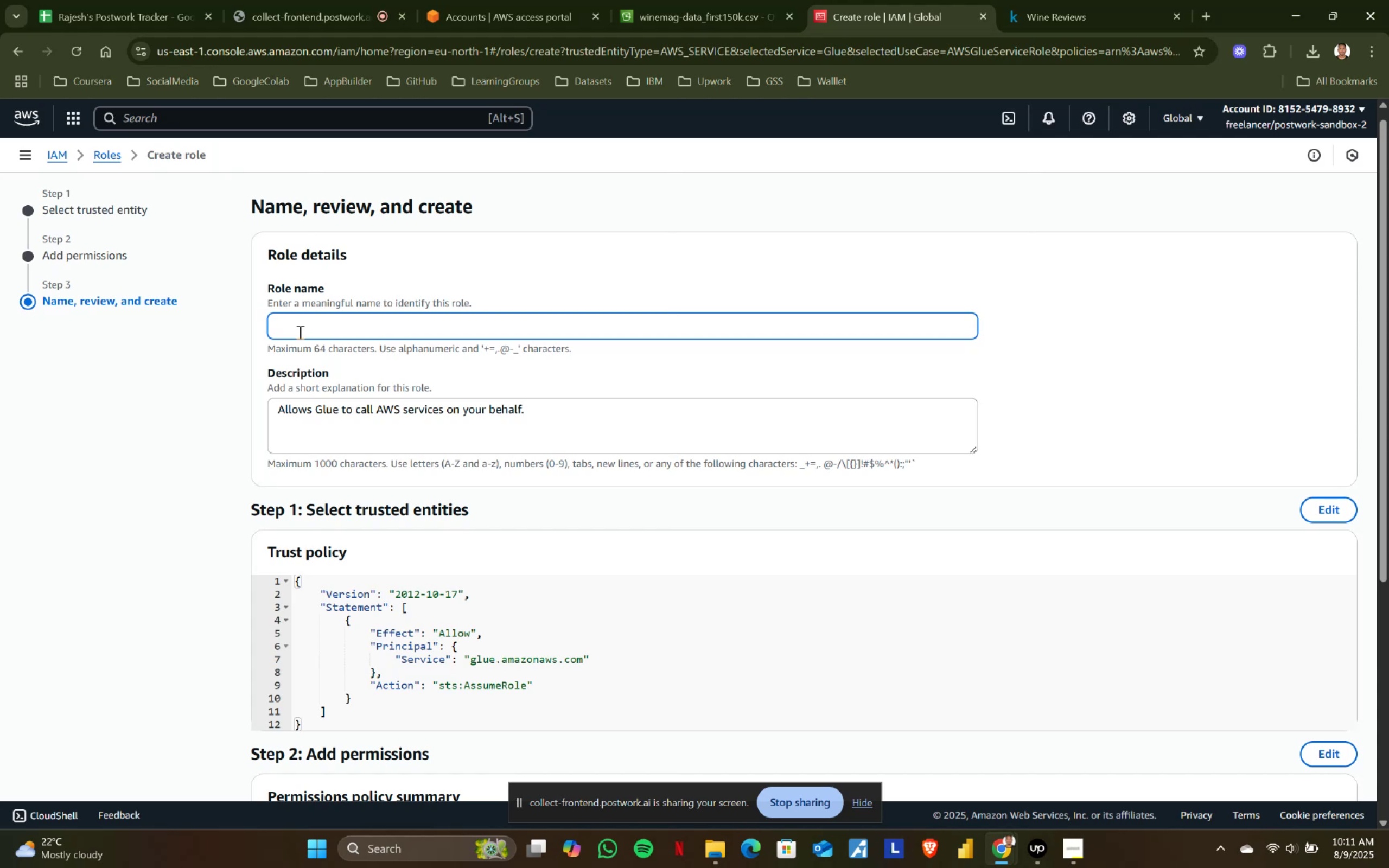 
type(glue-custome)
key(Backspace)
key(Backspace)
key(Backspace)
key(Backspace)
key(Backspace)
key(Backspace)
key(Backspace)
type(wine-reviews-role)
 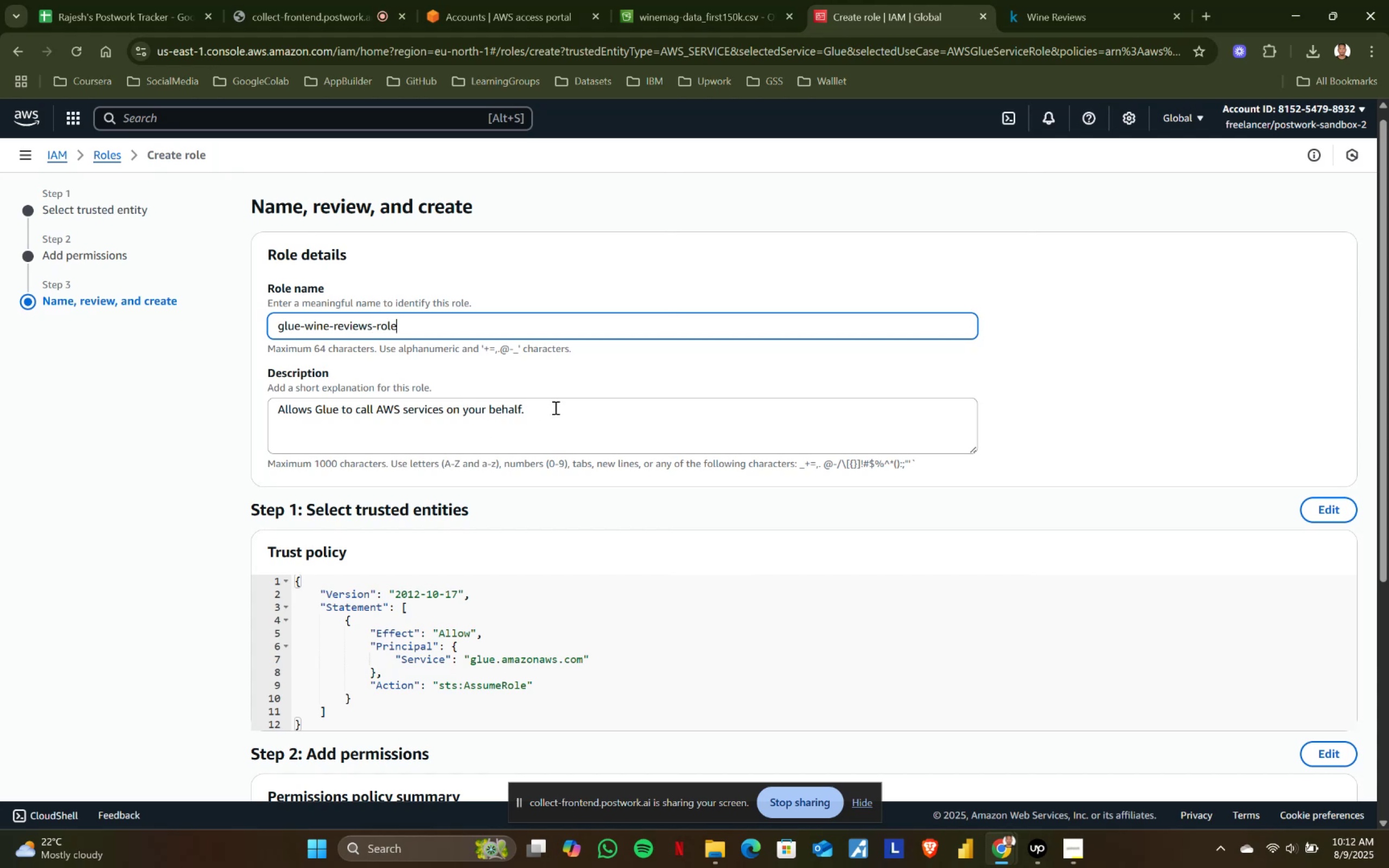 
wait(5.85)
 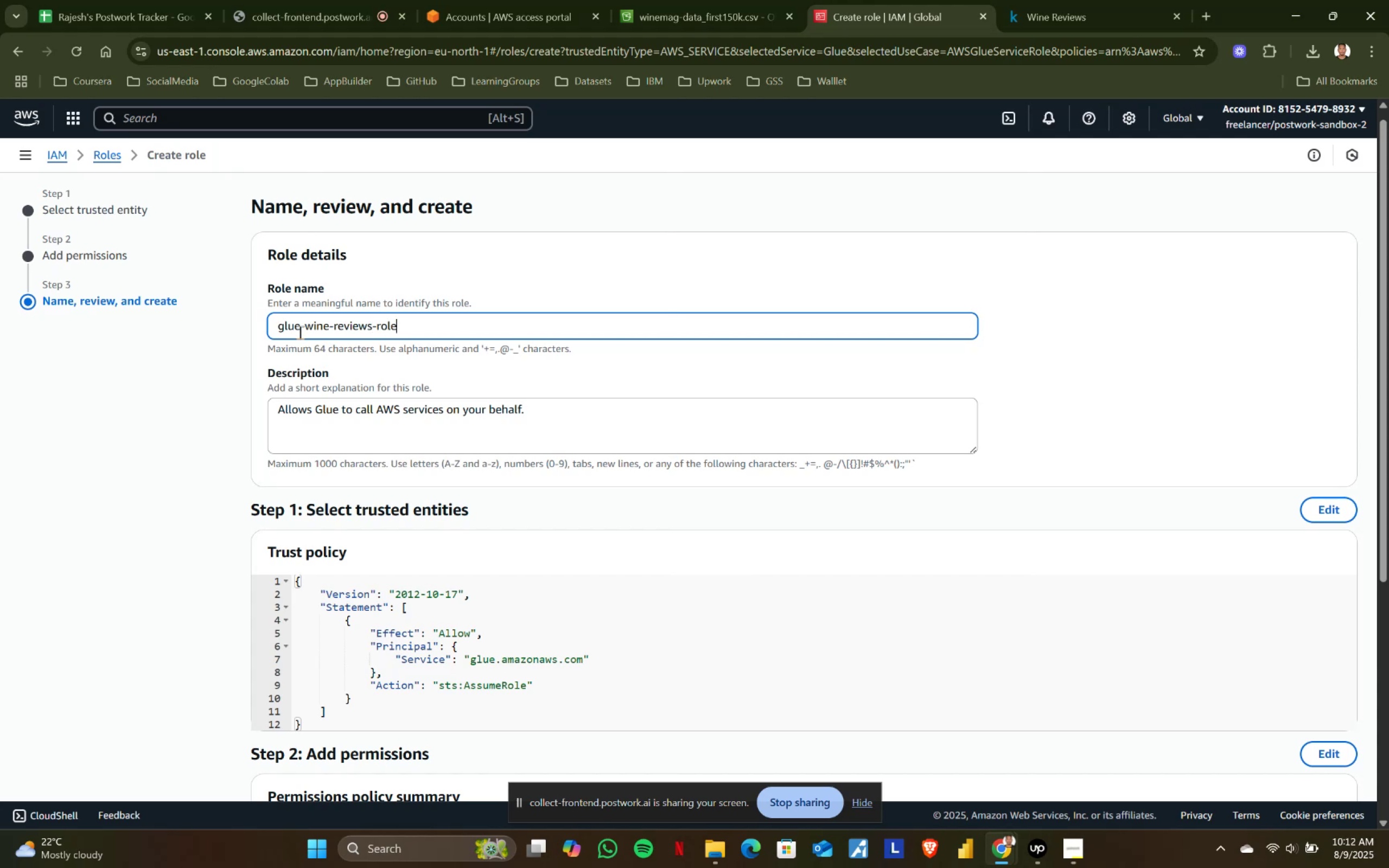 
scroll: coordinate [555, 407], scroll_direction: down, amount: 2.0
 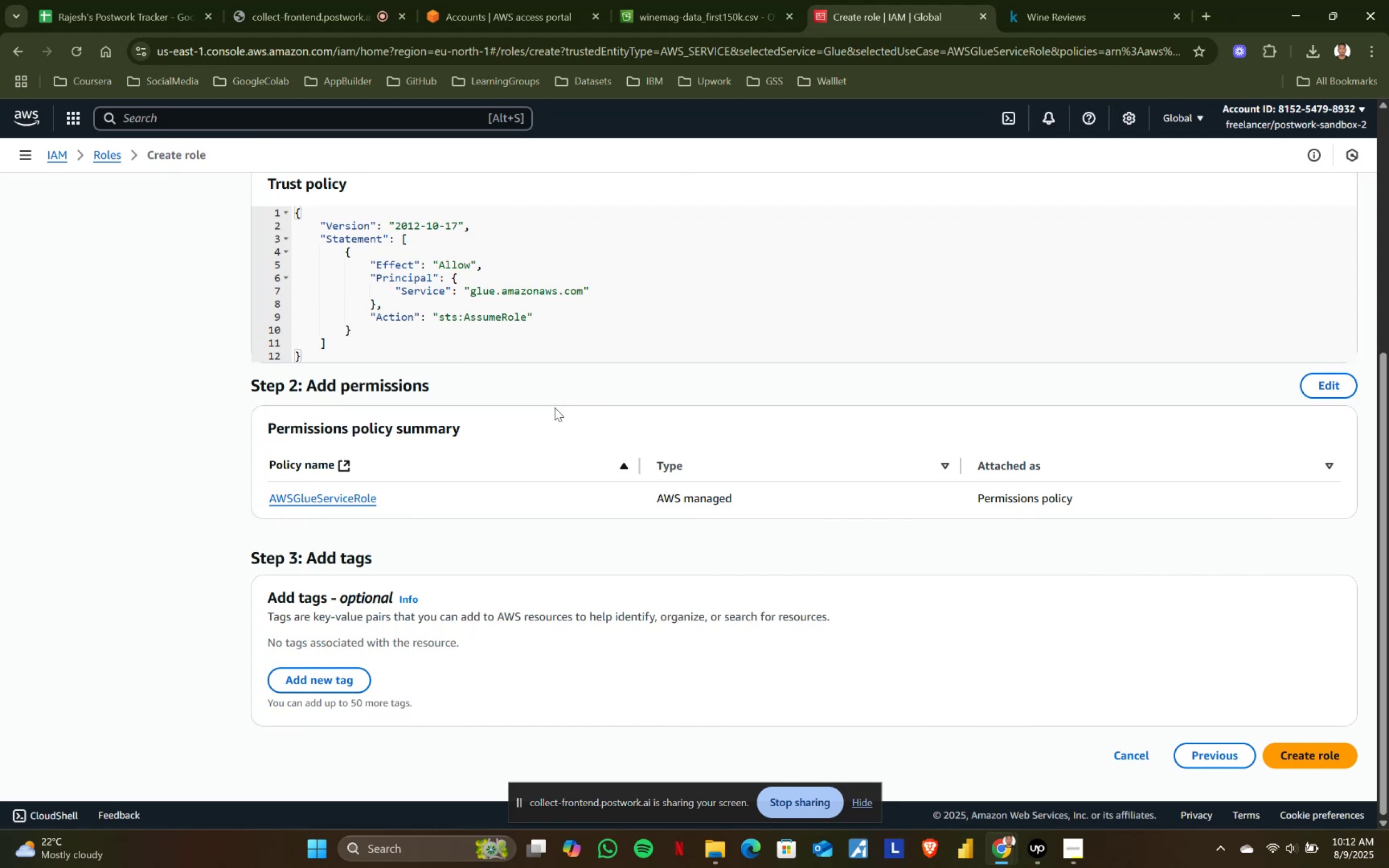 
left_click([1310, 748])
 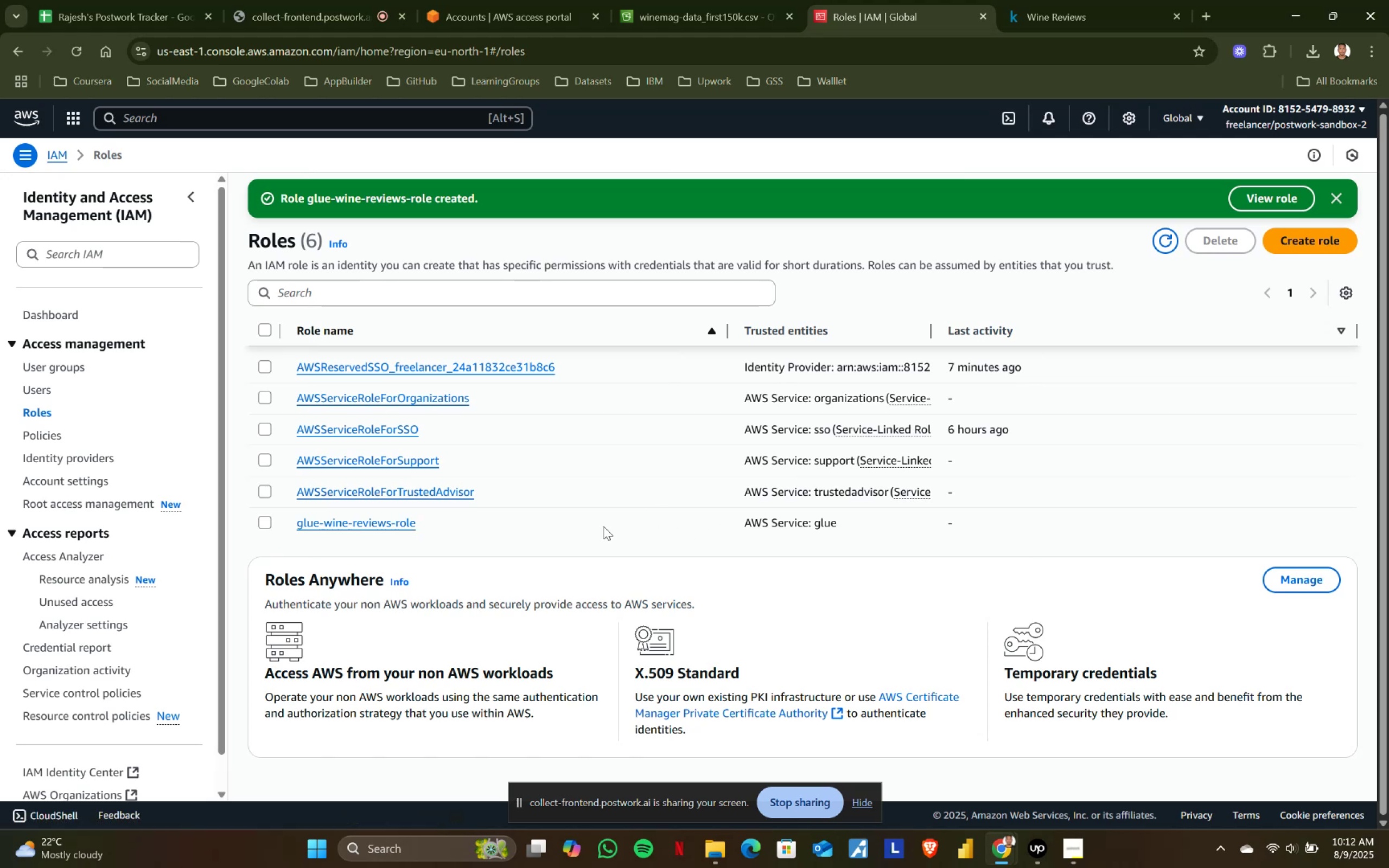 
wait(34.04)
 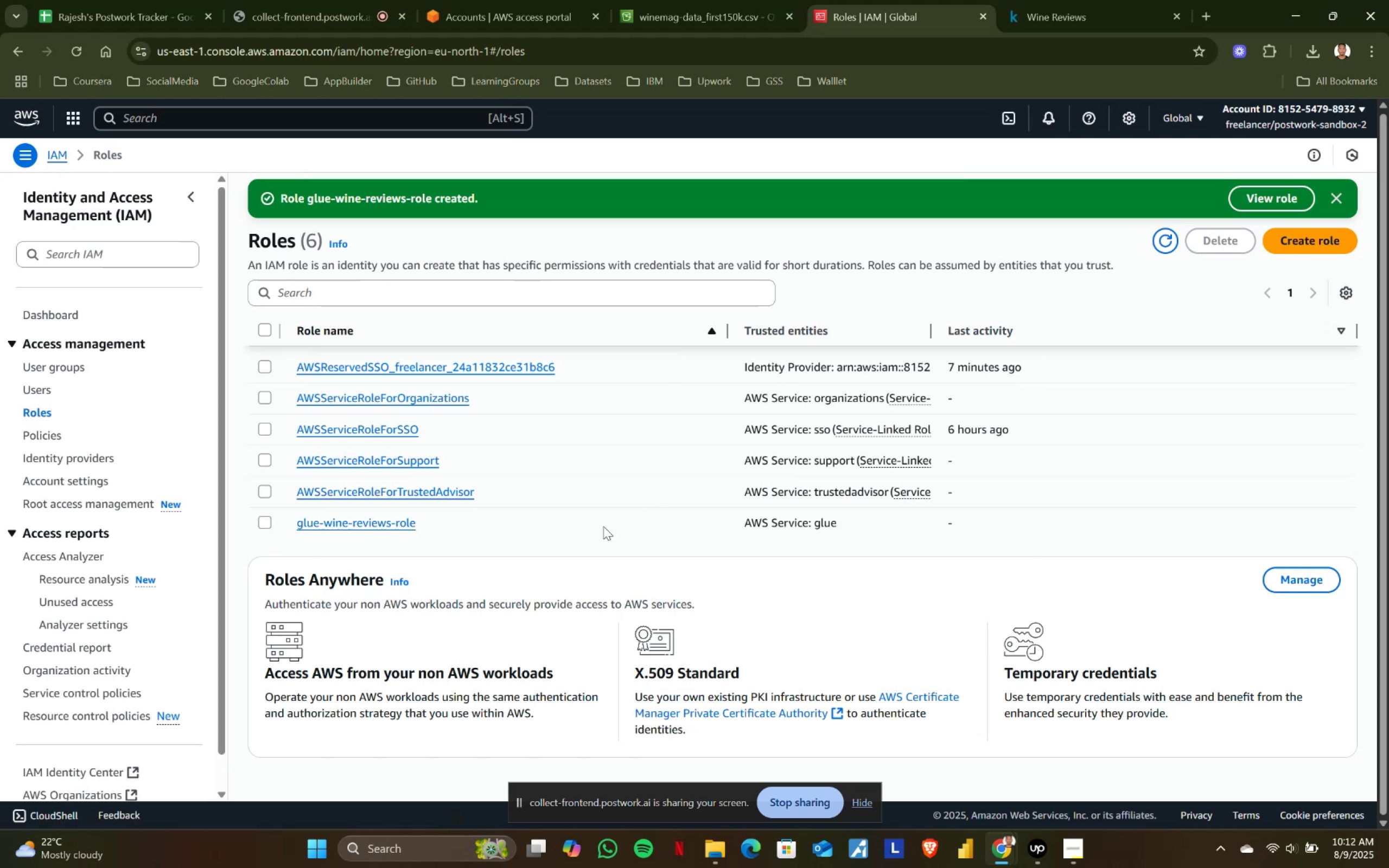 
left_click([384, 524])
 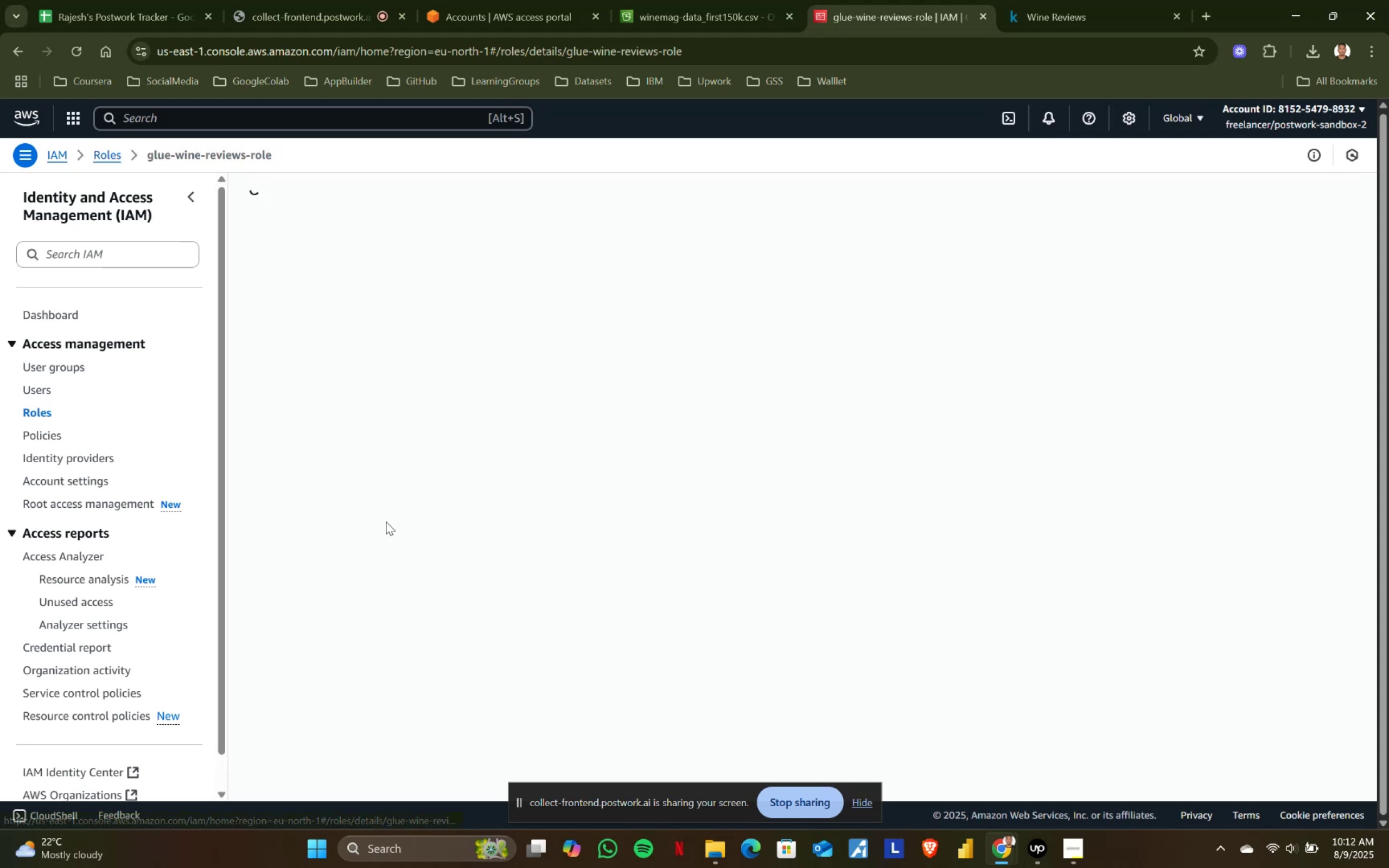 
mouse_move([481, 524])
 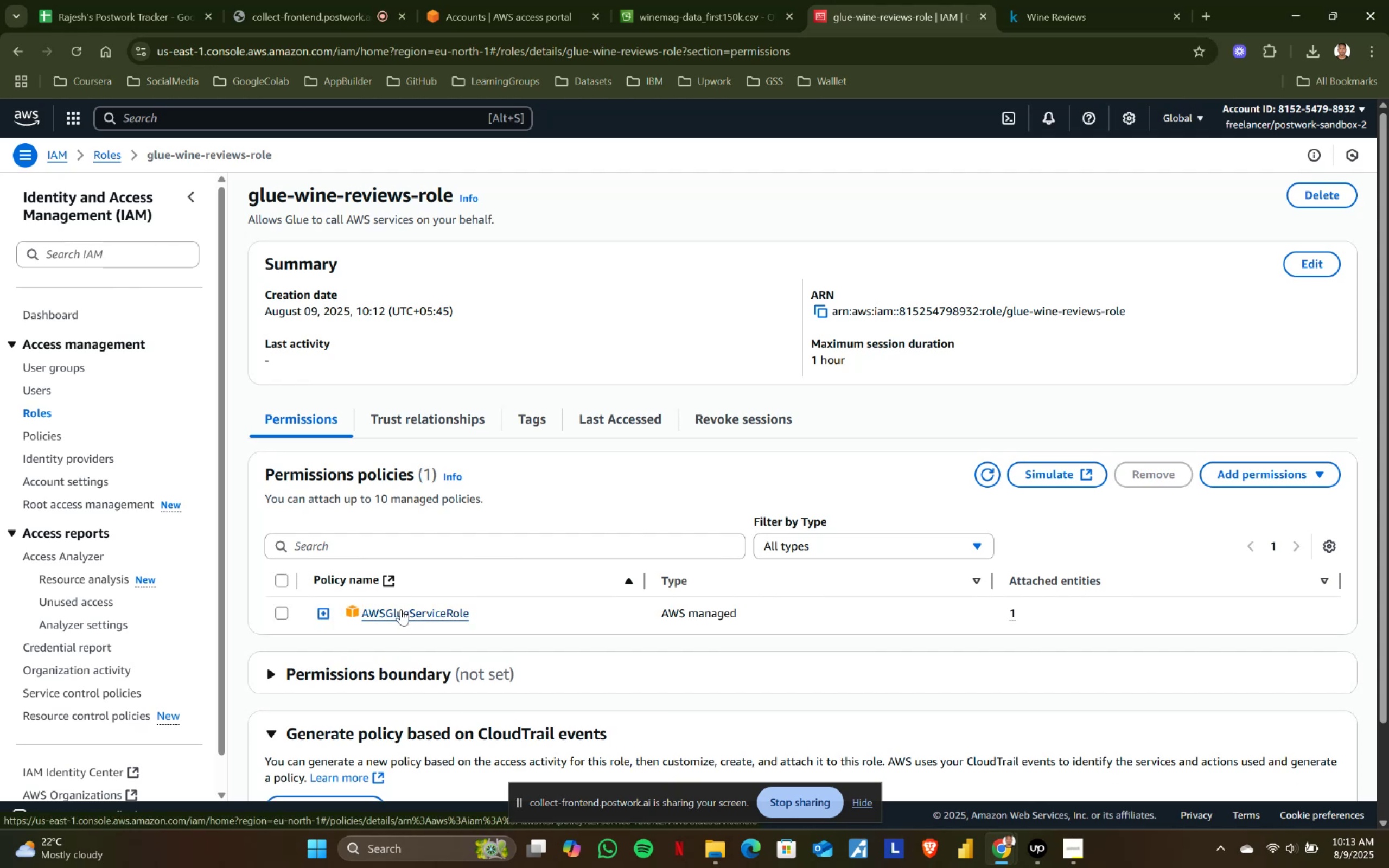 
wait(5.22)
 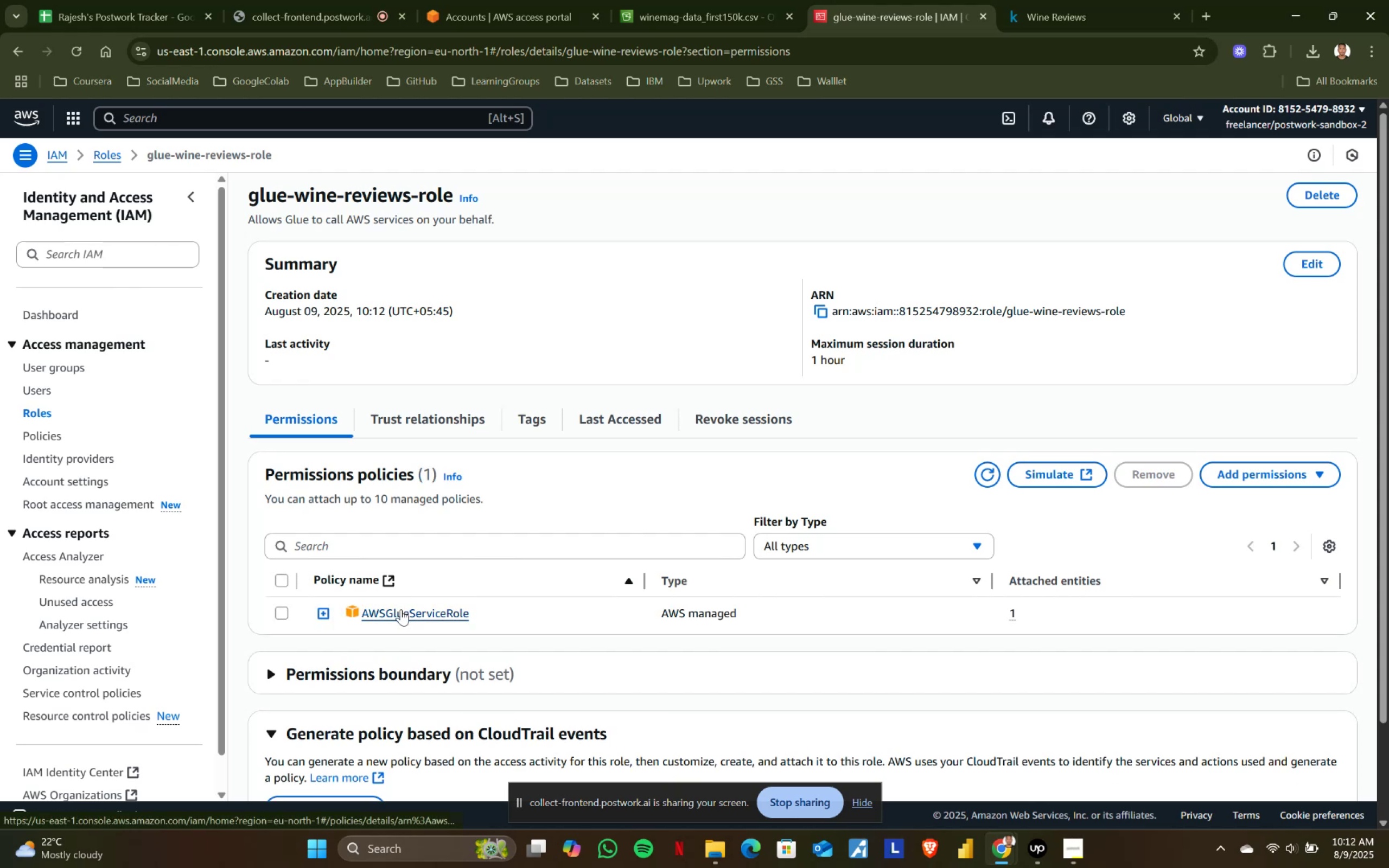 
scroll: coordinate [96, 513], scroll_direction: down, amount: 1.0
 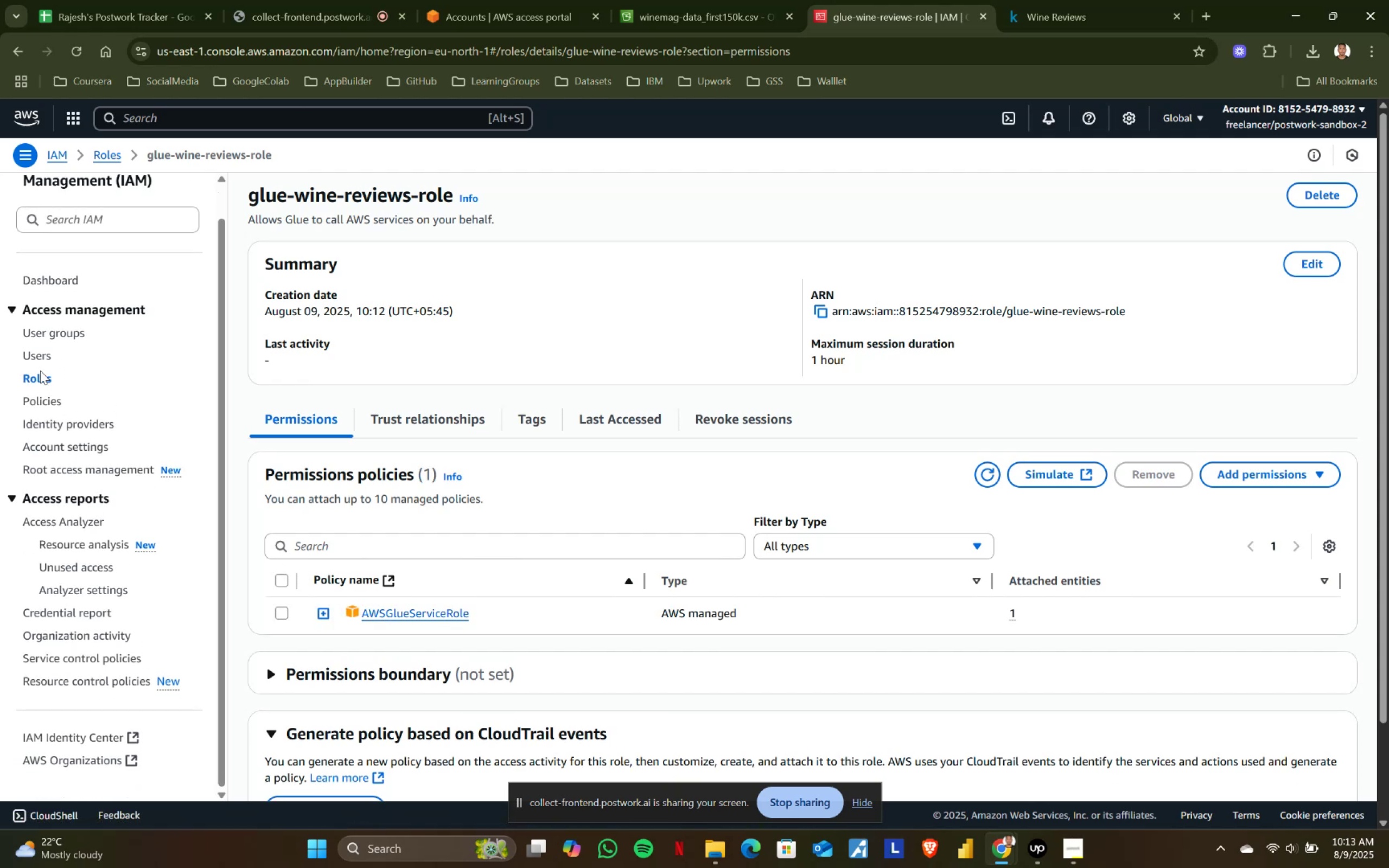 
left_click([40, 374])
 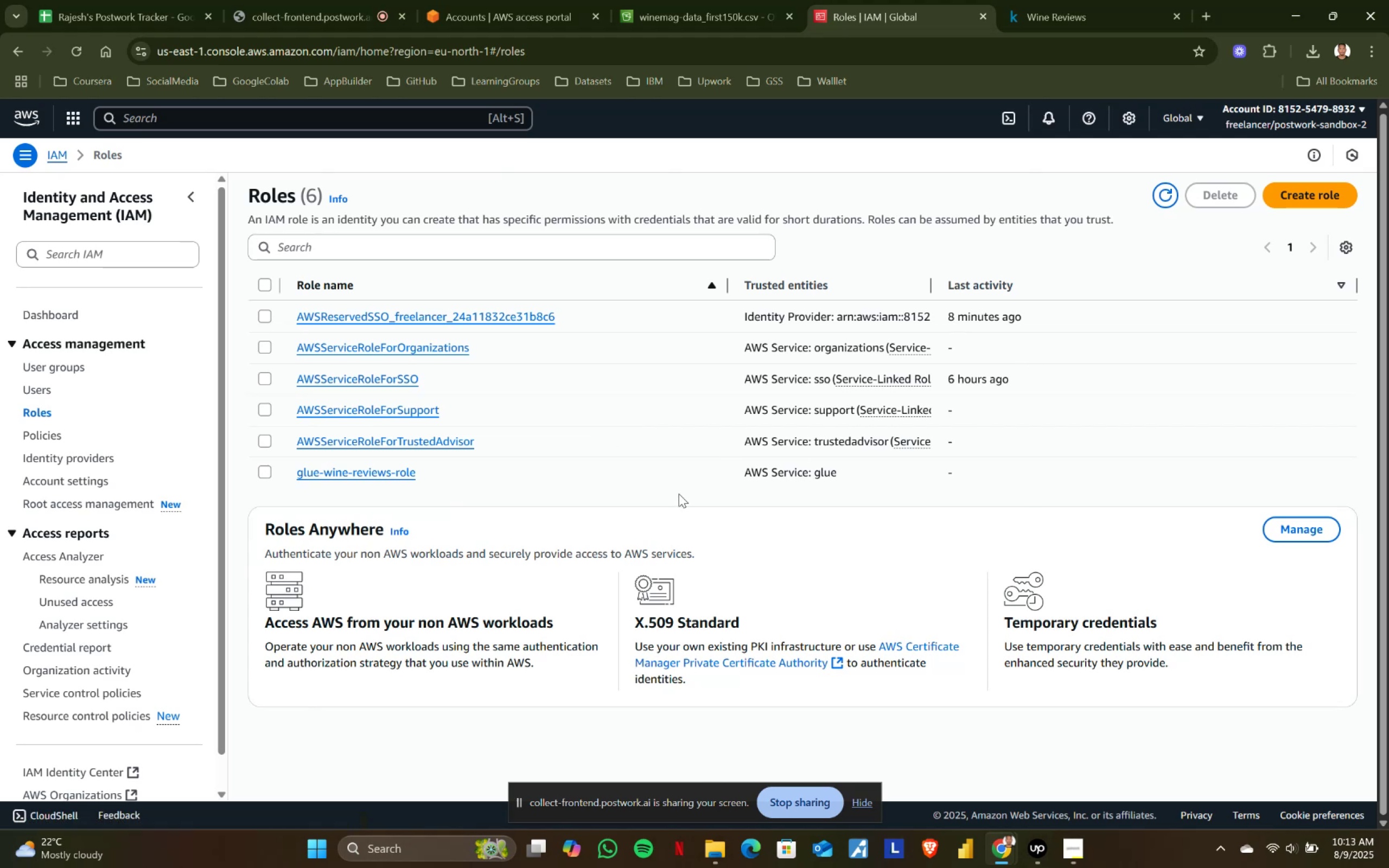 
scroll: coordinate [499, 563], scroll_direction: up, amount: 1.0
 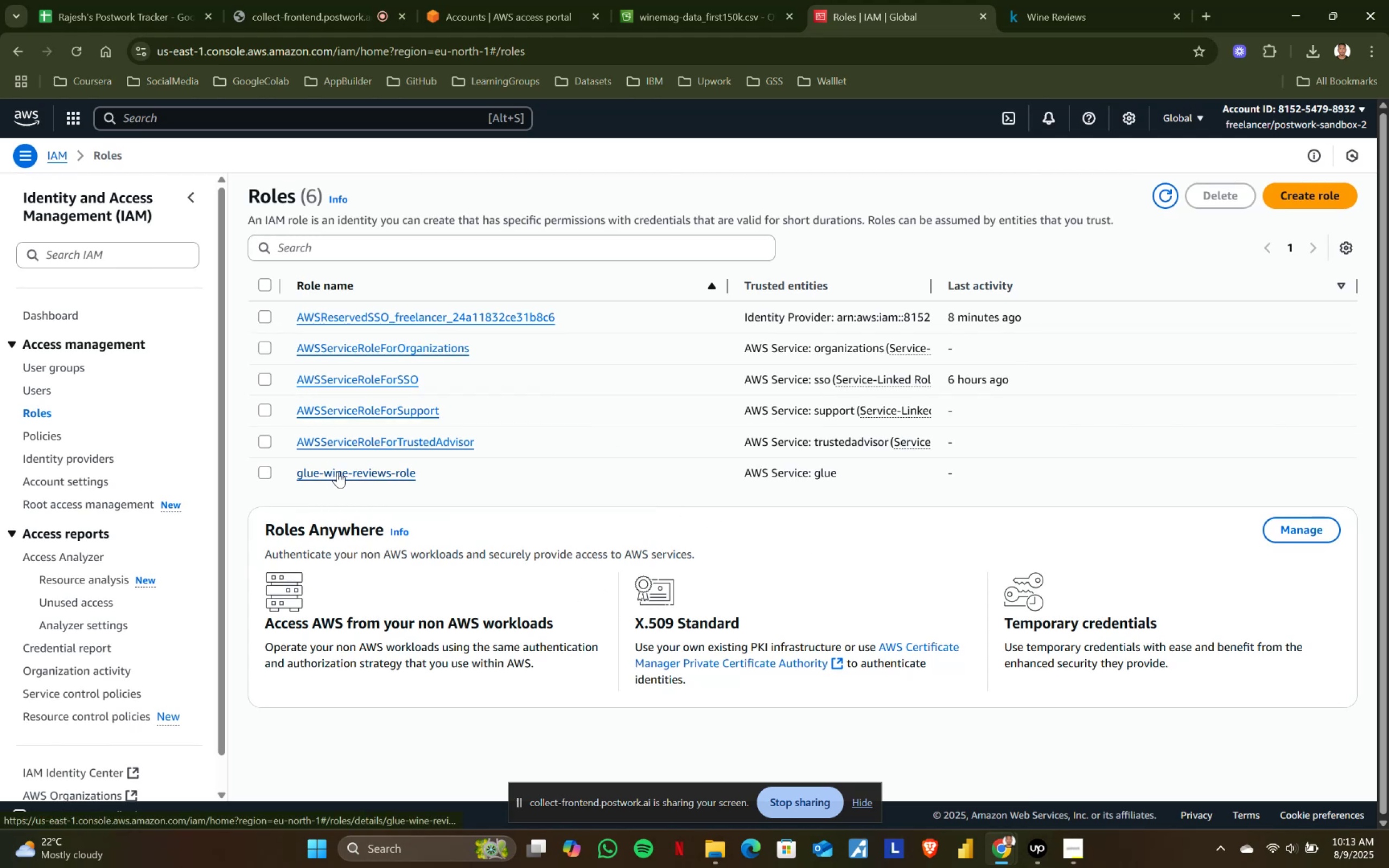 
left_click([337, 471])
 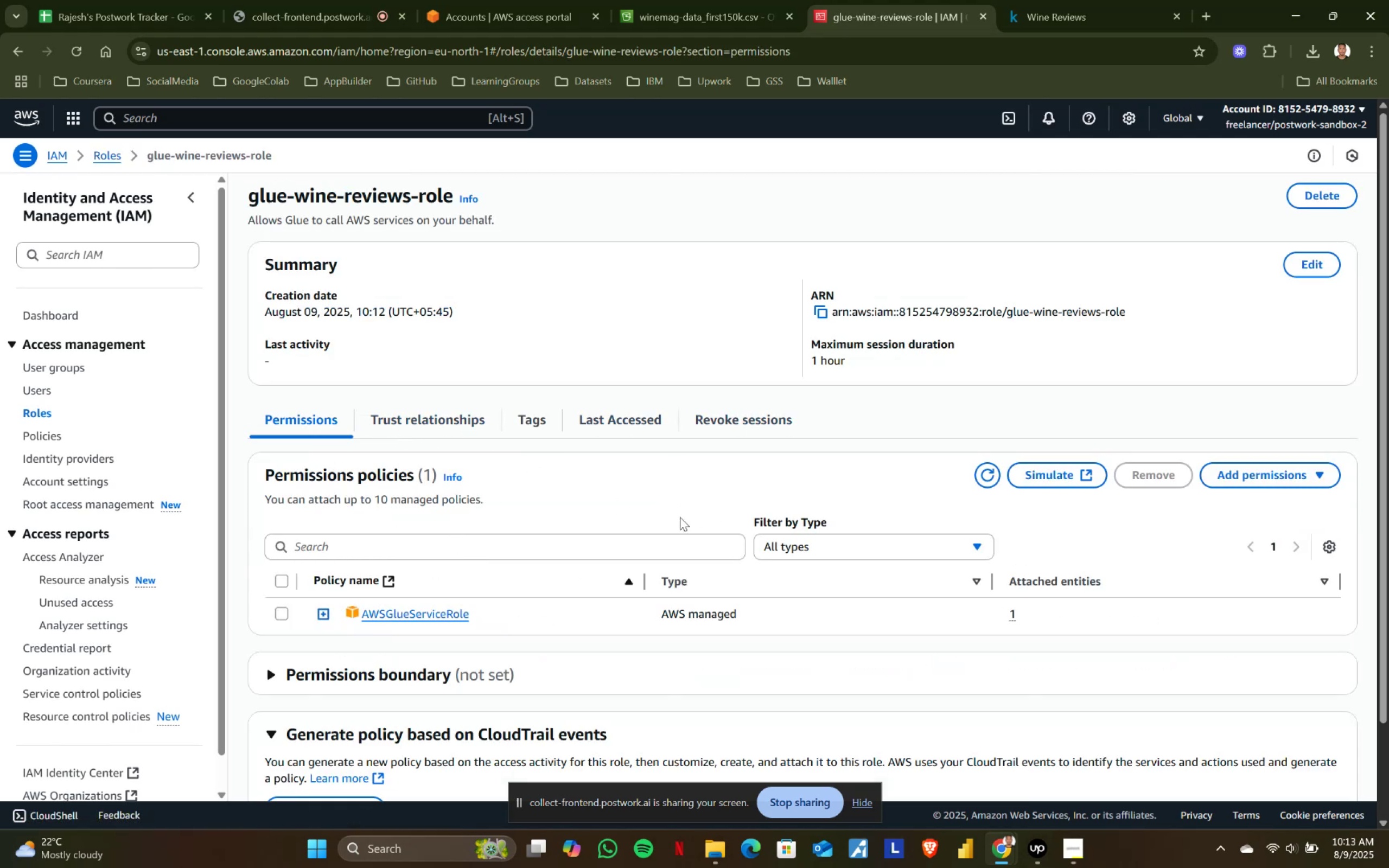 
left_click([279, 610])
 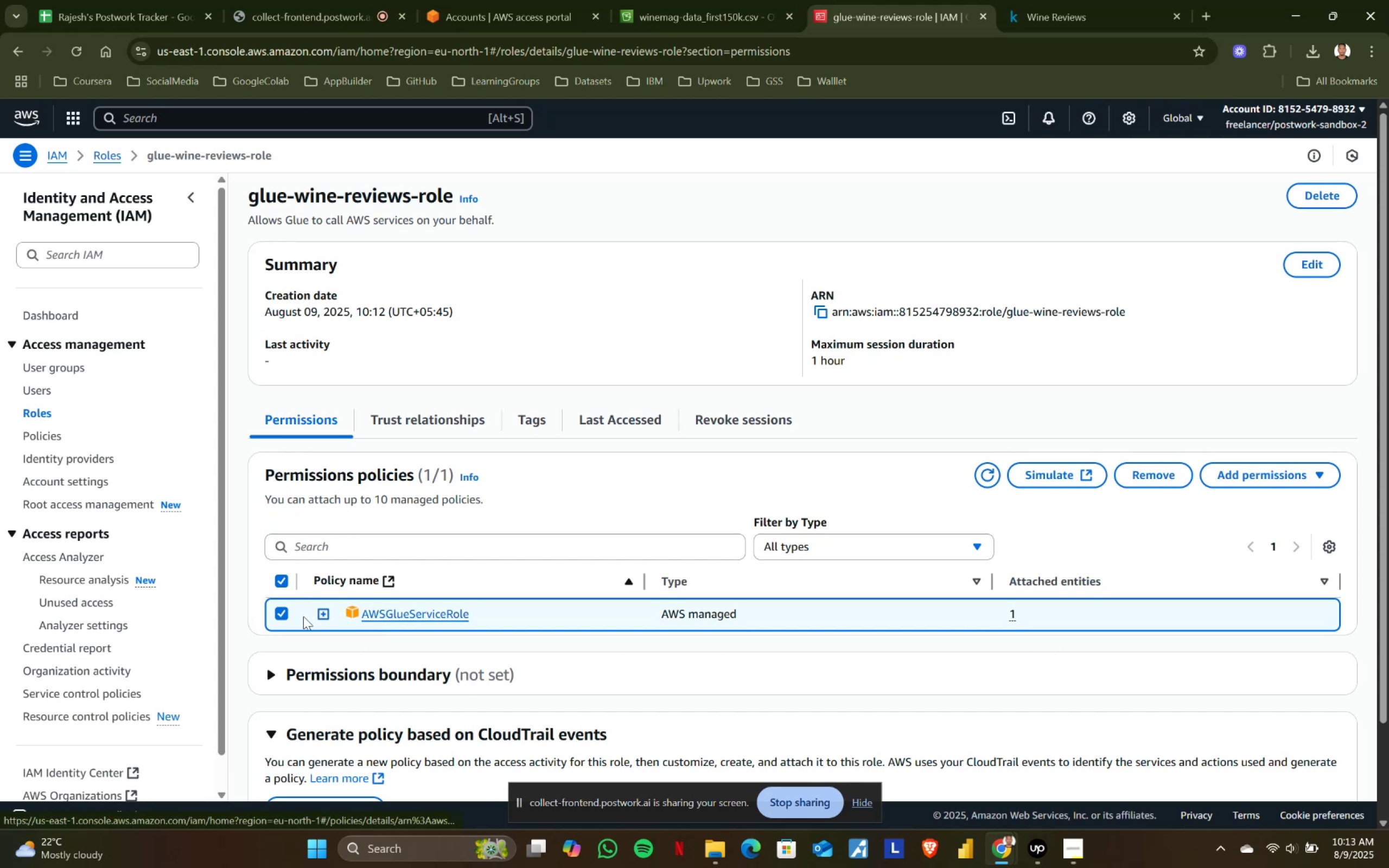 
left_click([326, 614])
 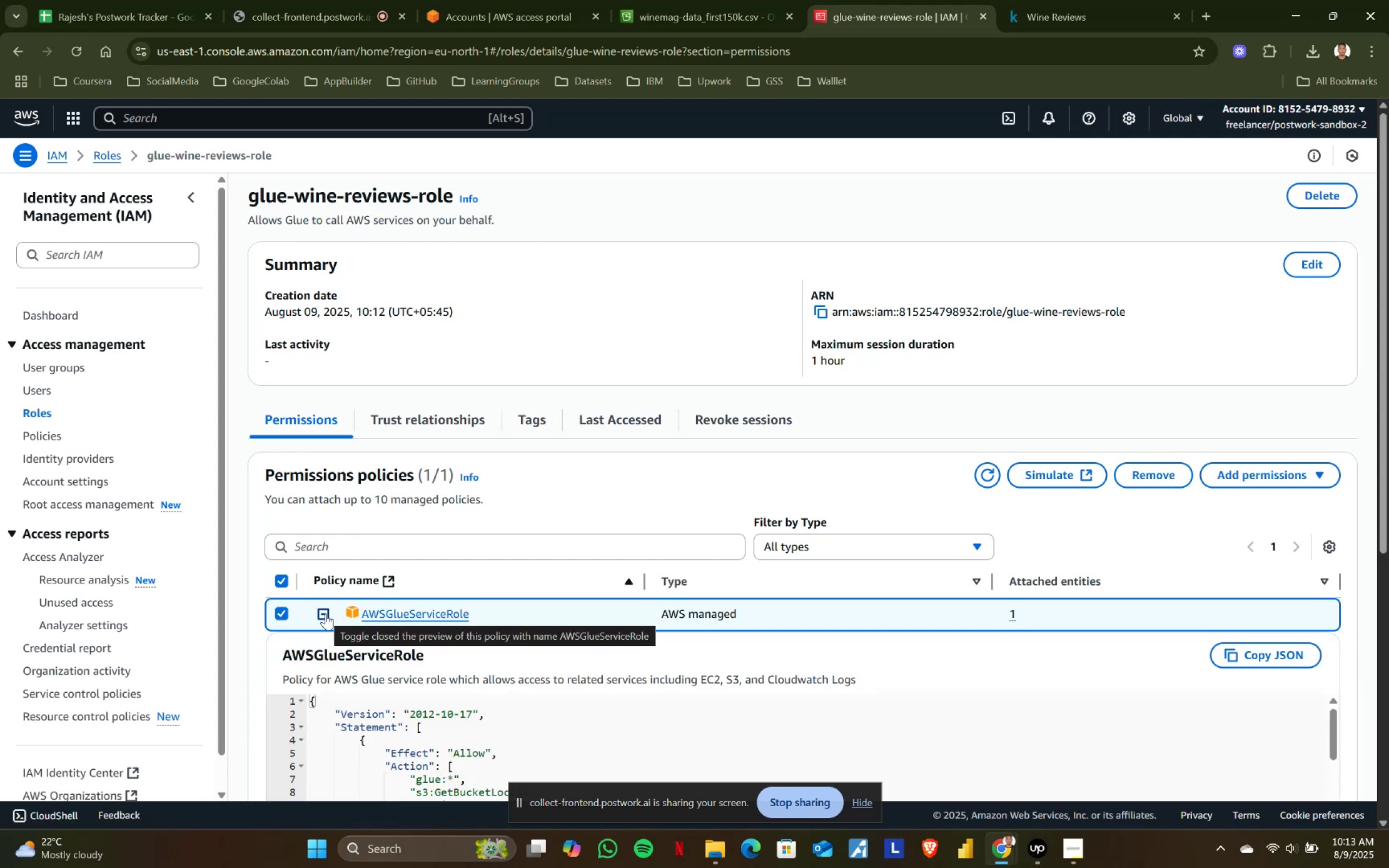 
left_click([326, 614])
 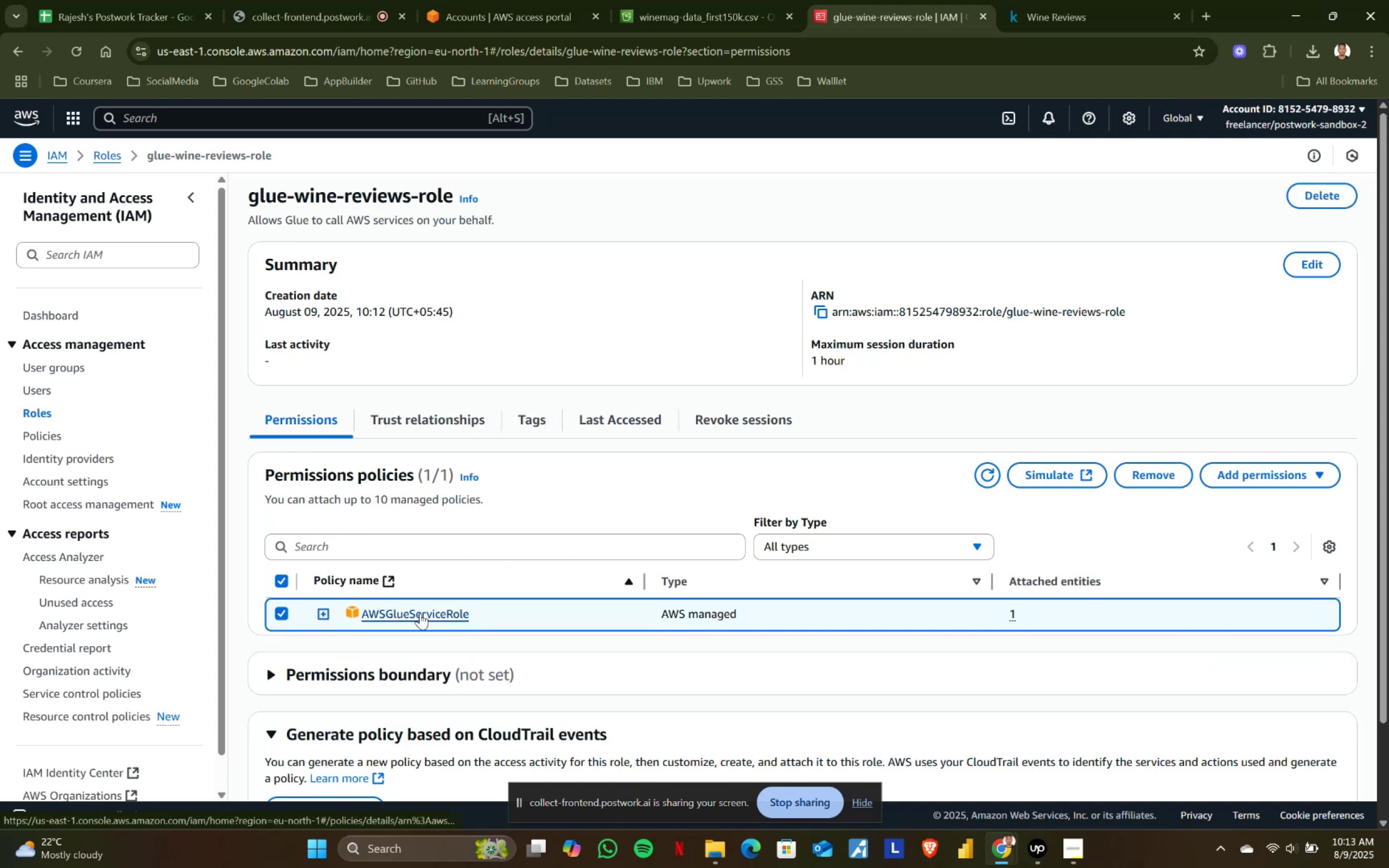 
scroll: coordinate [650, 575], scroll_direction: down, amount: 2.0
 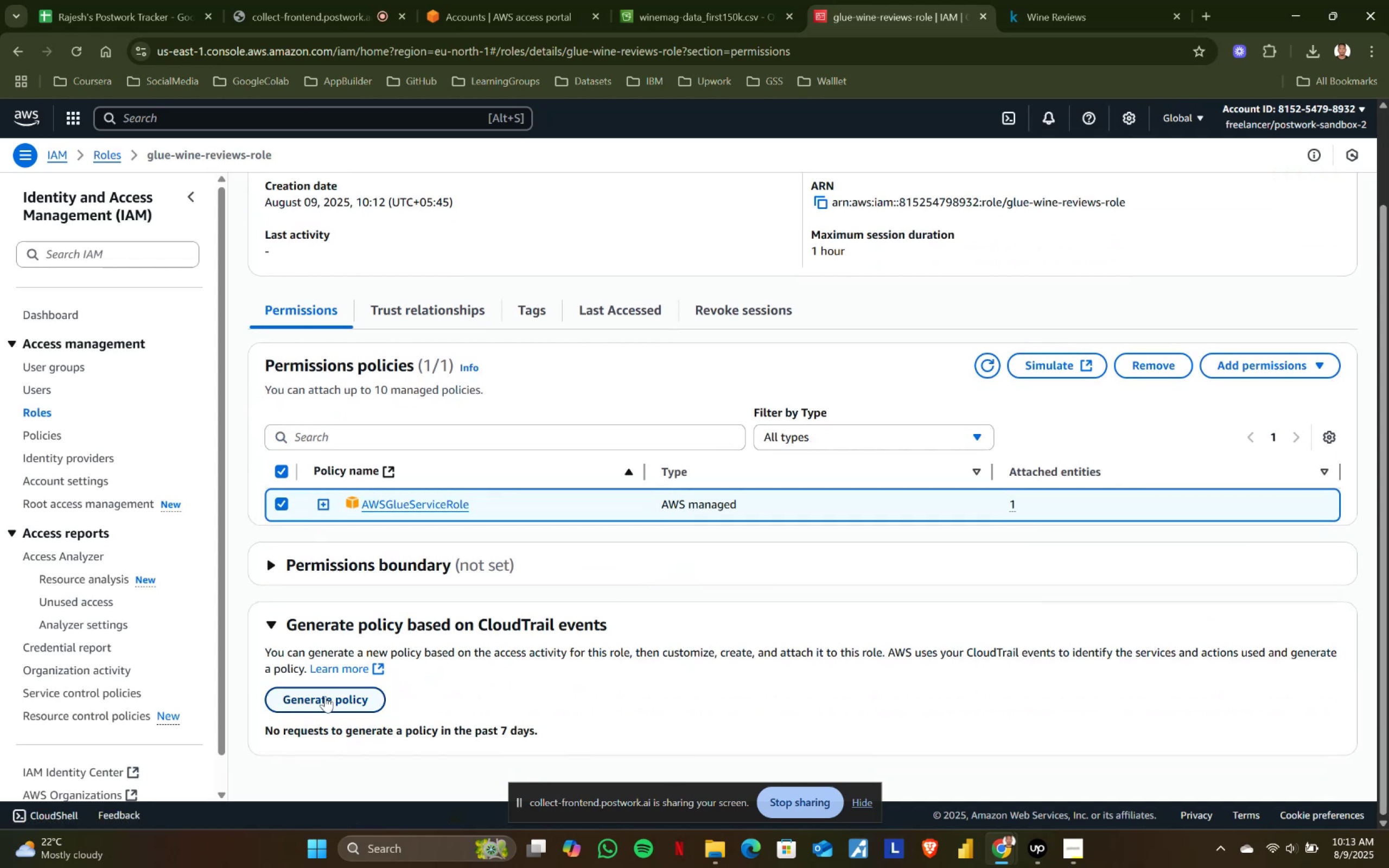 
left_click([325, 696])
 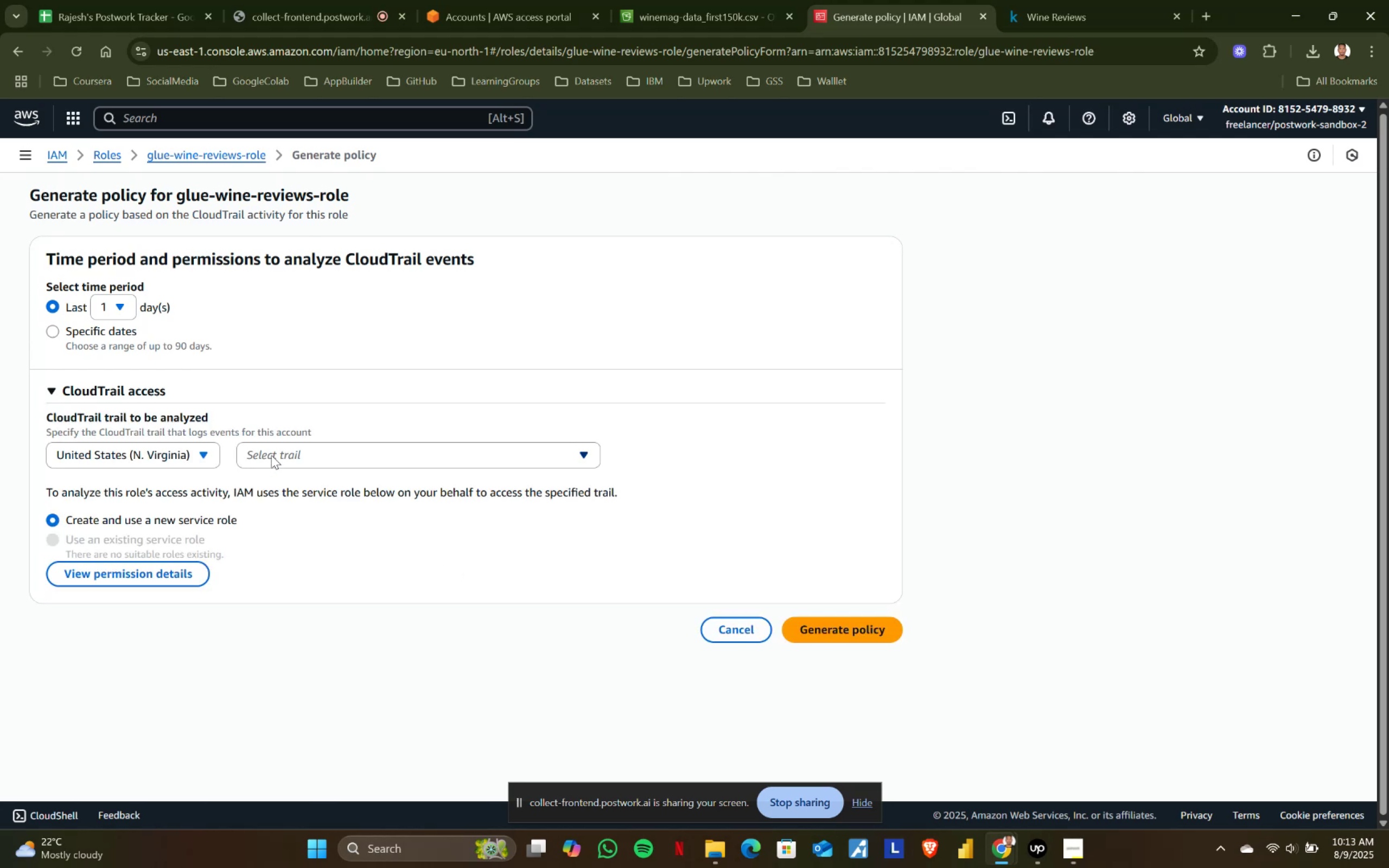 
wait(7.75)
 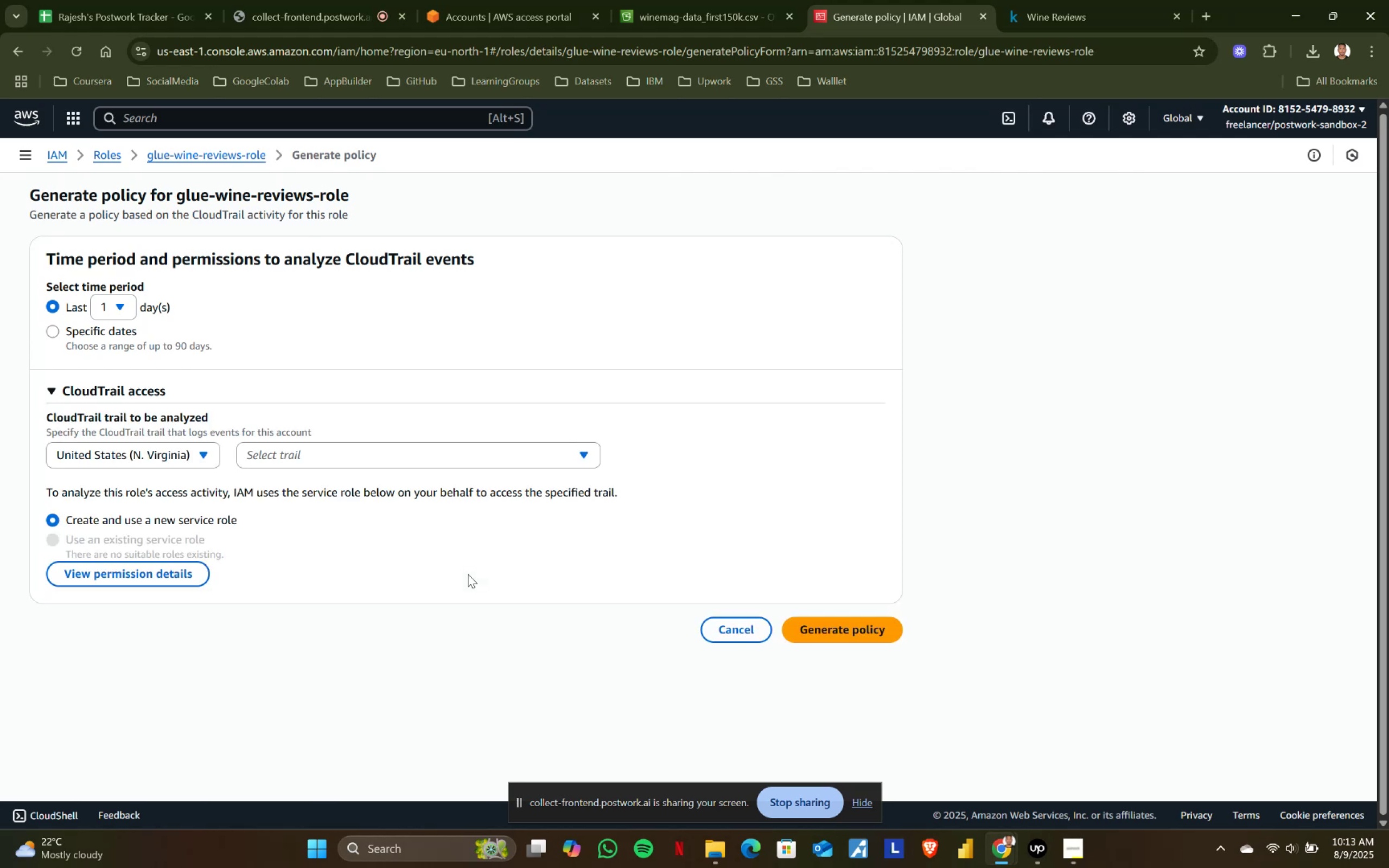 
left_click([17, 53])
 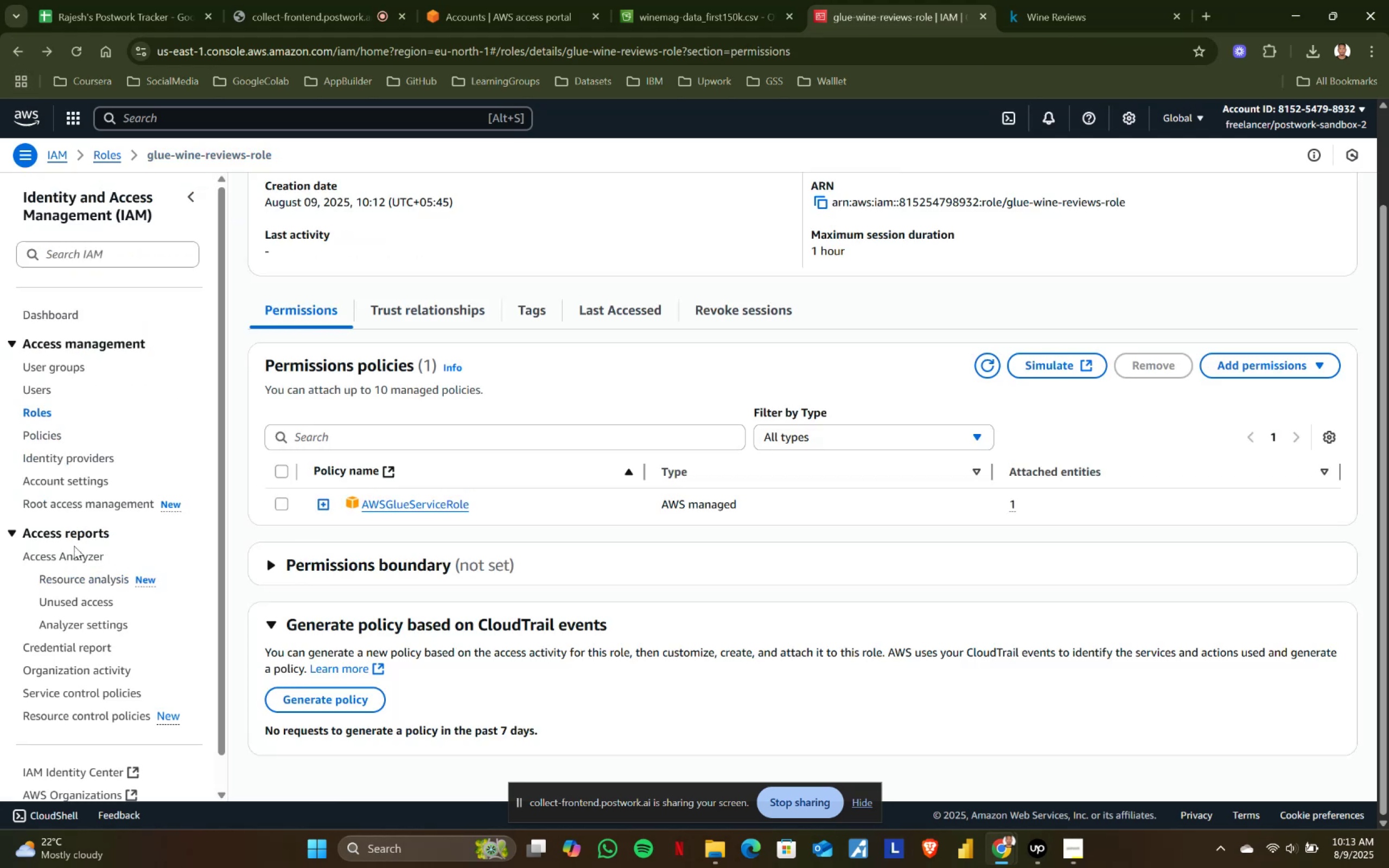 
scroll: coordinate [70, 545], scroll_direction: down, amount: 1.0
 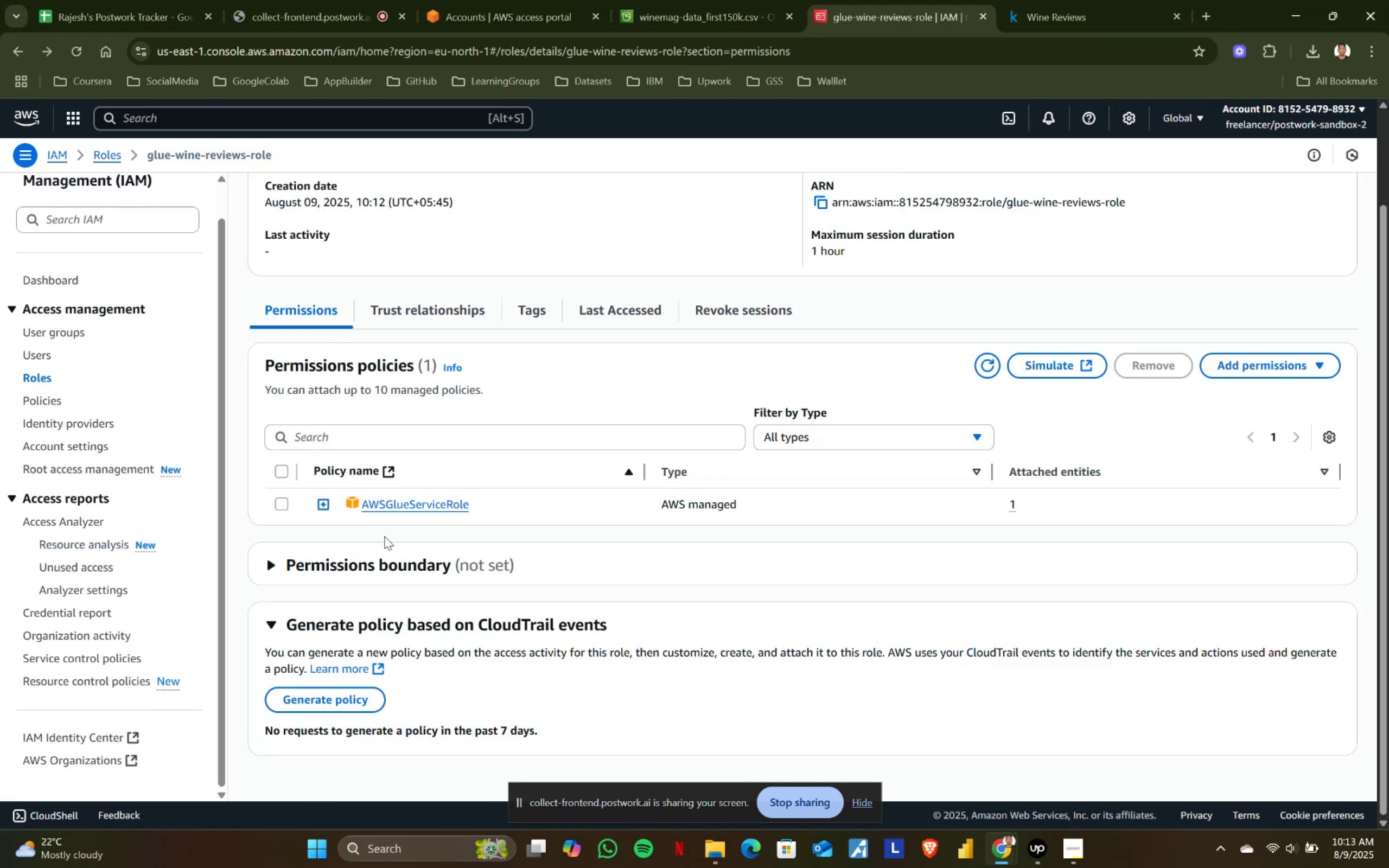 
scroll: coordinate [409, 493], scroll_direction: up, amount: 3.0
 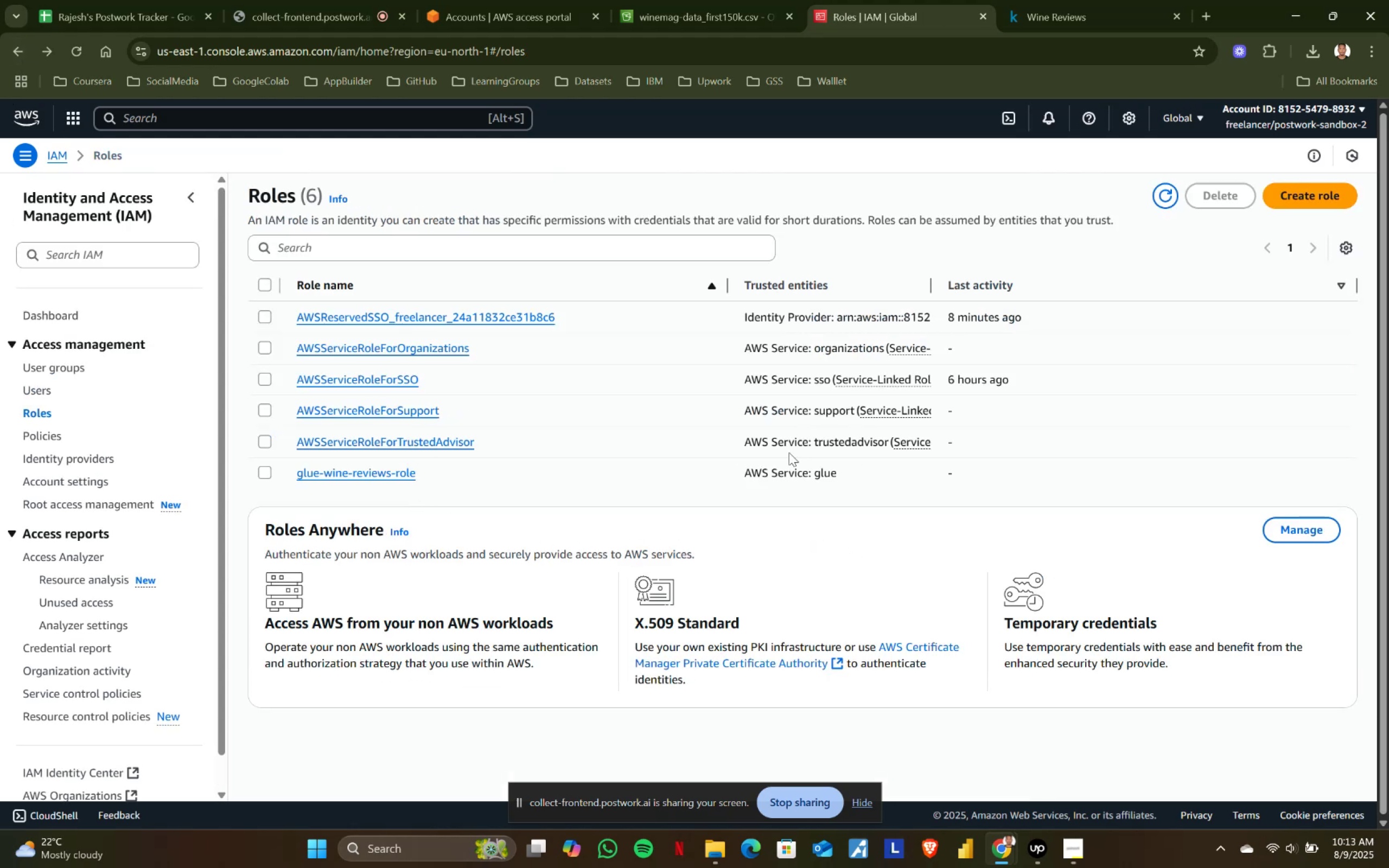 
left_click_drag(start_coordinate=[743, 475], to_coordinate=[849, 477])
 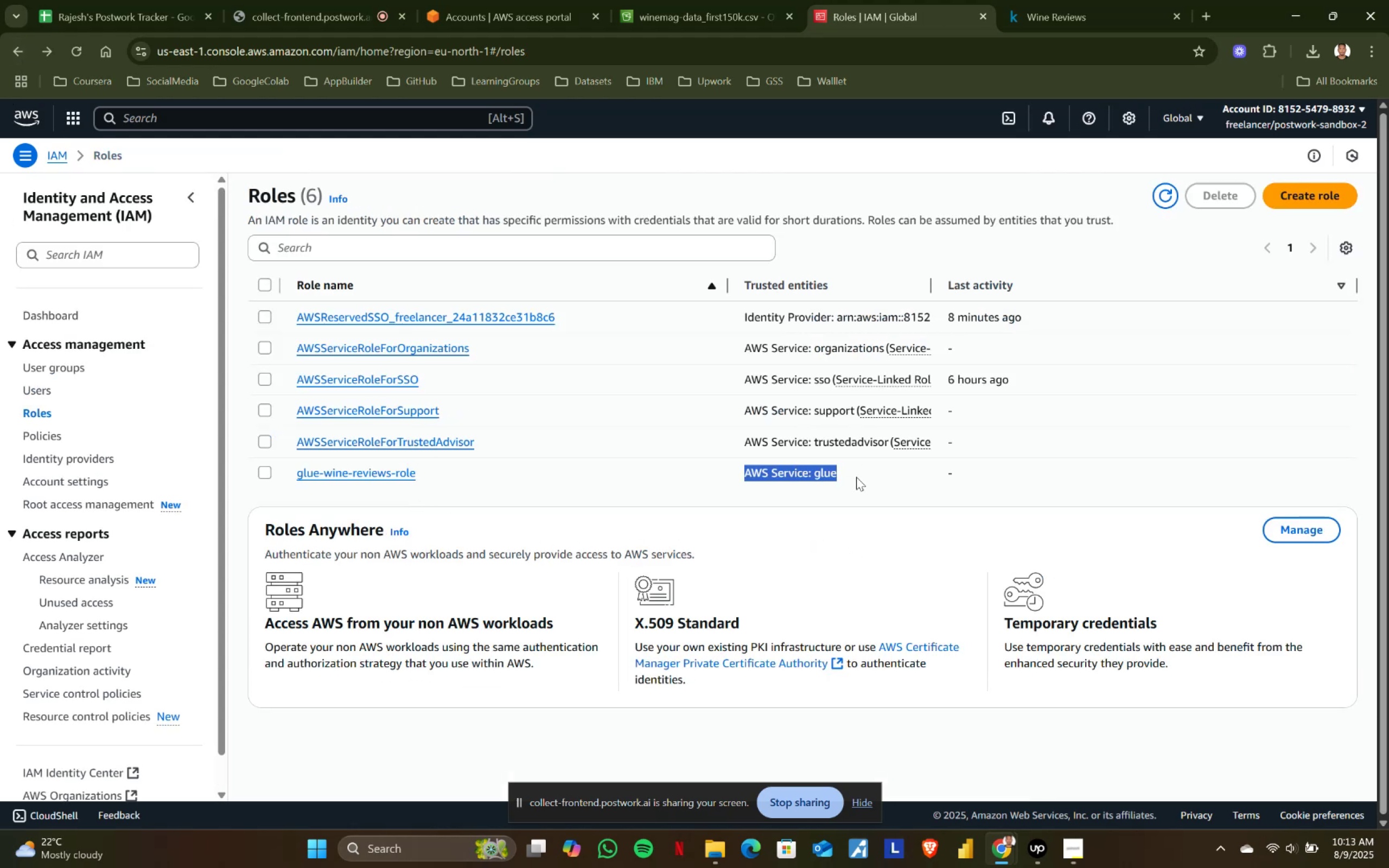 
left_click([856, 477])
 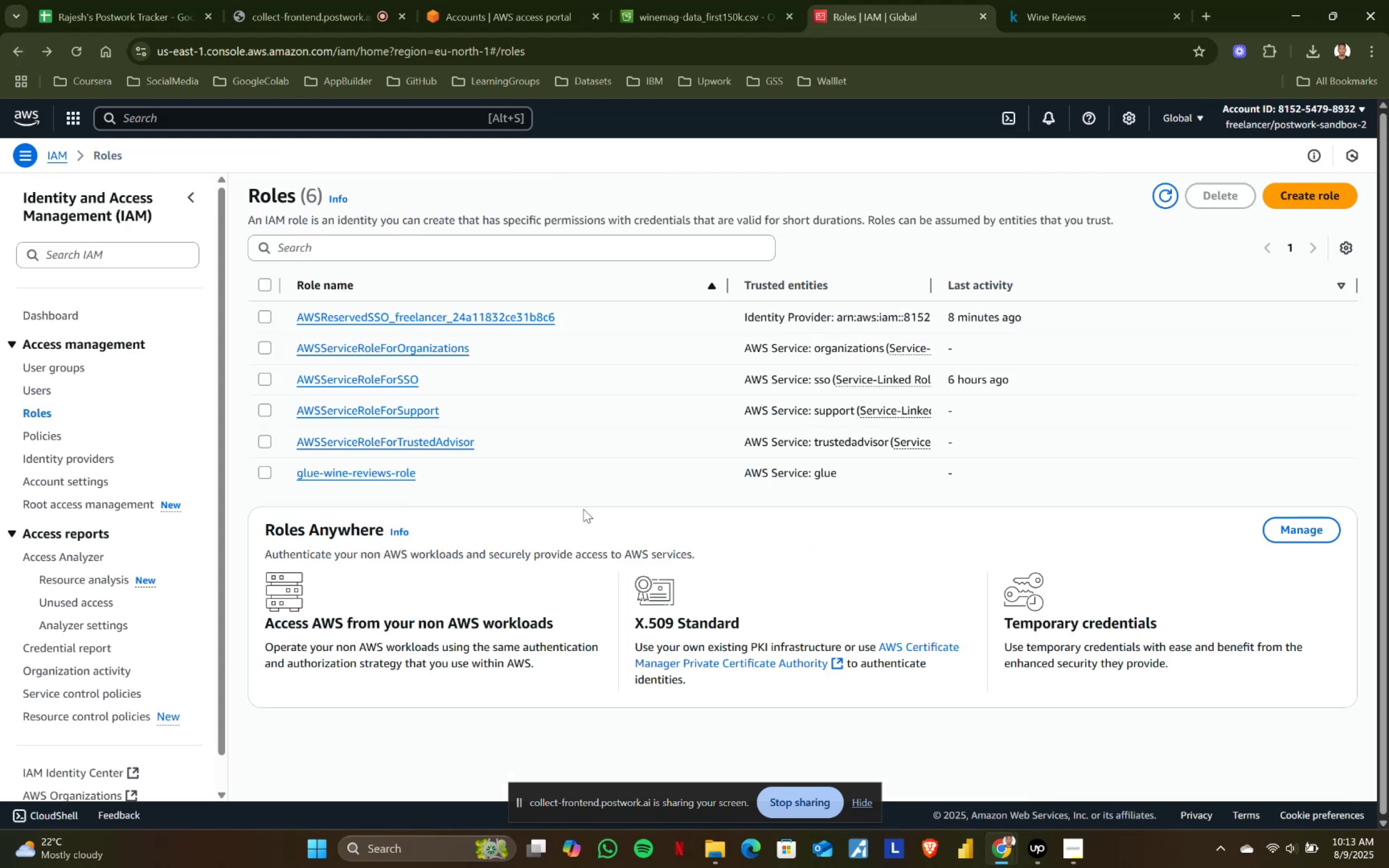 
scroll: coordinate [59, 632], scroll_direction: down, amount: 2.0
 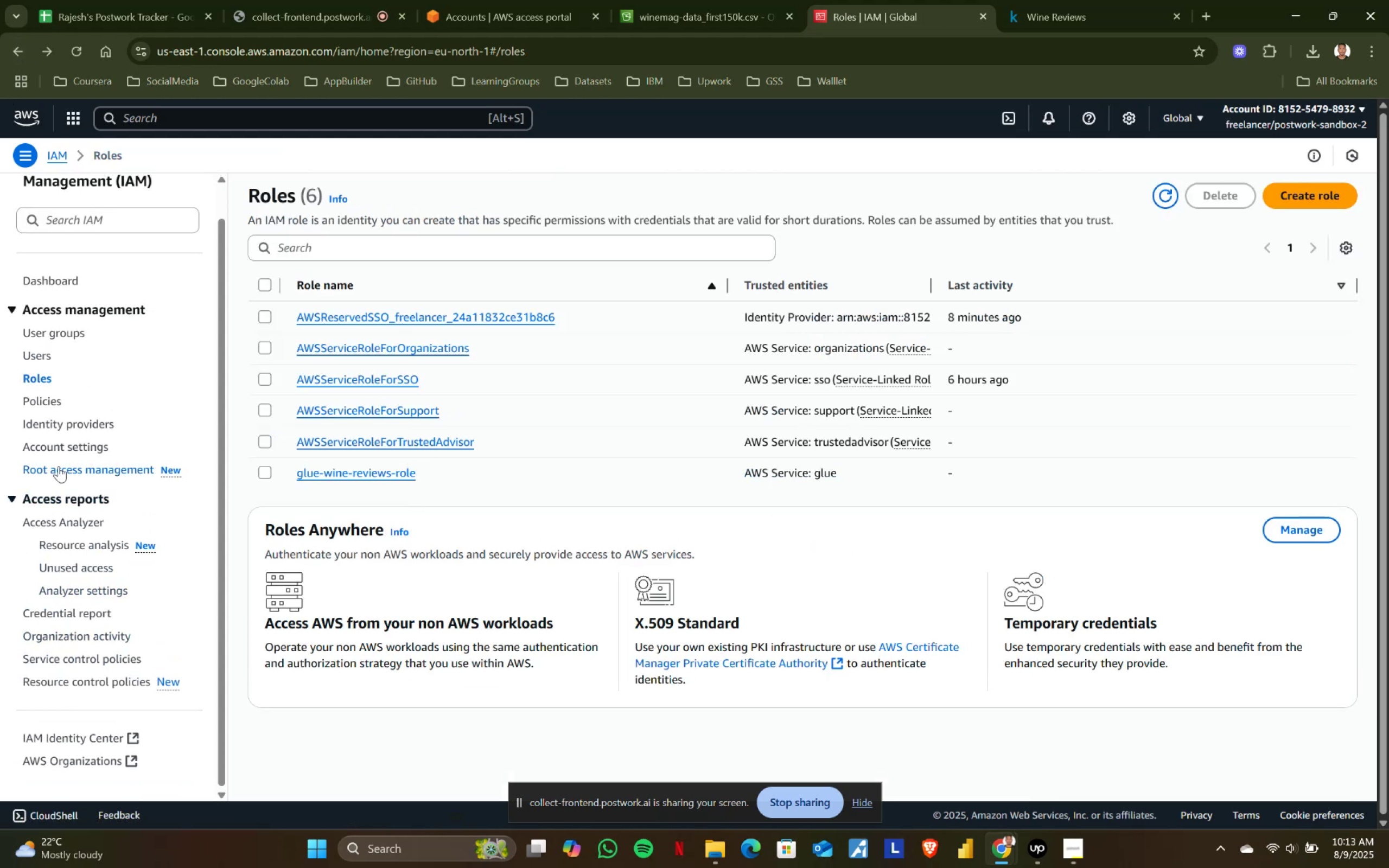 
left_click([38, 378])
 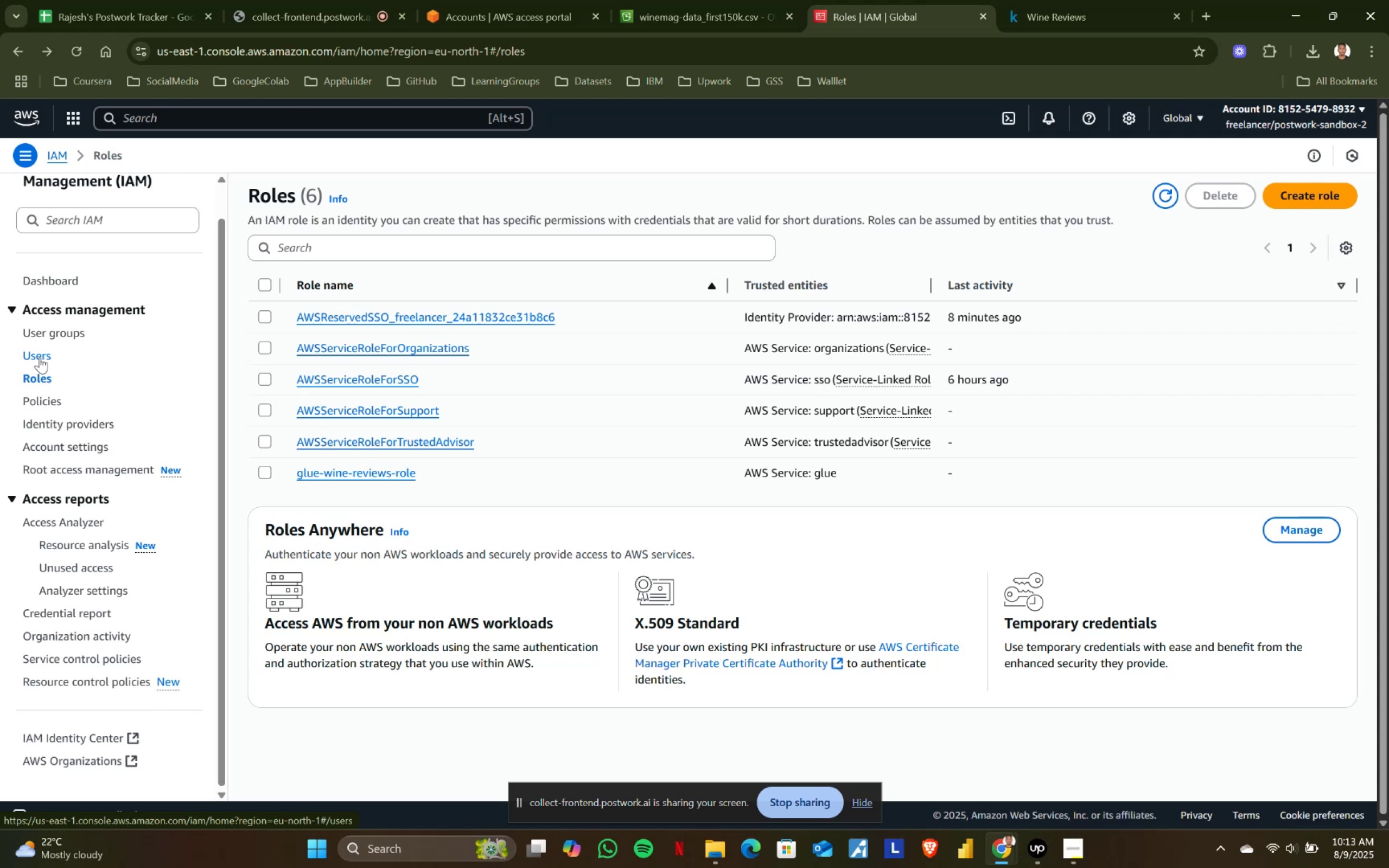 
left_click([40, 357])
 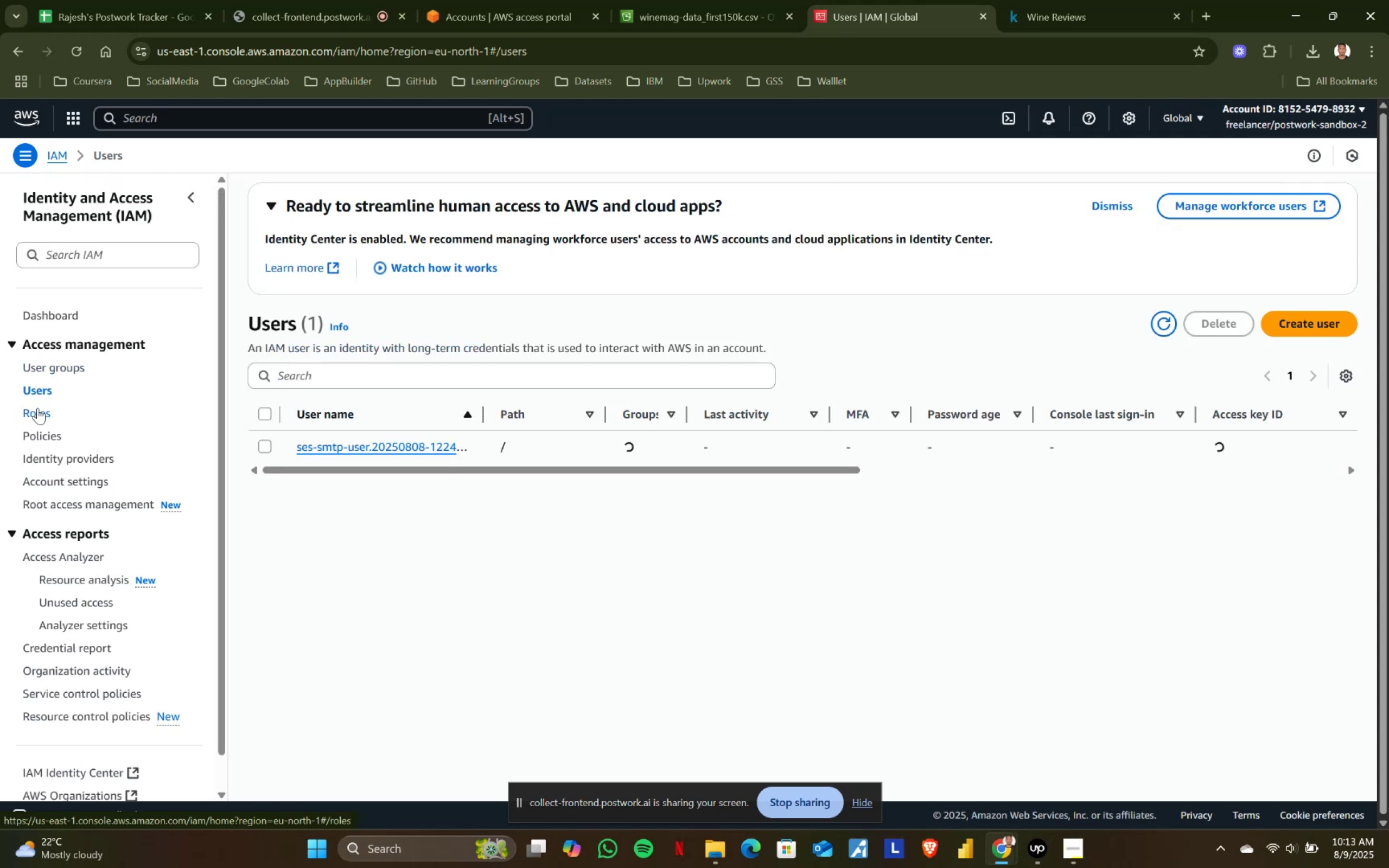 
left_click([37, 408])
 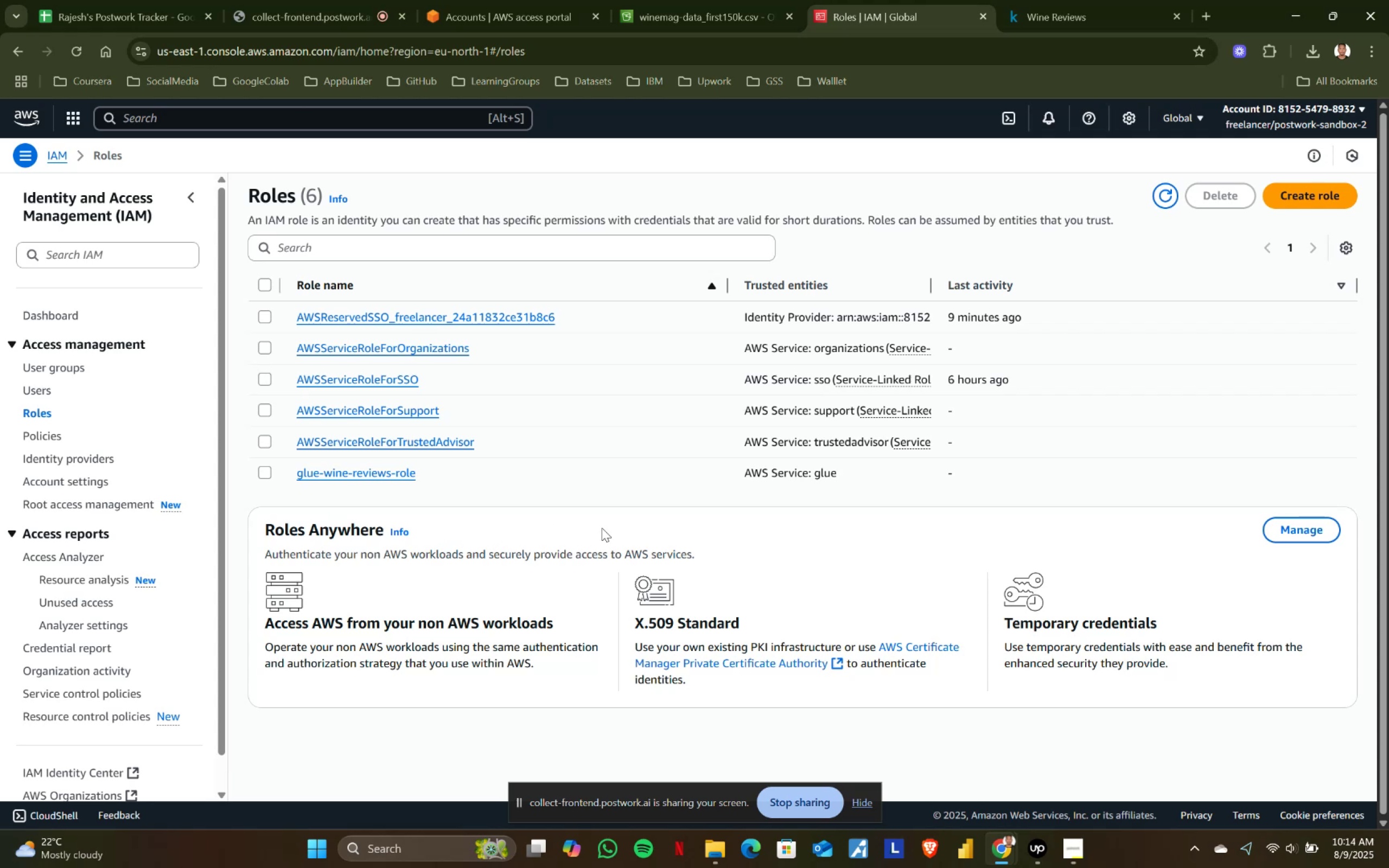 
wait(34.66)
 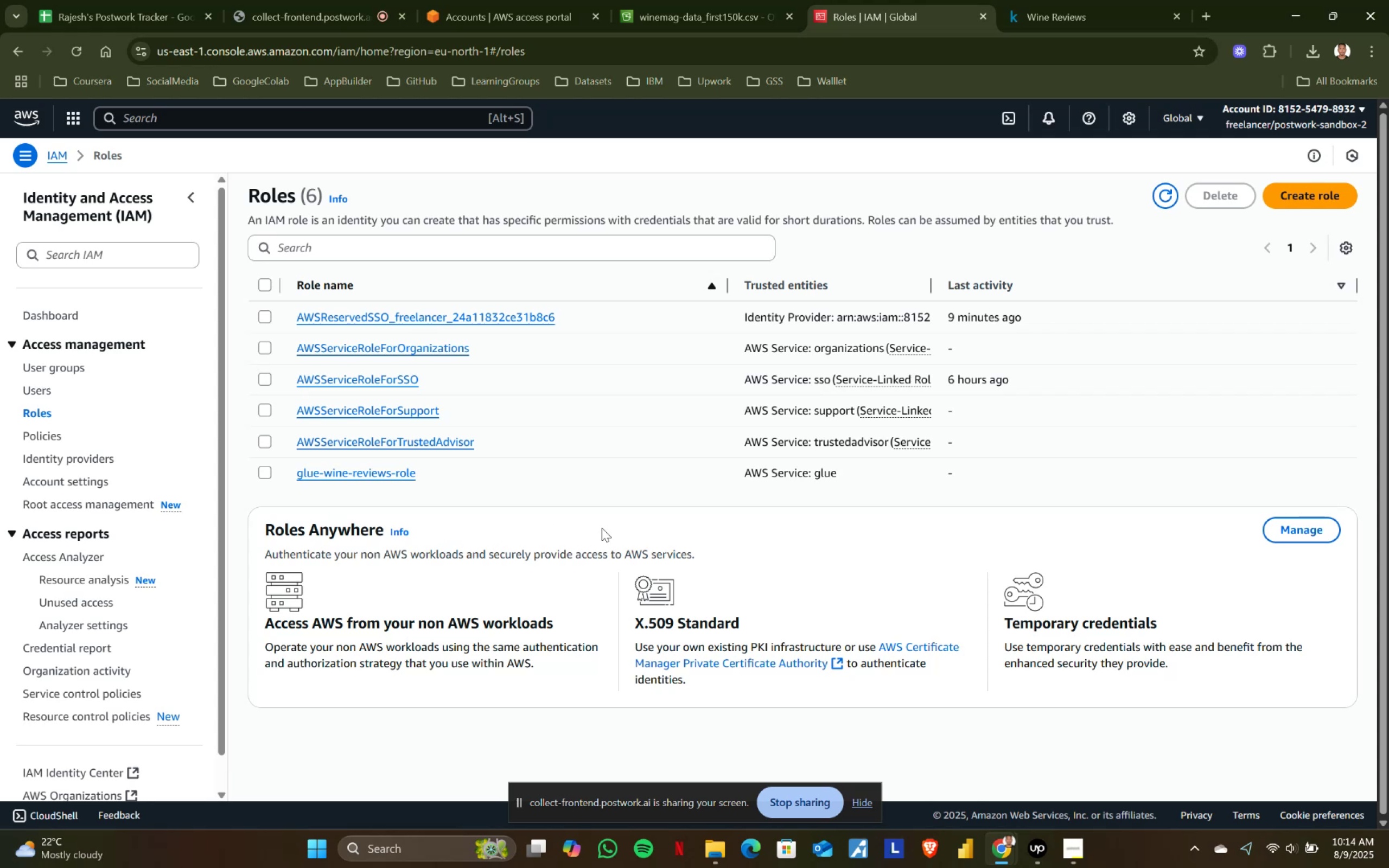 
left_click([266, 474])
 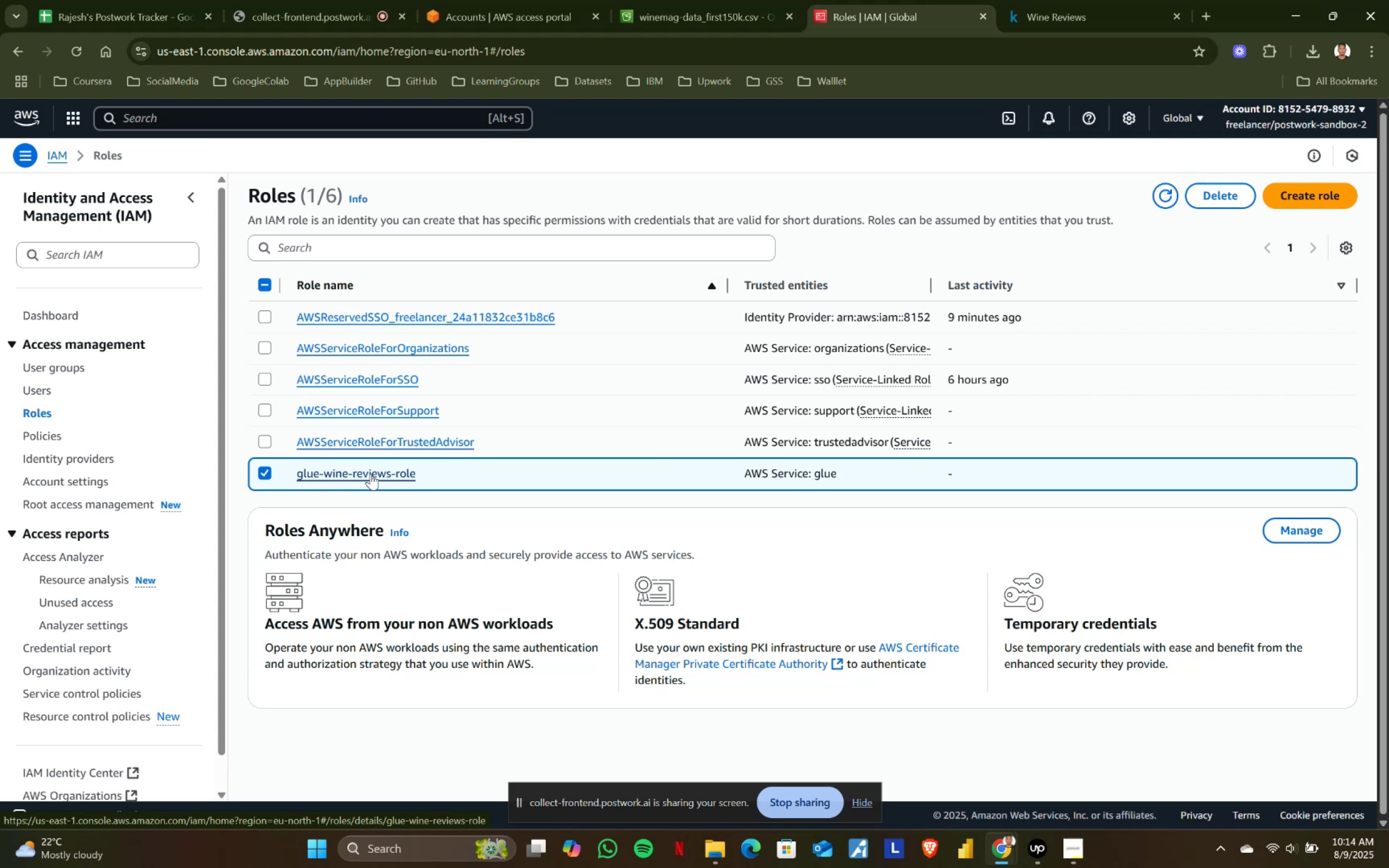 
left_click([371, 474])
 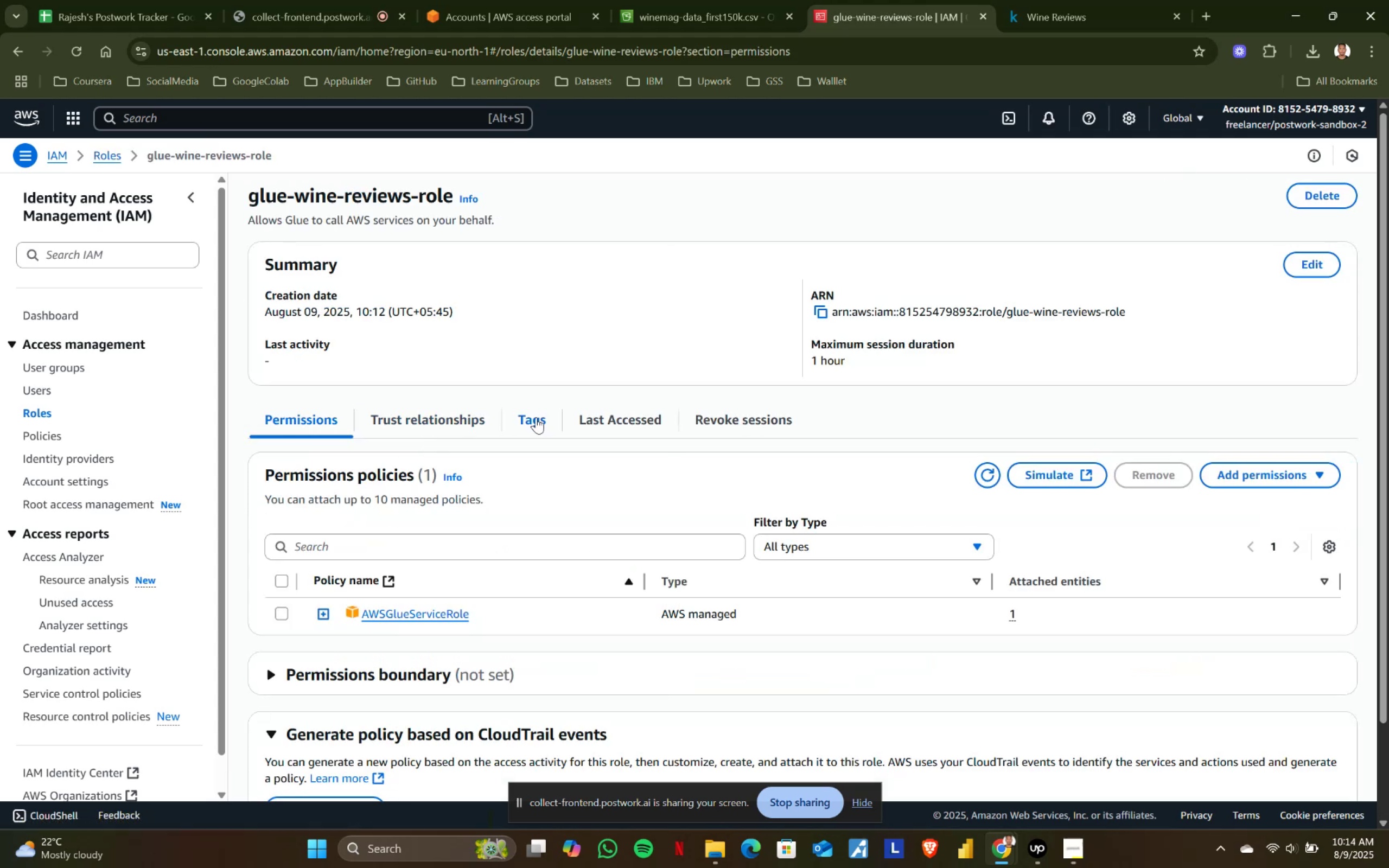 
scroll: coordinate [455, 443], scroll_direction: down, amount: 2.0
 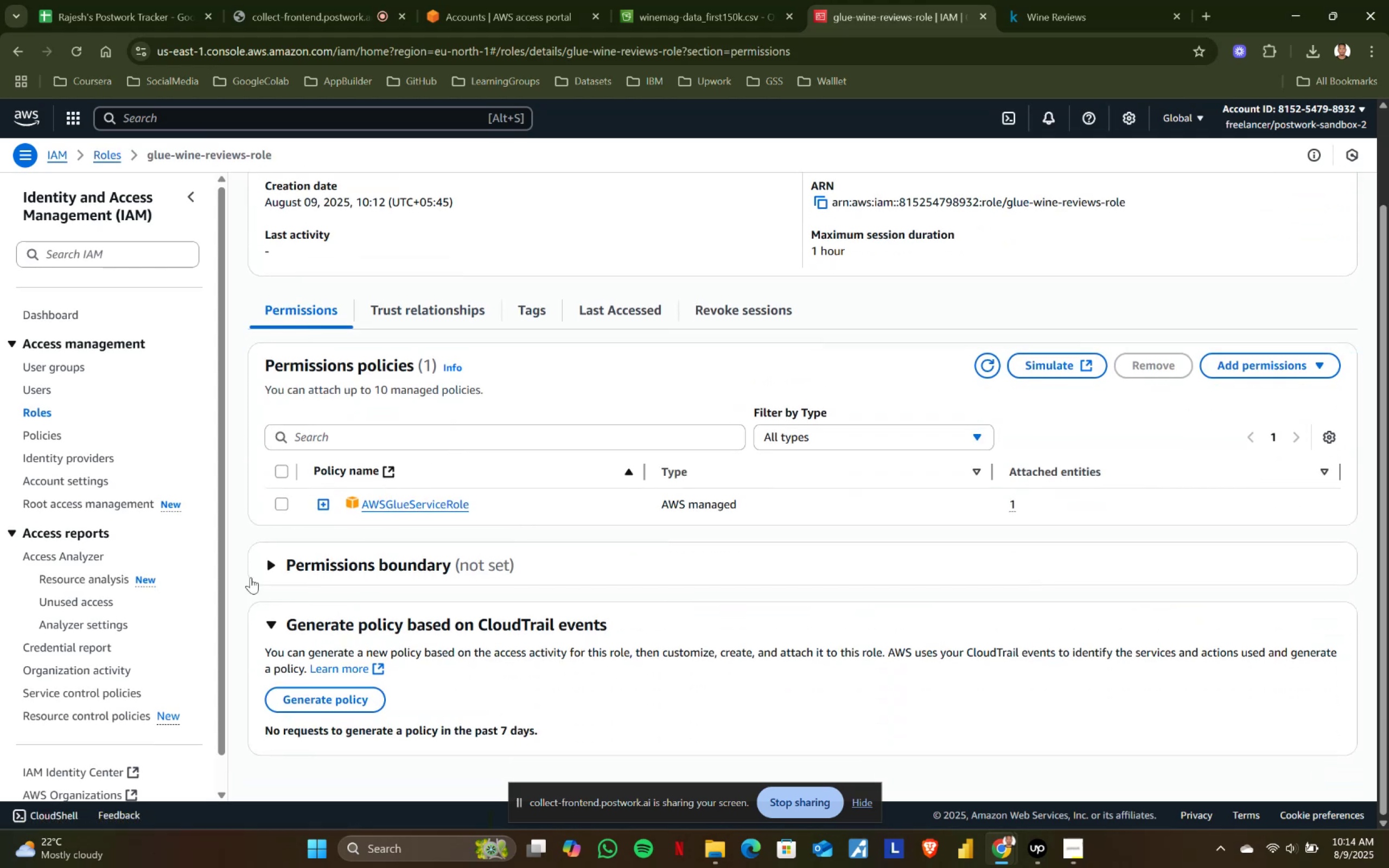 
left_click([264, 563])
 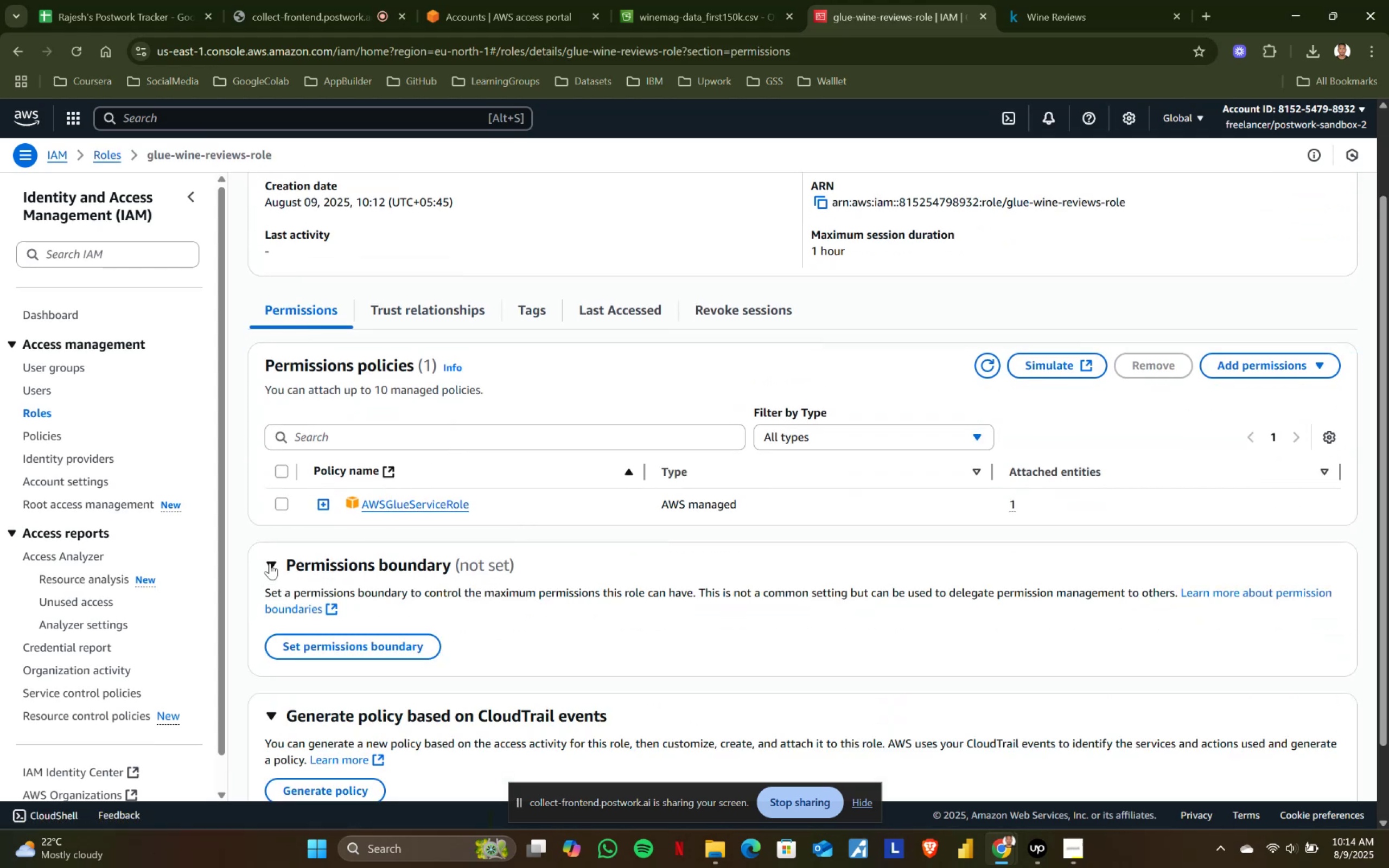 
scroll: coordinate [493, 563], scroll_direction: down, amount: 2.0
 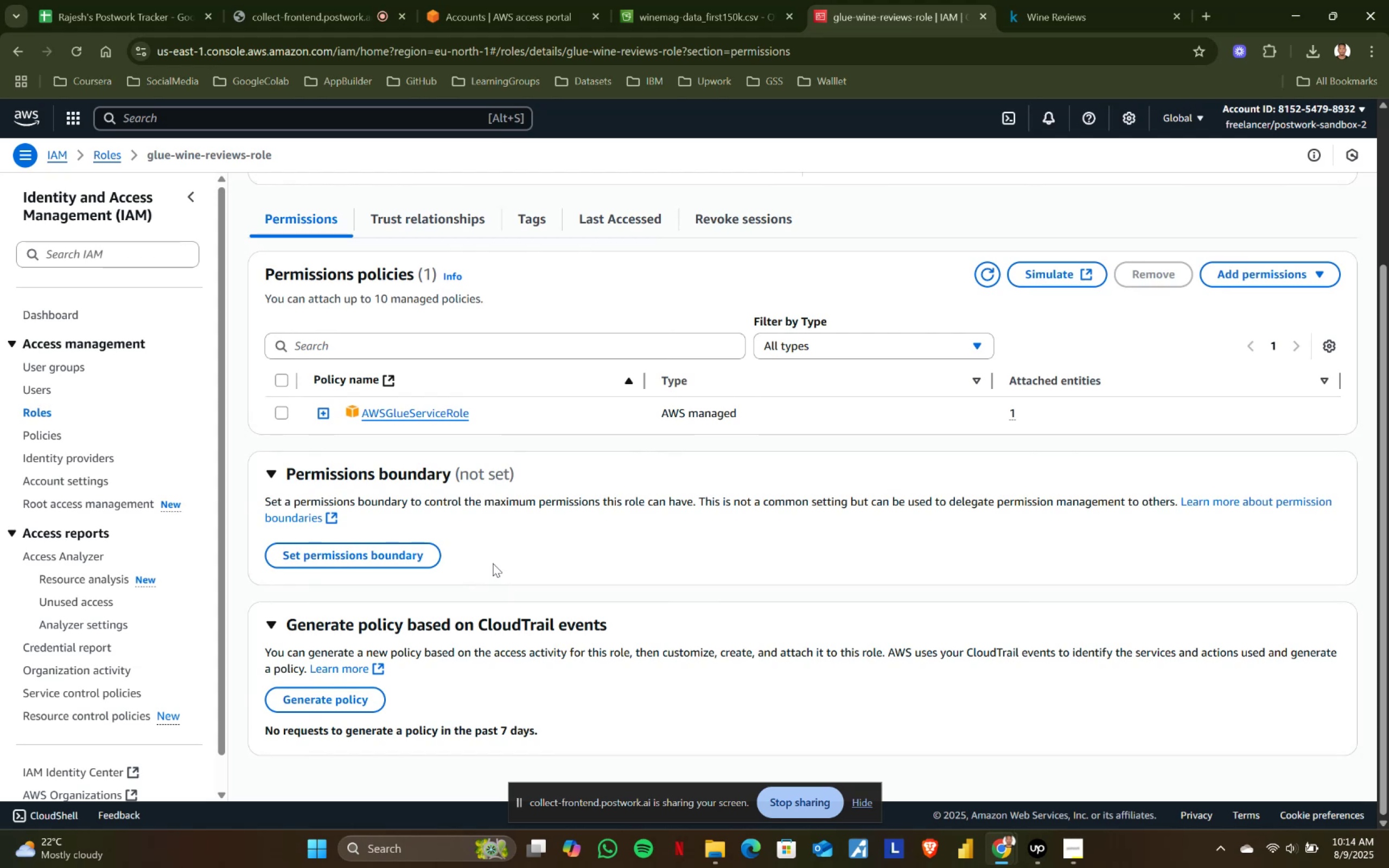 
scroll: coordinate [493, 563], scroll_direction: up, amount: 2.0
 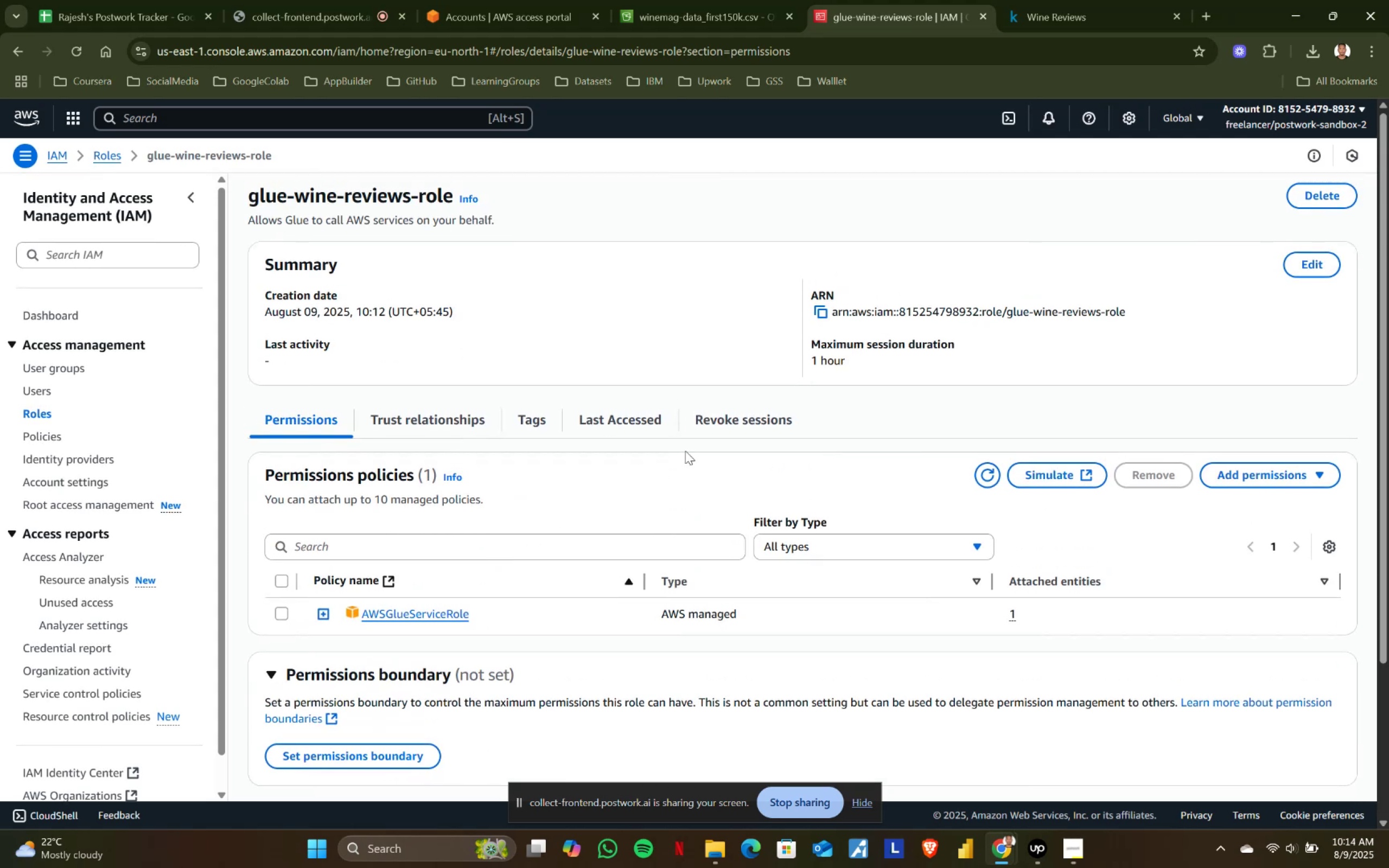 
left_click([600, 423])
 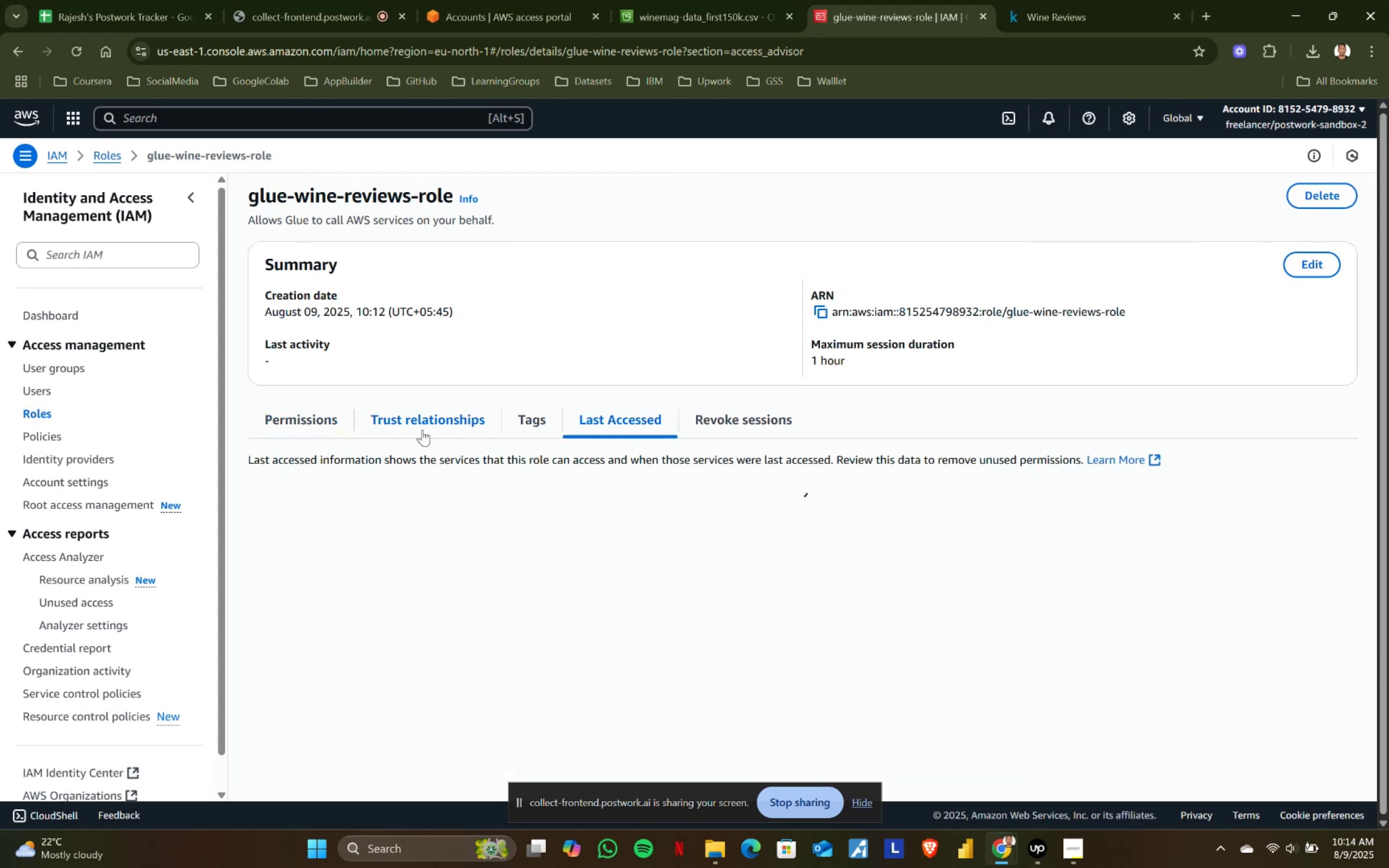 
left_click([402, 416])
 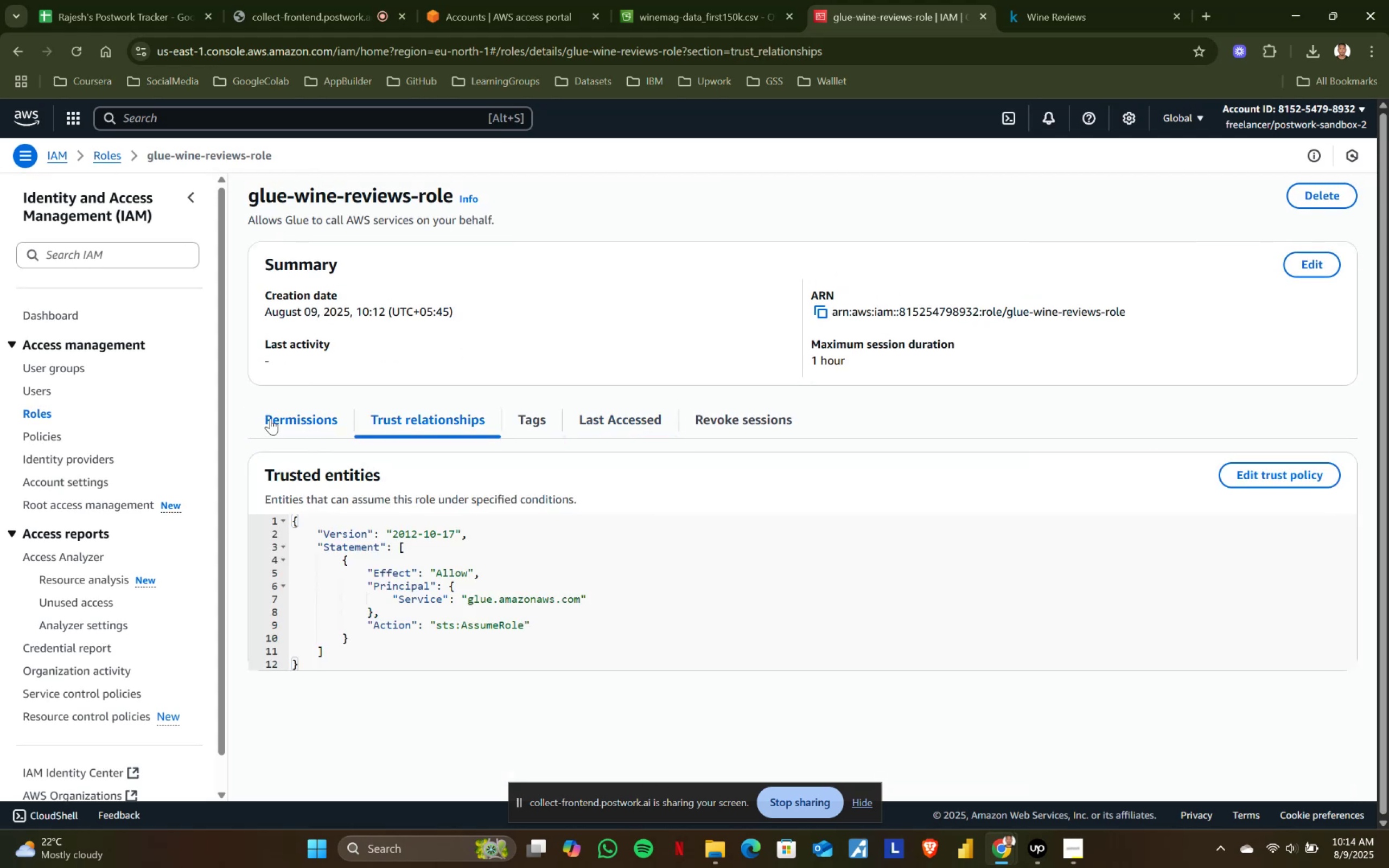 
left_click([270, 418])
 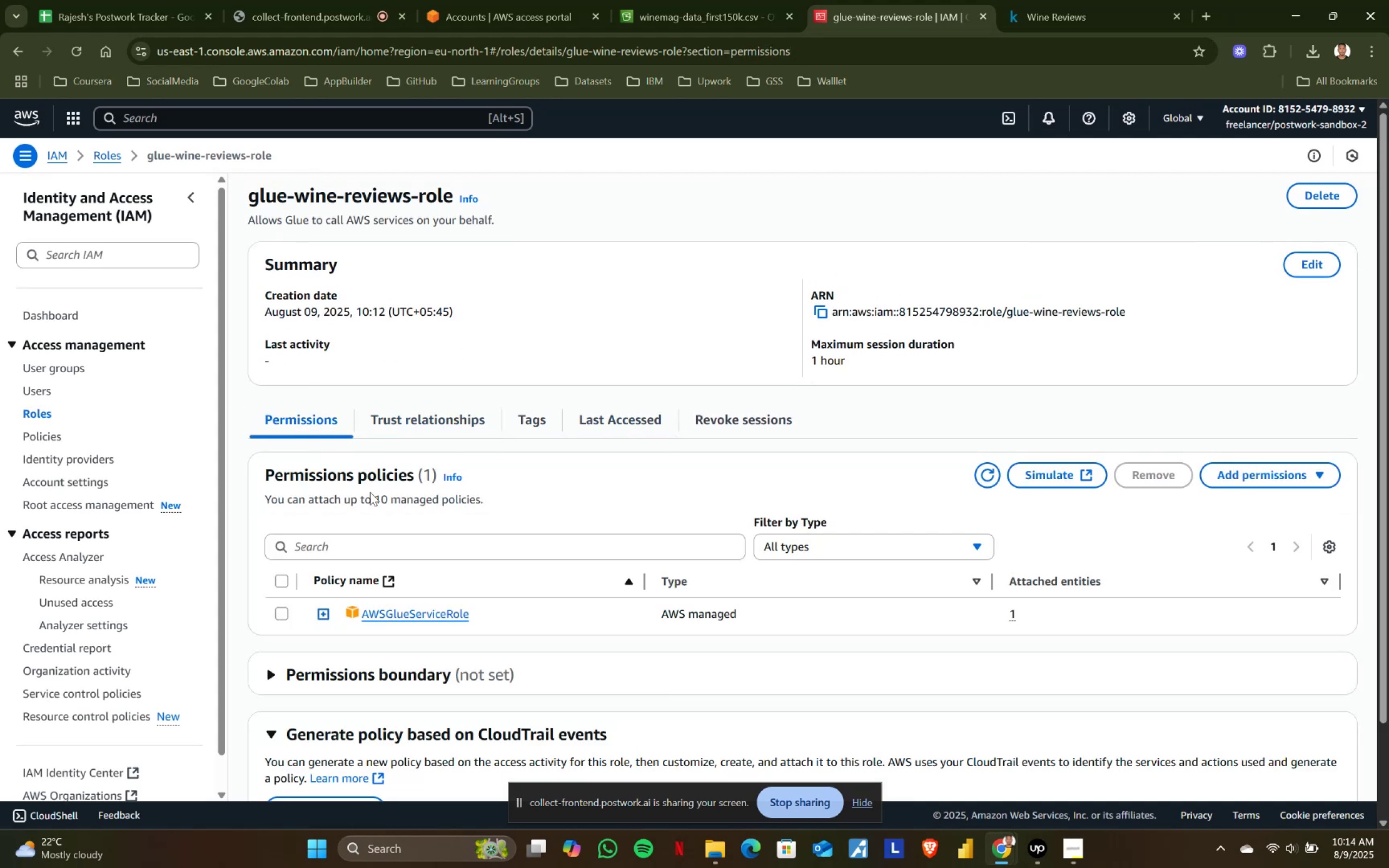 
scroll: coordinate [388, 505], scroll_direction: down, amount: 2.0
 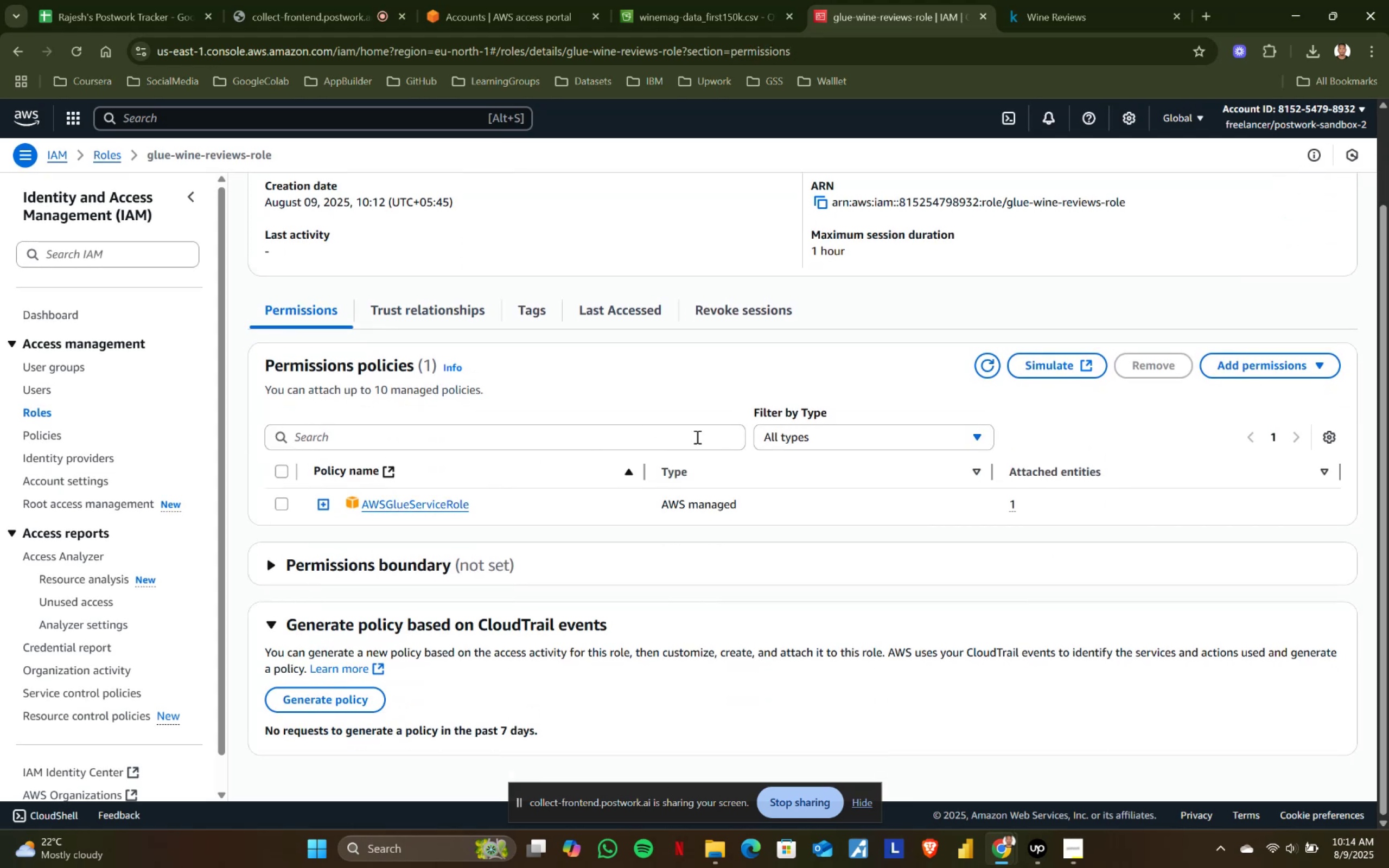 
left_click([462, 437])
 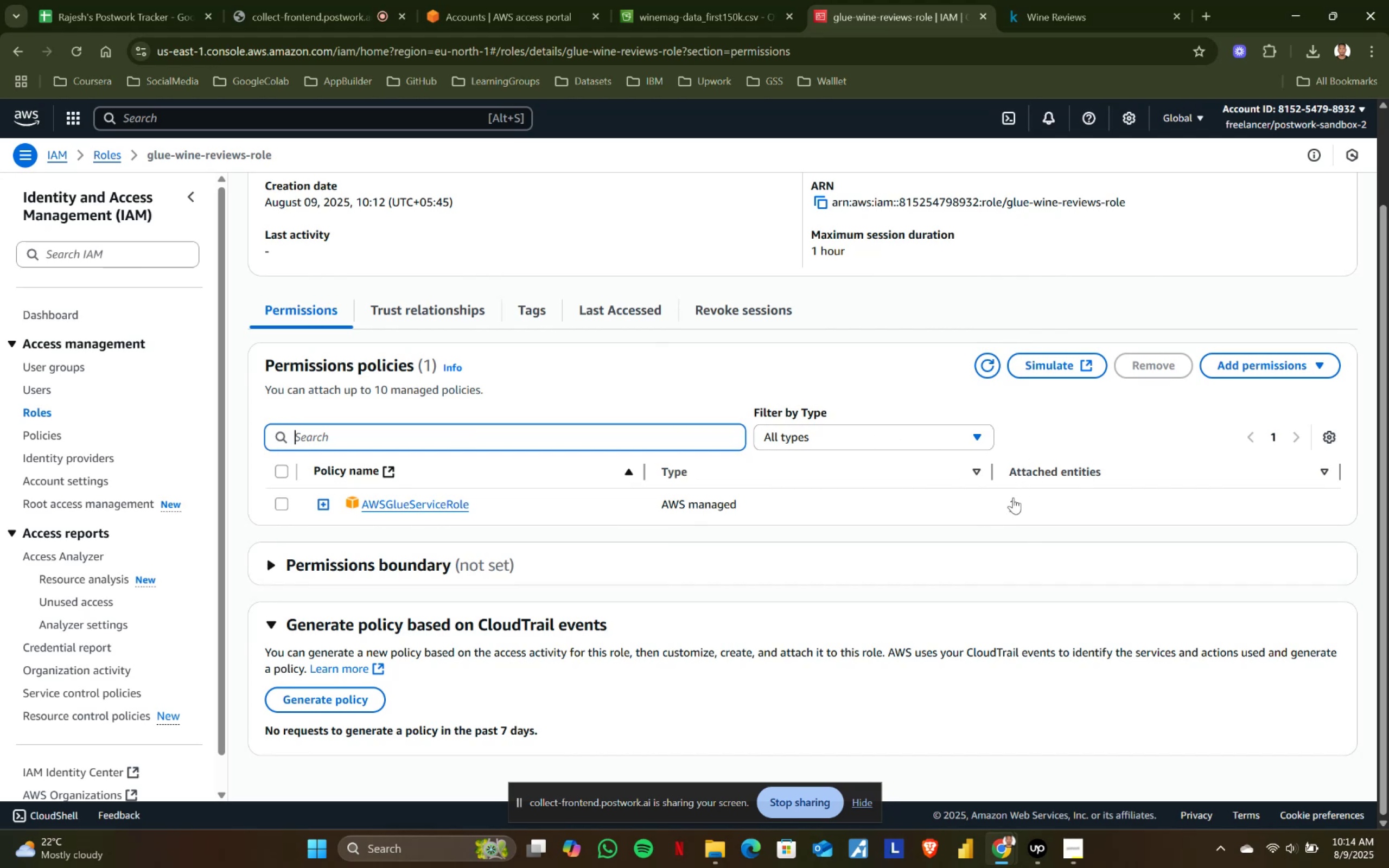 
left_click([1013, 504])
 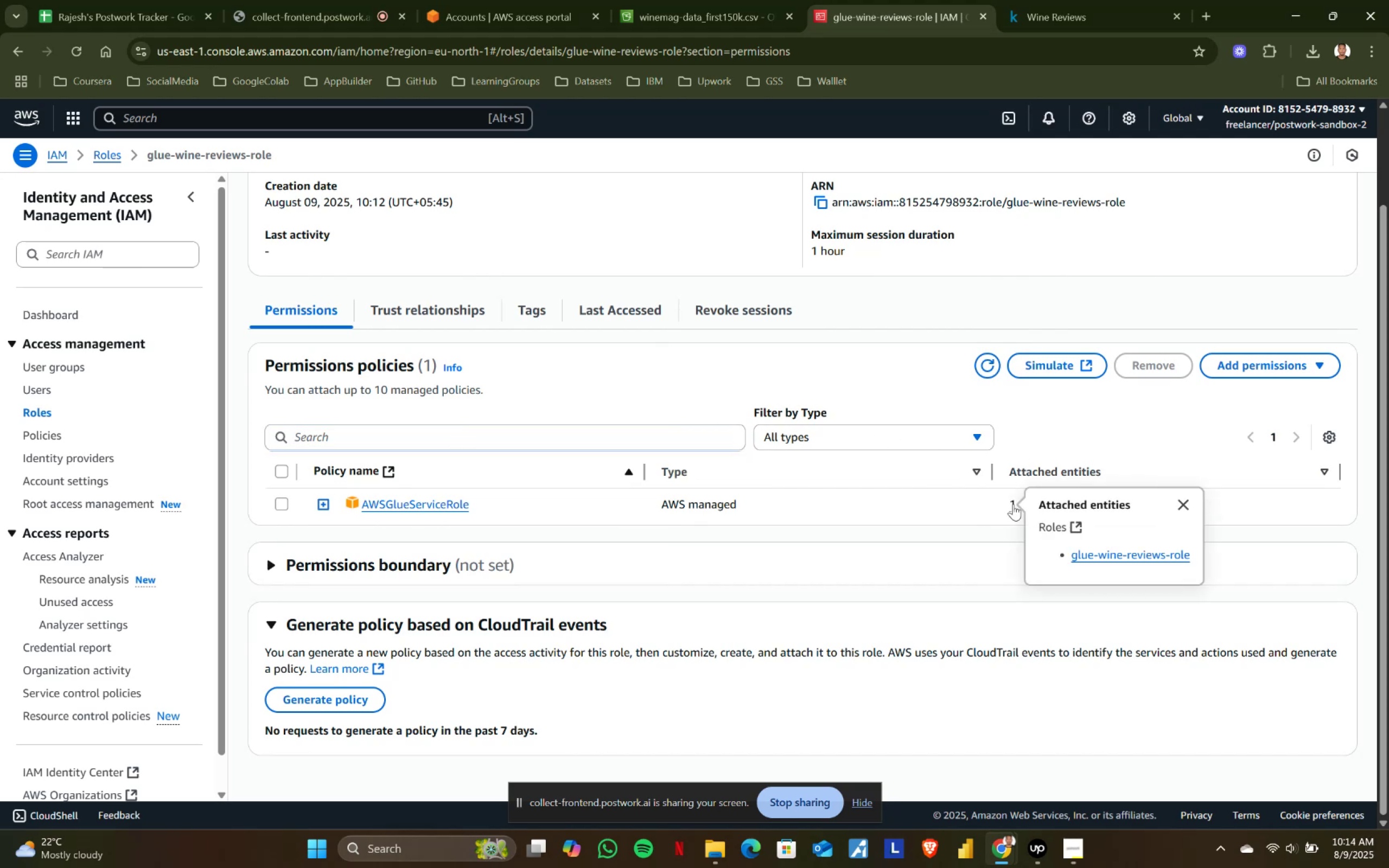 
left_click([1013, 504])
 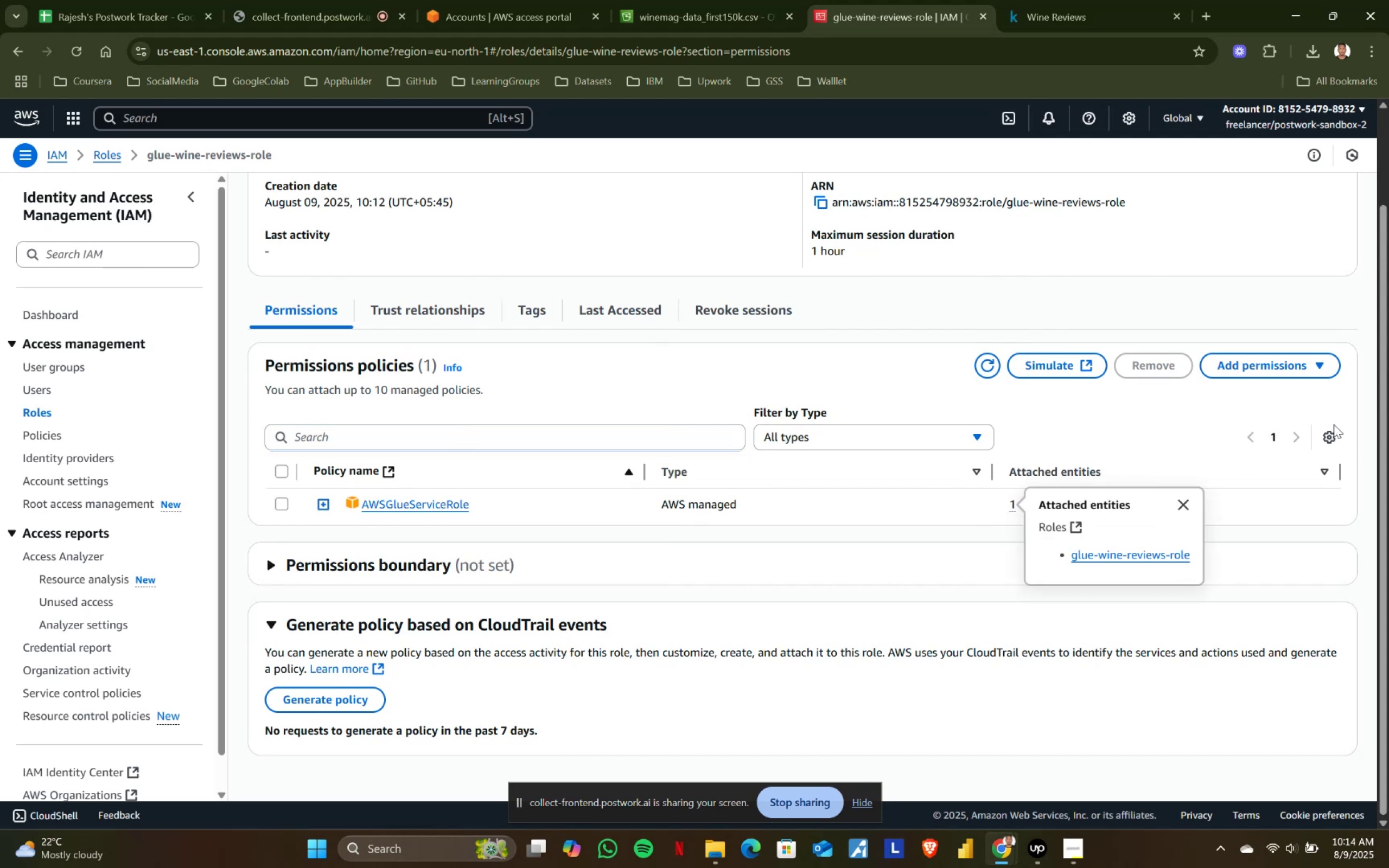 
left_click([1334, 434])
 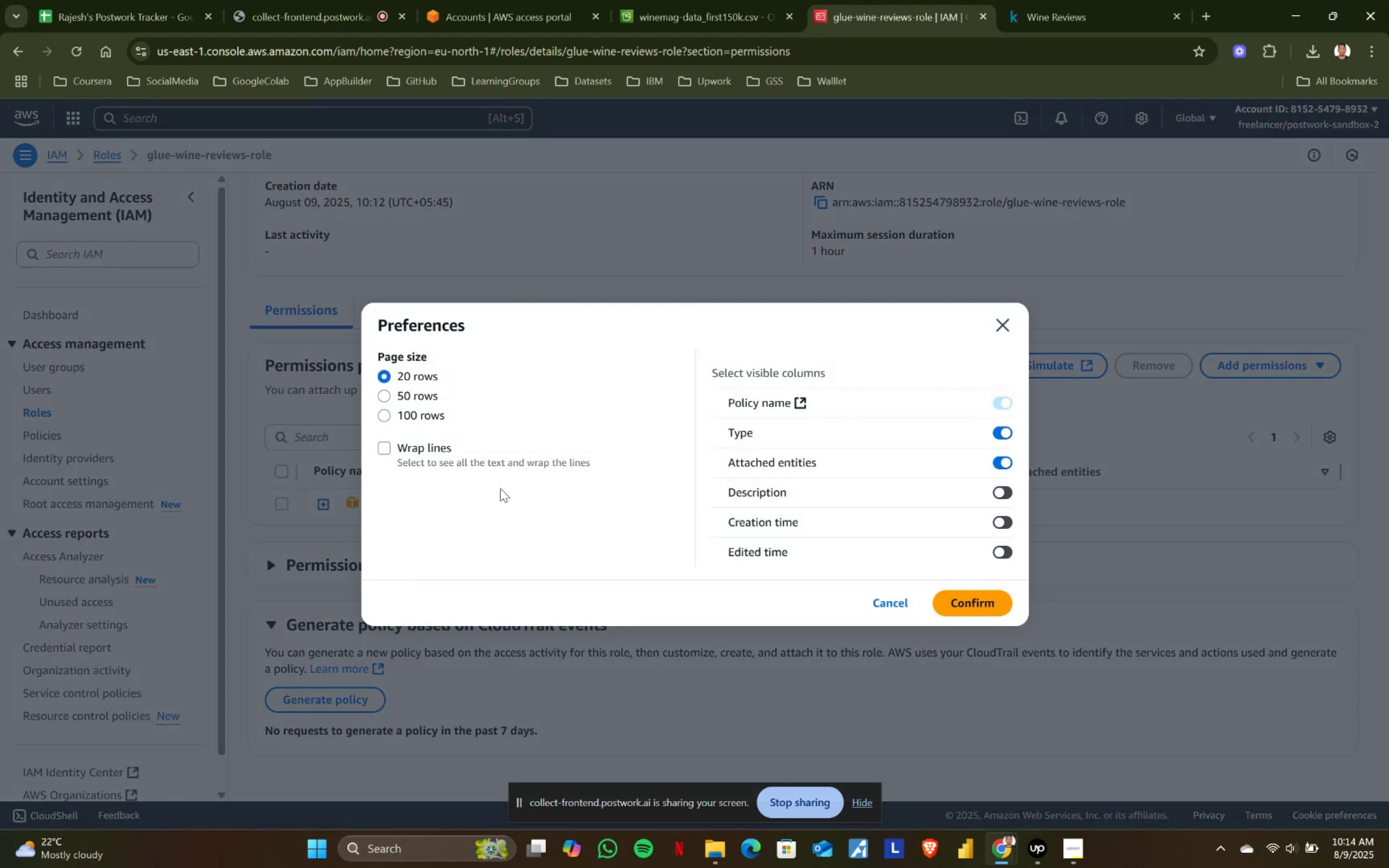 
scroll: coordinate [755, 528], scroll_direction: down, amount: 2.0
 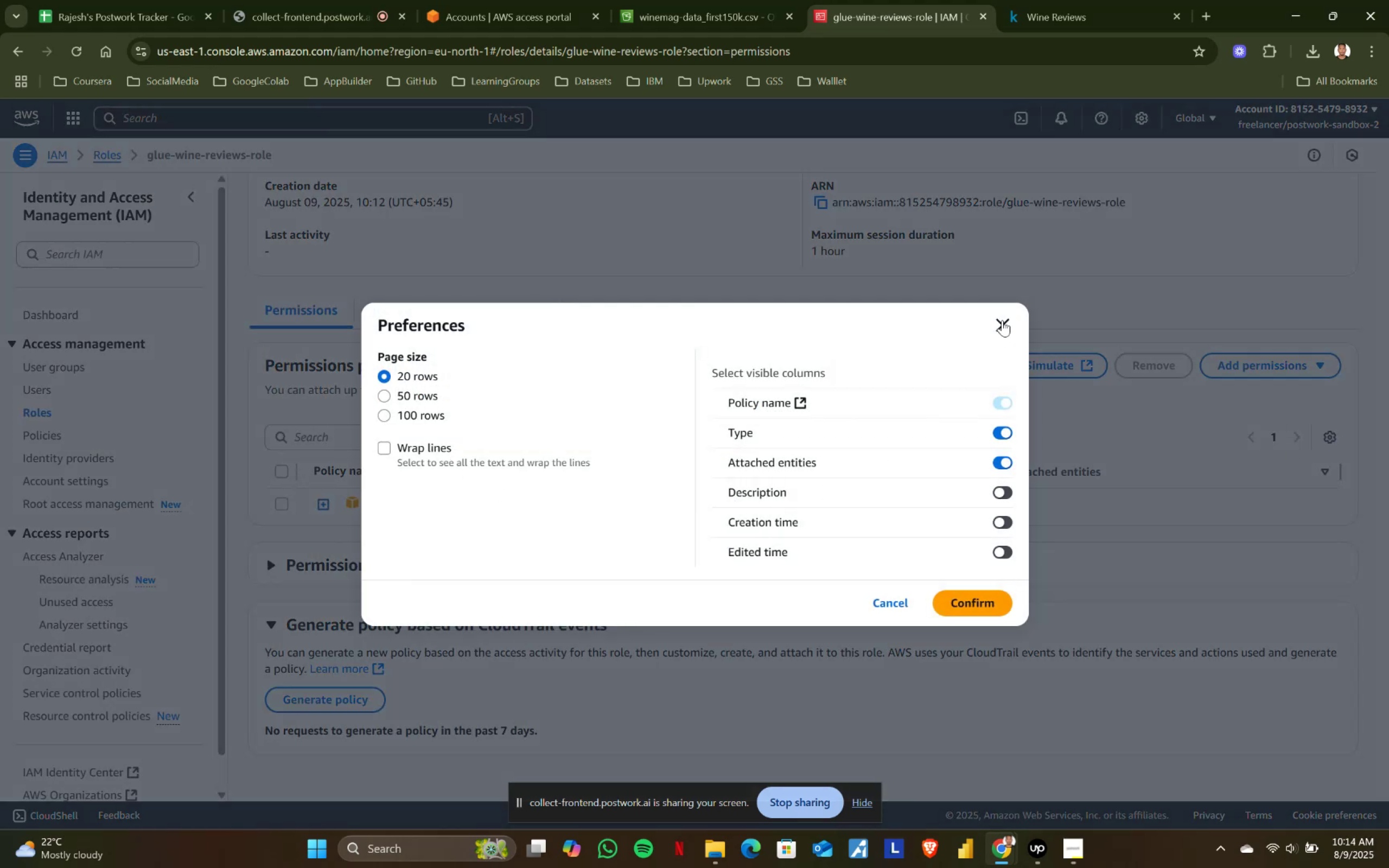 
left_click([1002, 320])
 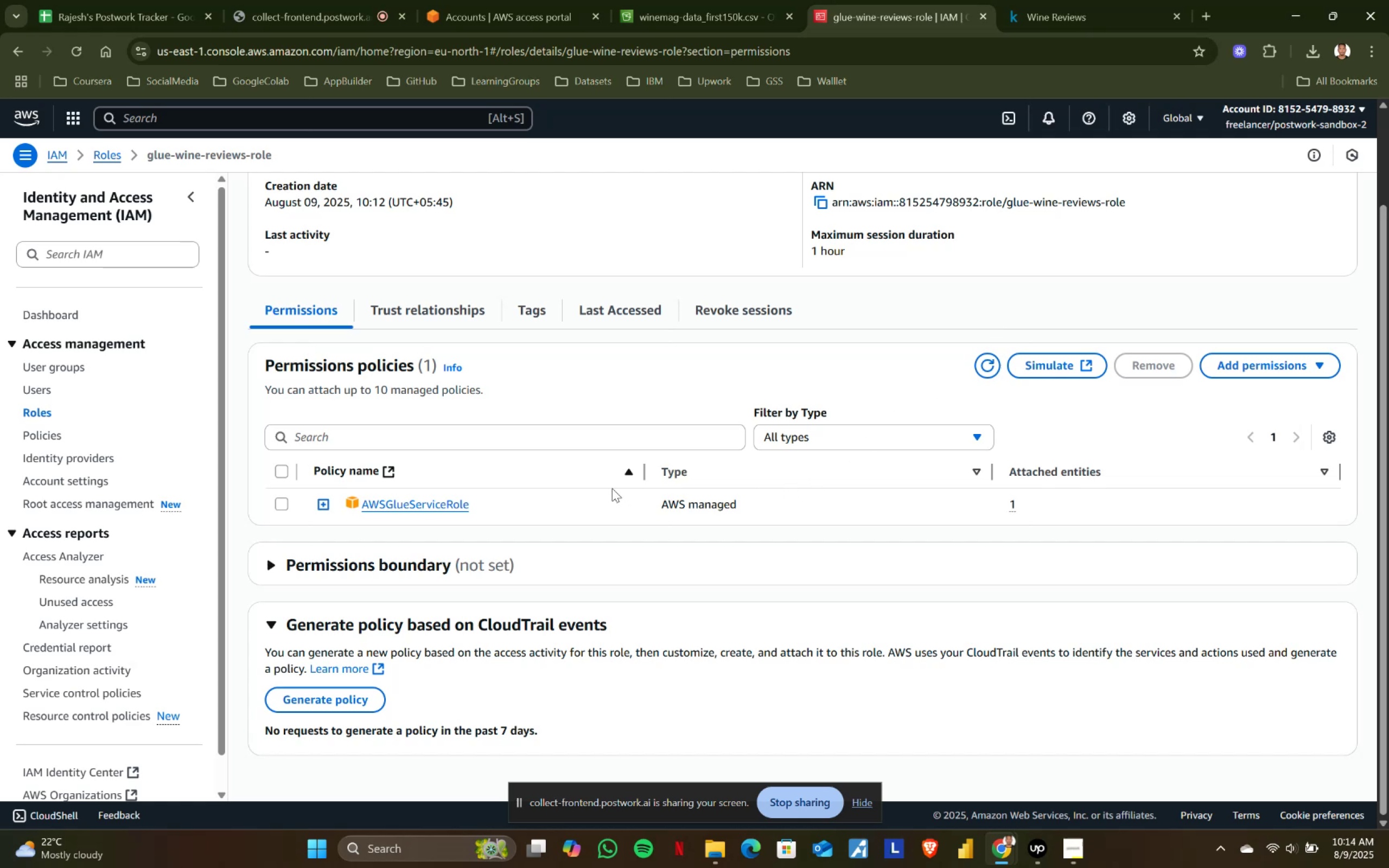 
scroll: coordinate [418, 540], scroll_direction: down, amount: 1.0
 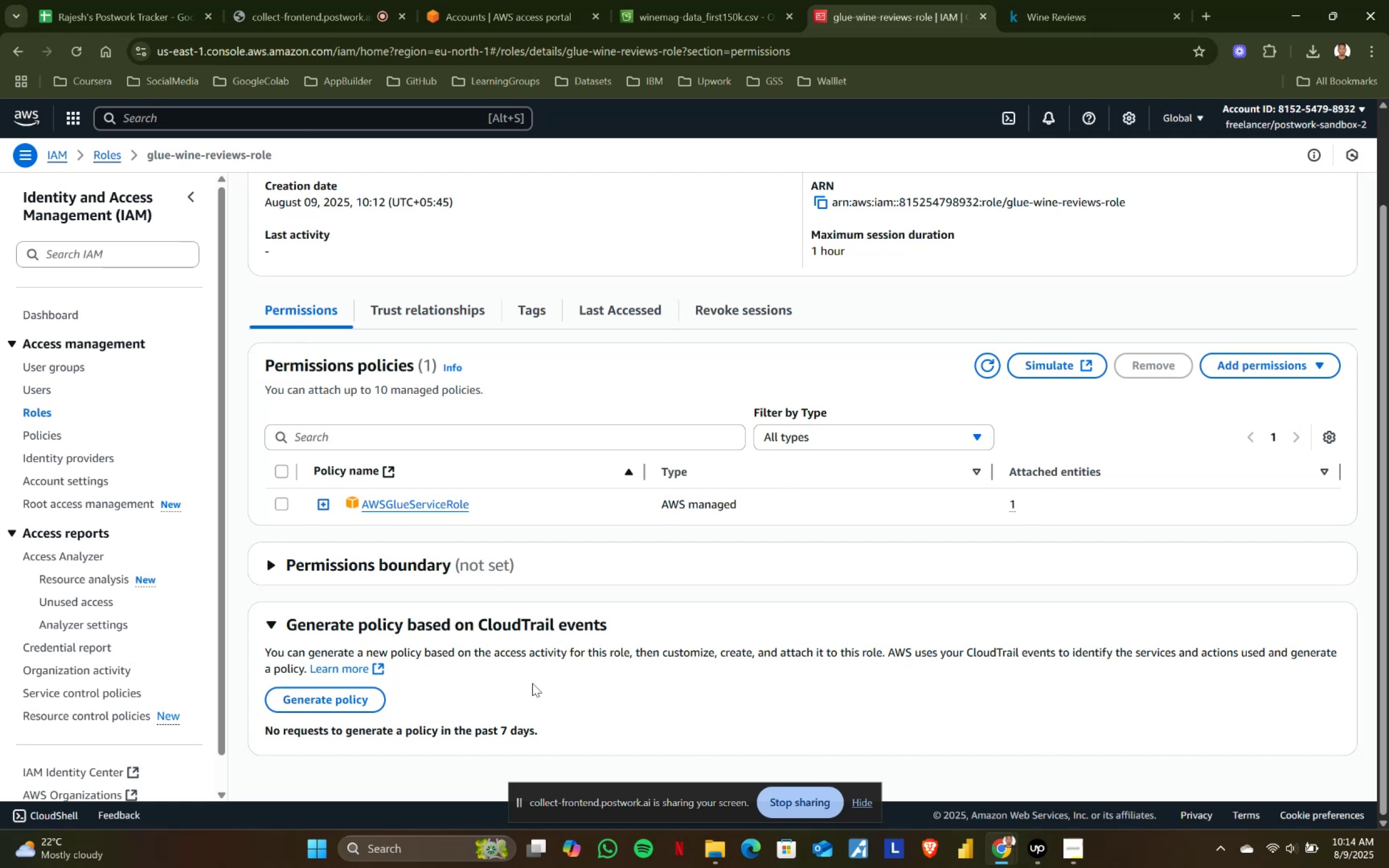 
scroll: coordinate [399, 600], scroll_direction: up, amount: 2.0
 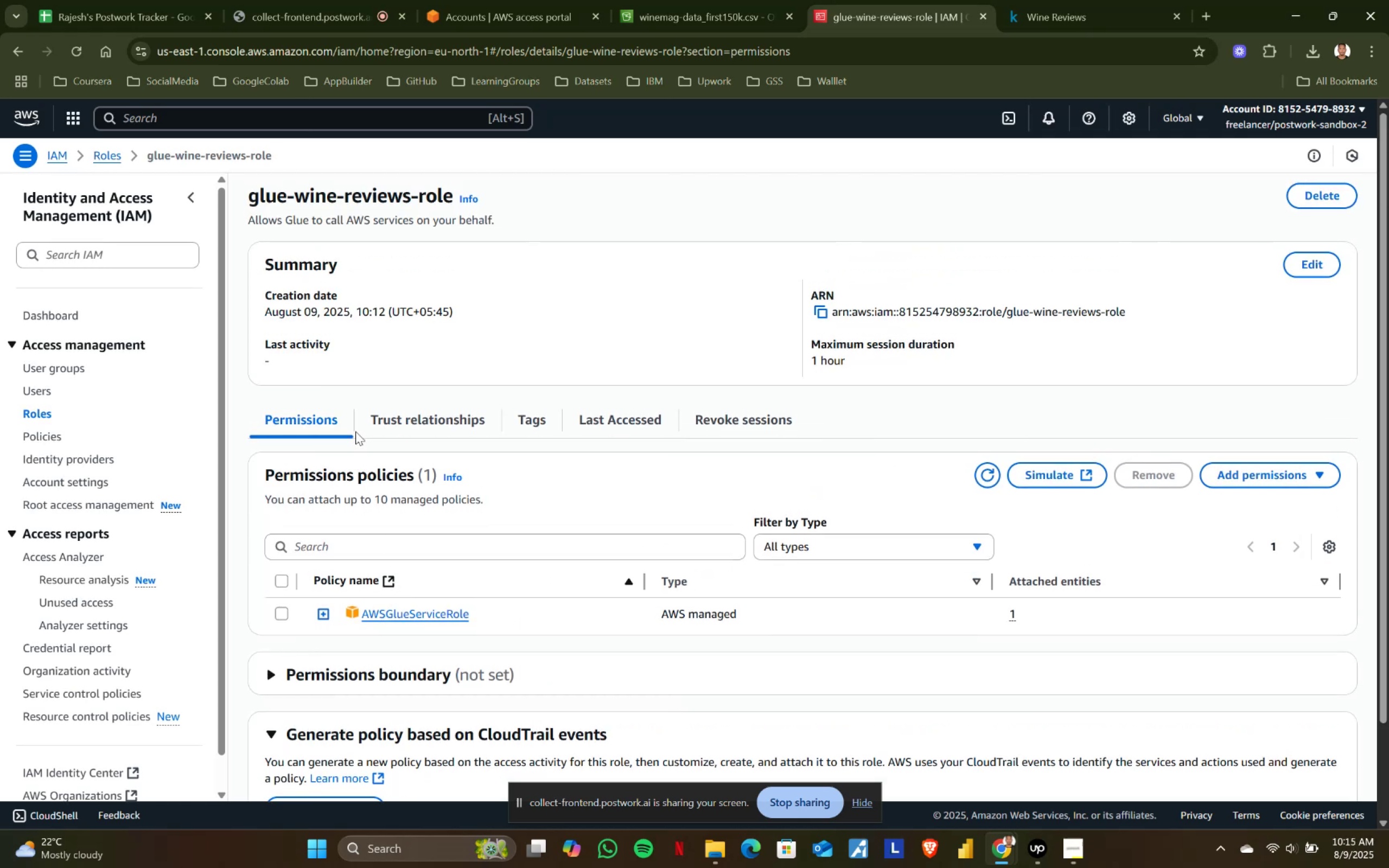 
scroll: coordinate [360, 445], scroll_direction: down, amount: 1.0
 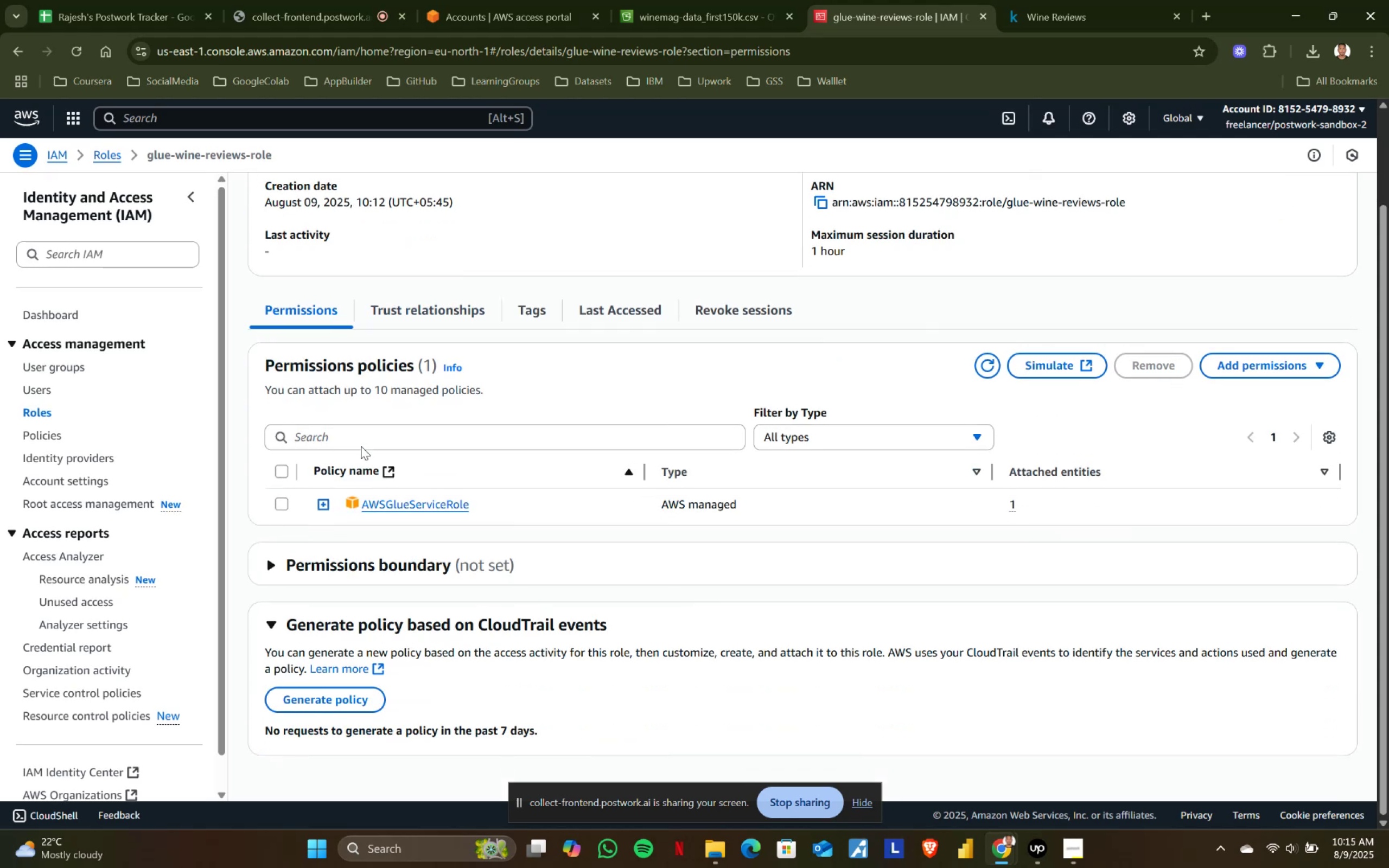 
scroll: coordinate [360, 450], scroll_direction: up, amount: 1.0
 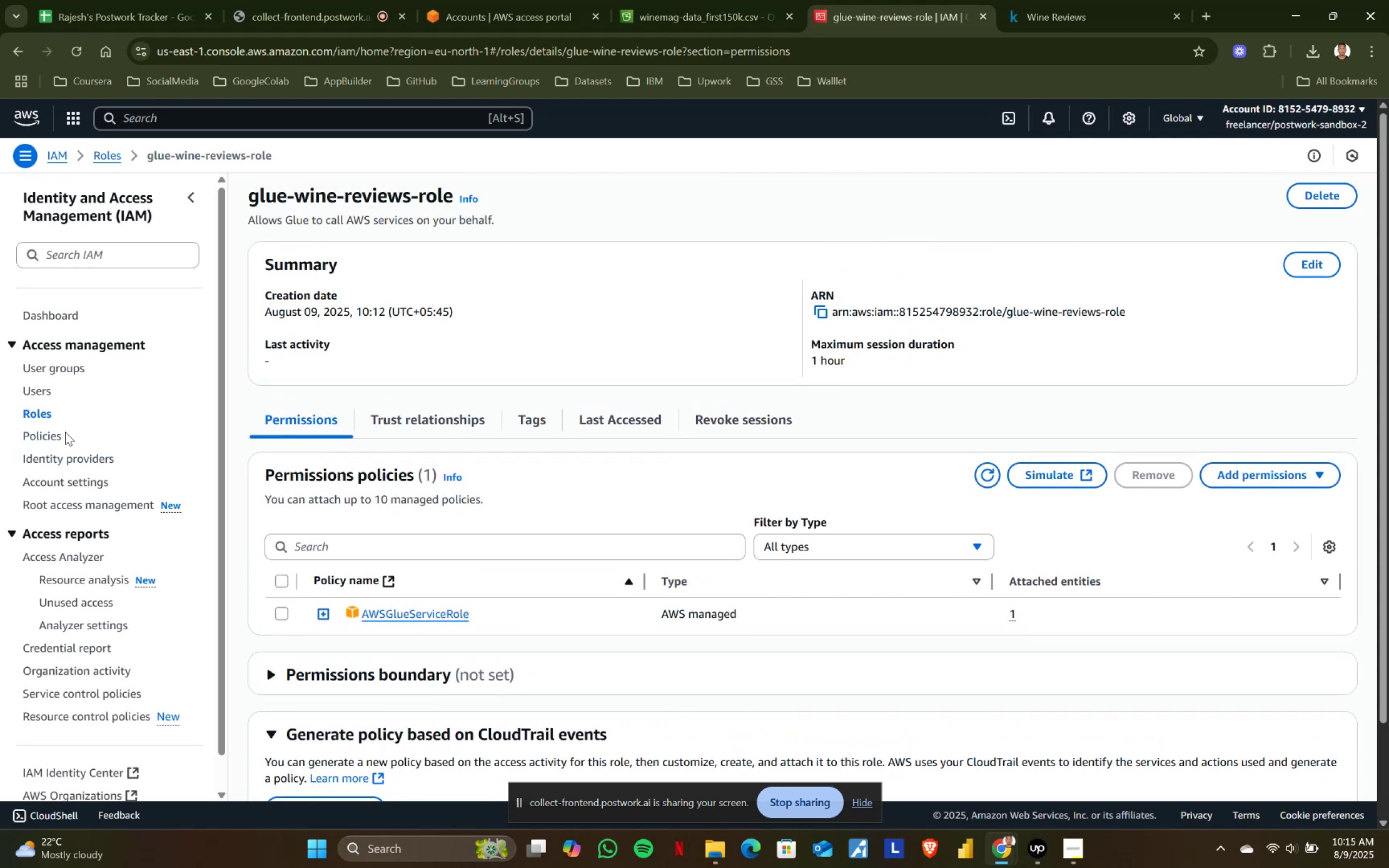 
double_click([49, 436])
 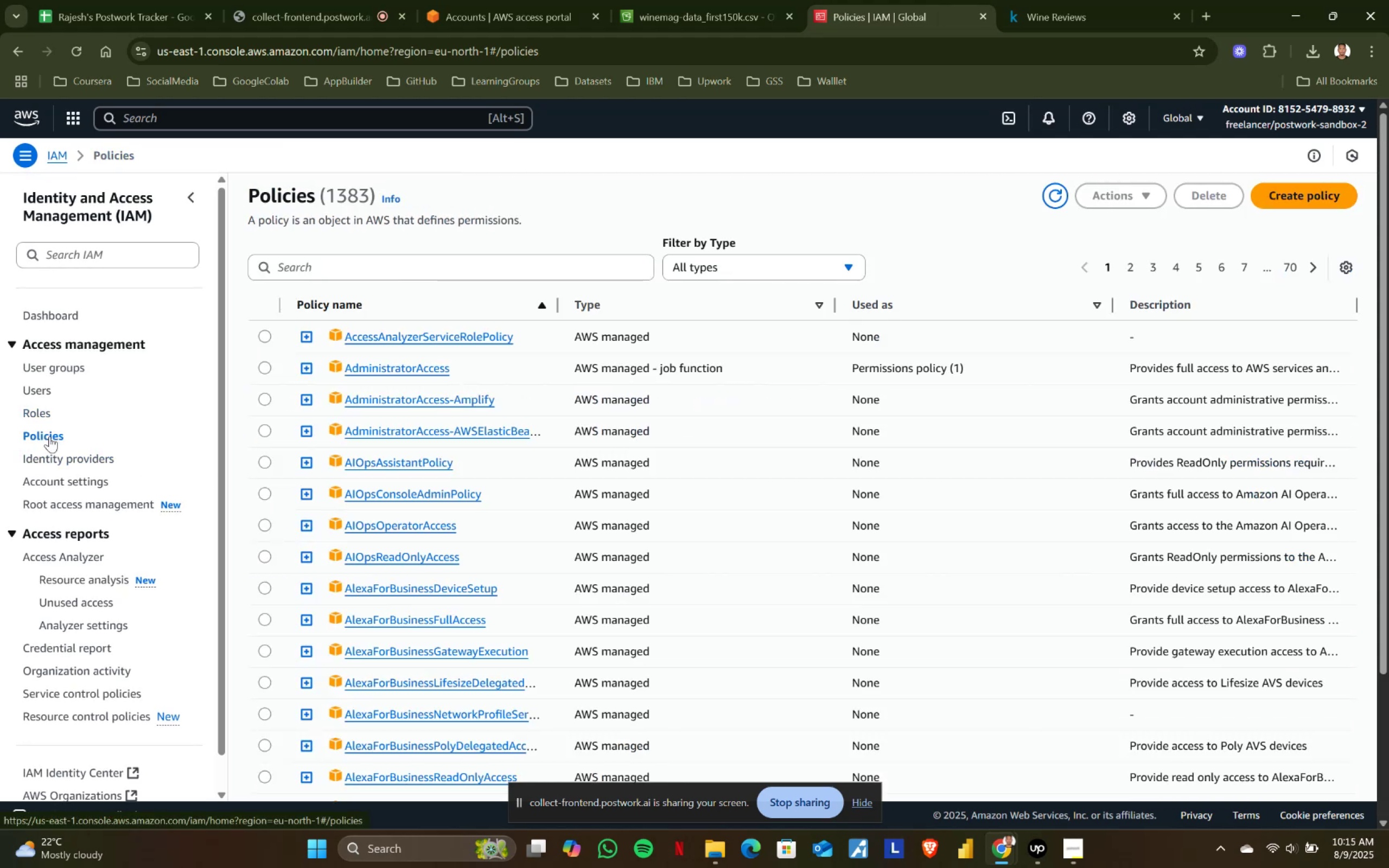 
left_click([41, 411])
 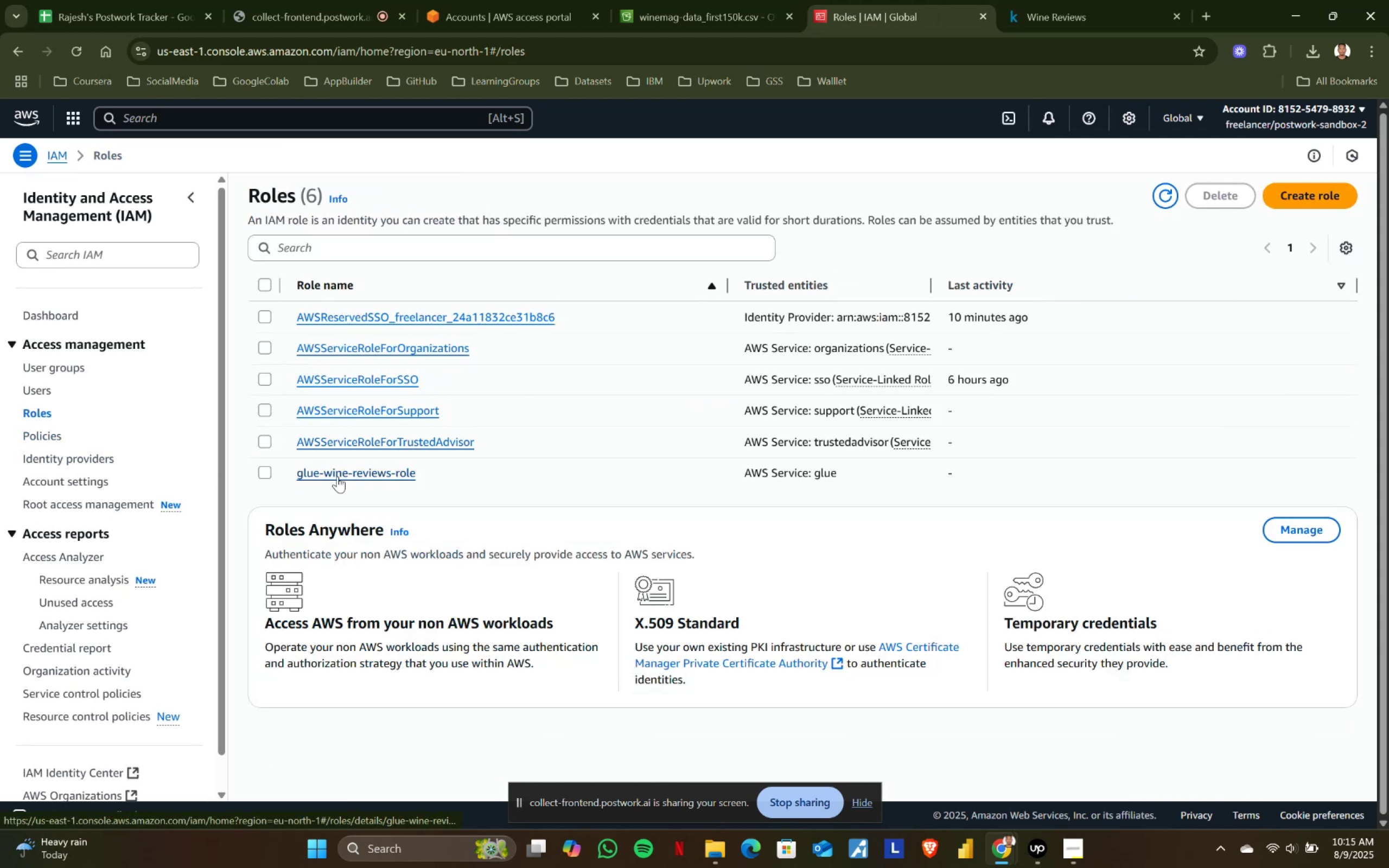 
left_click([337, 476])
 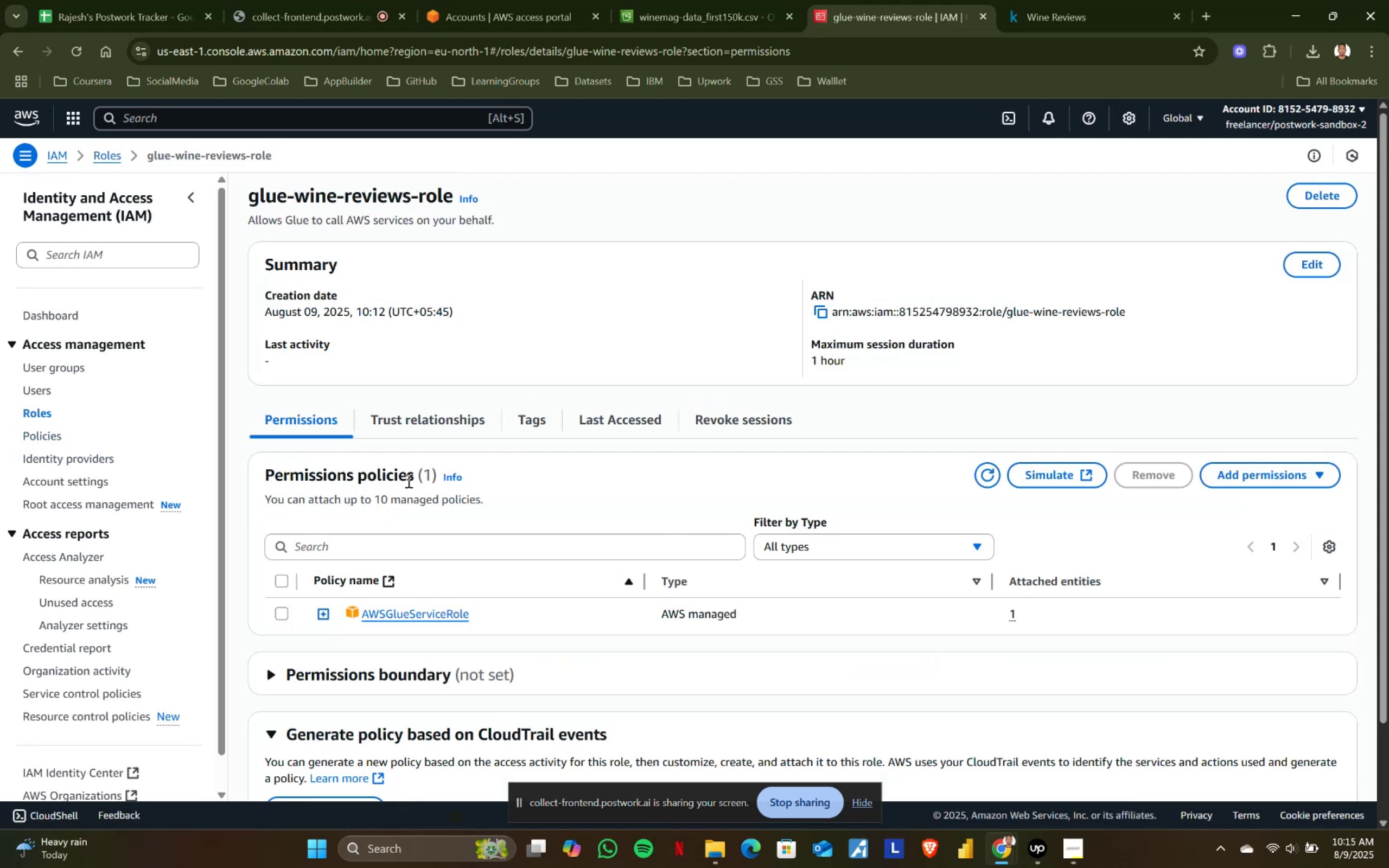 
scroll: coordinate [420, 501], scroll_direction: down, amount: 1.0
 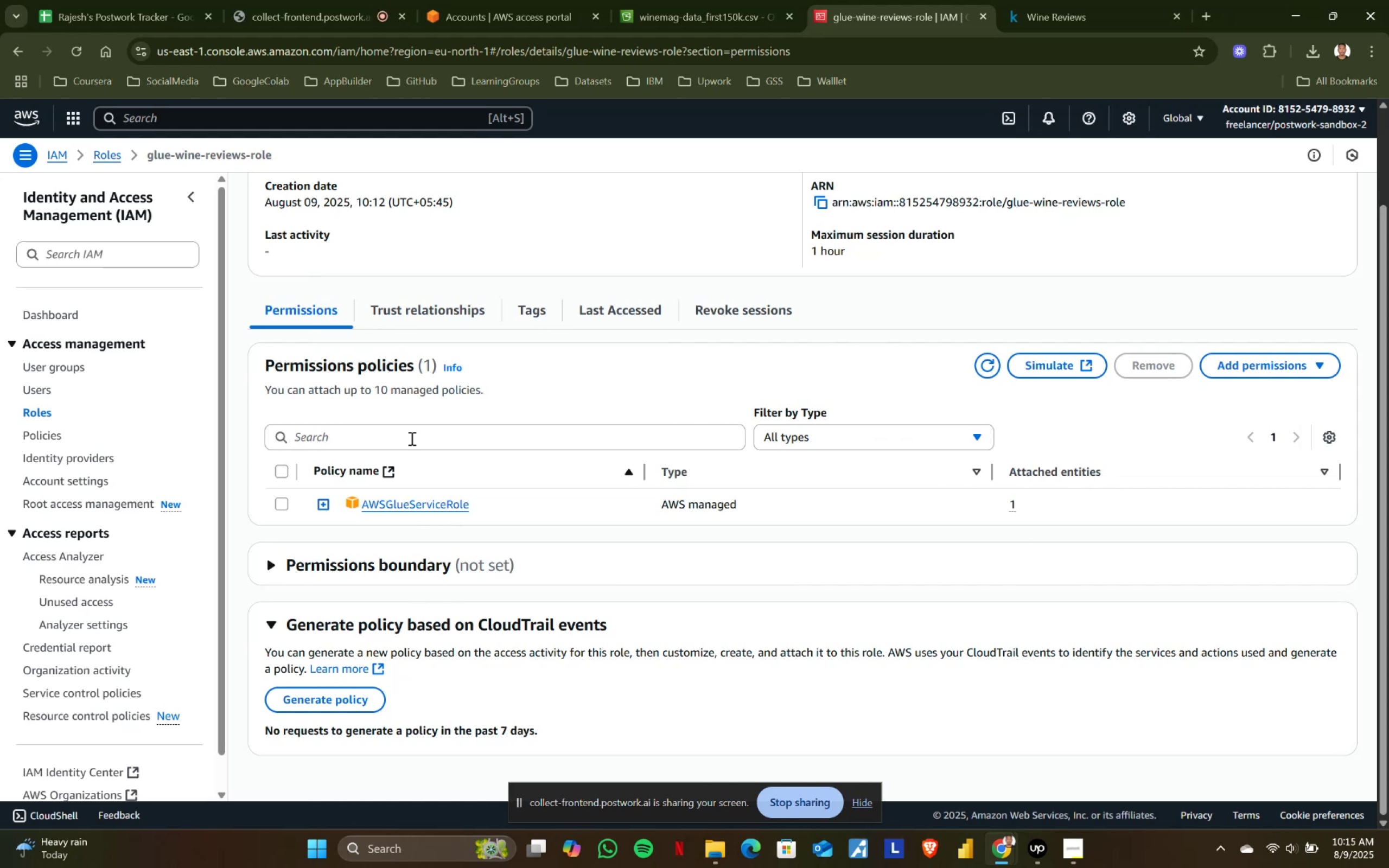 
wait(21.41)
 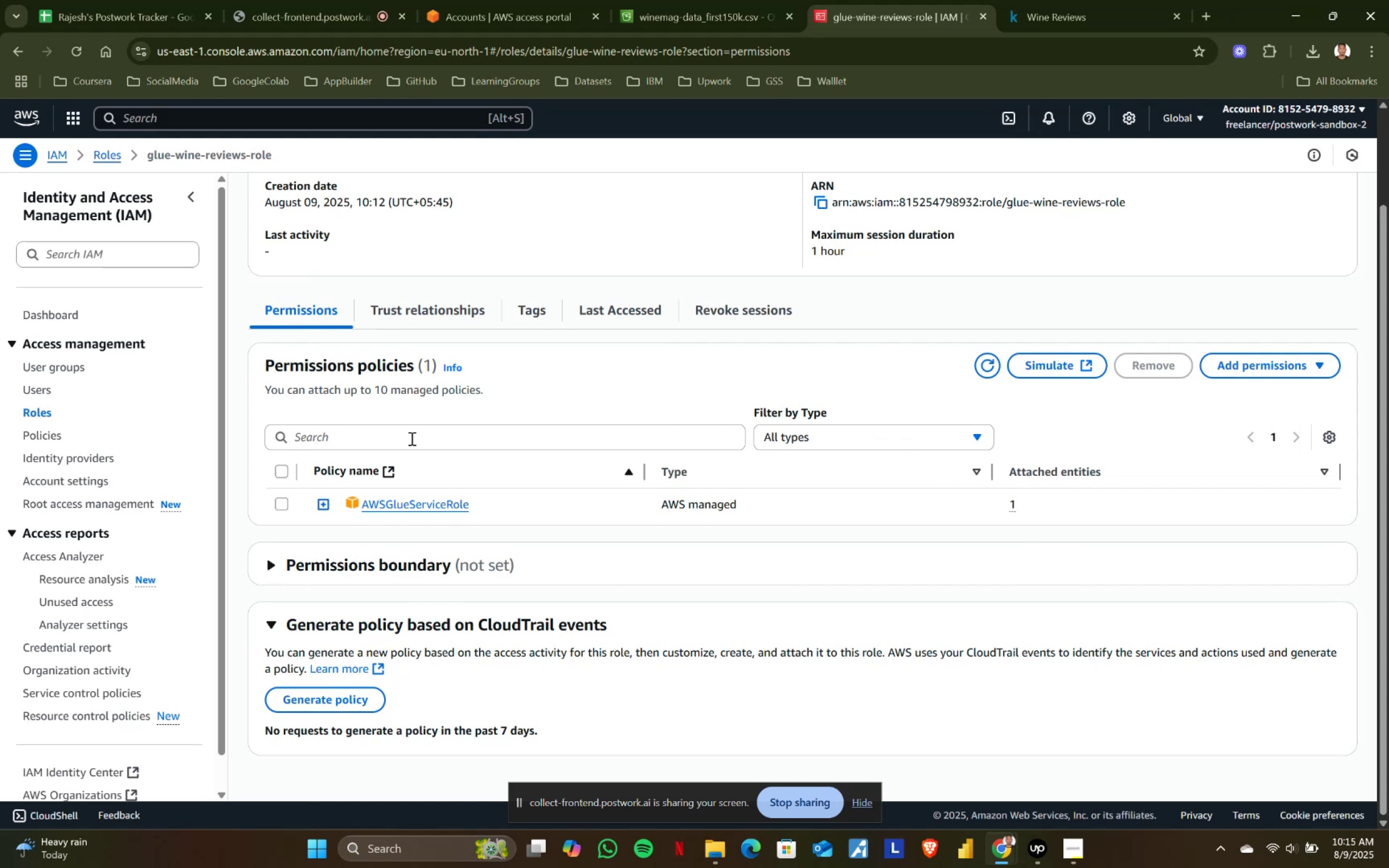 
scroll: coordinate [407, 485], scroll_direction: up, amount: 2.0
 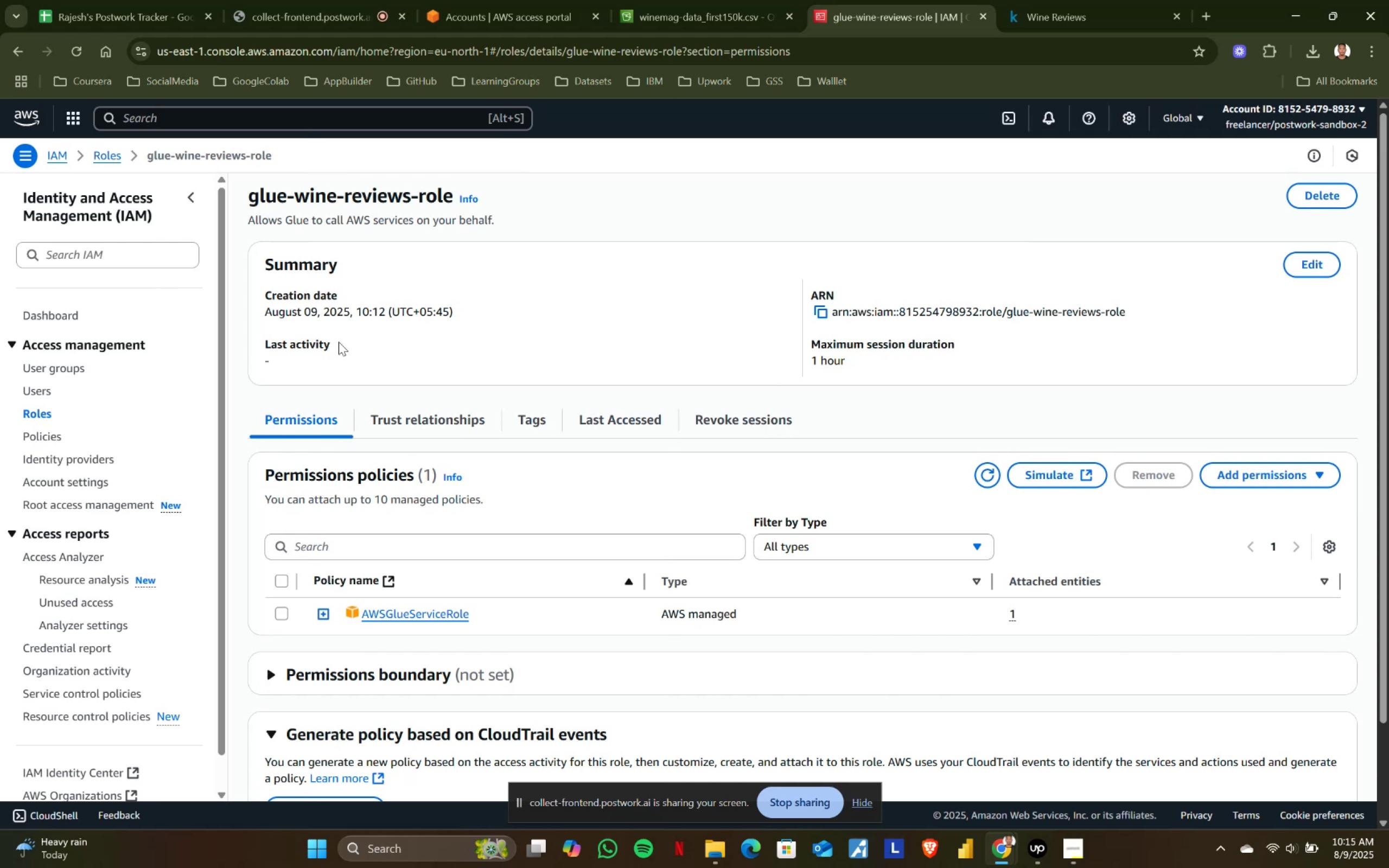 
scroll: coordinate [376, 420], scroll_direction: down, amount: 1.0
 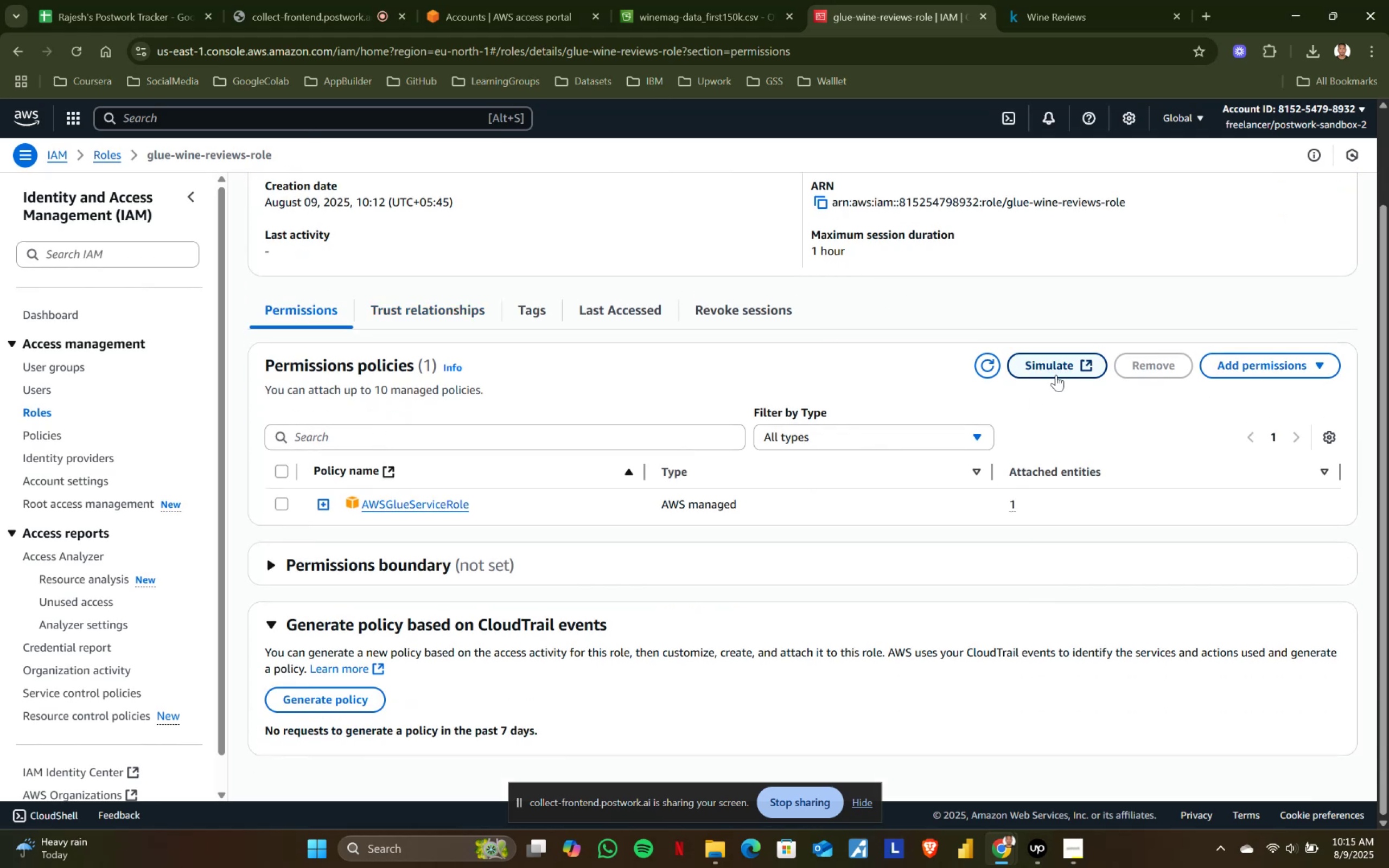 
left_click([988, 372])
 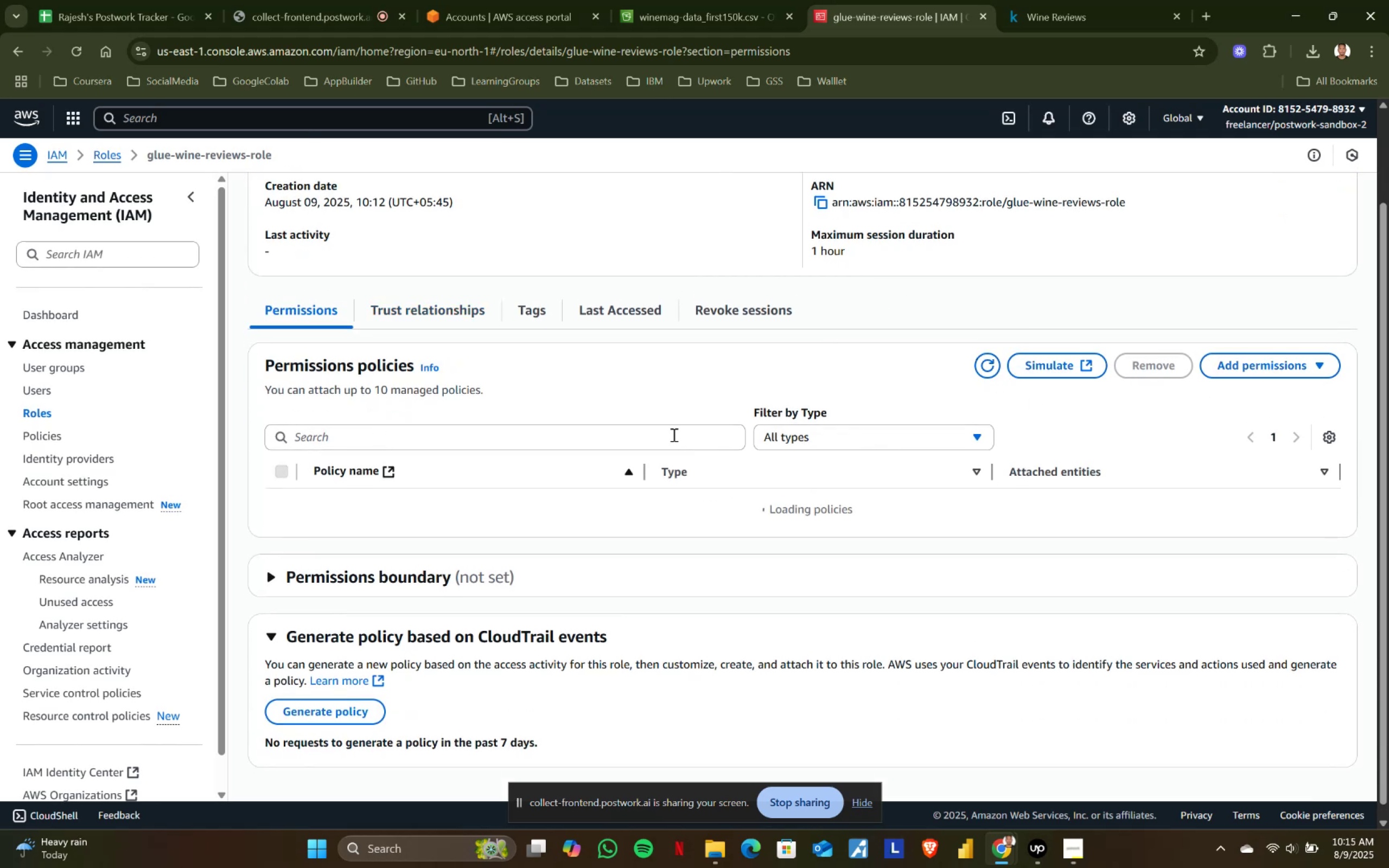 
scroll: coordinate [648, 439], scroll_direction: down, amount: 1.0
 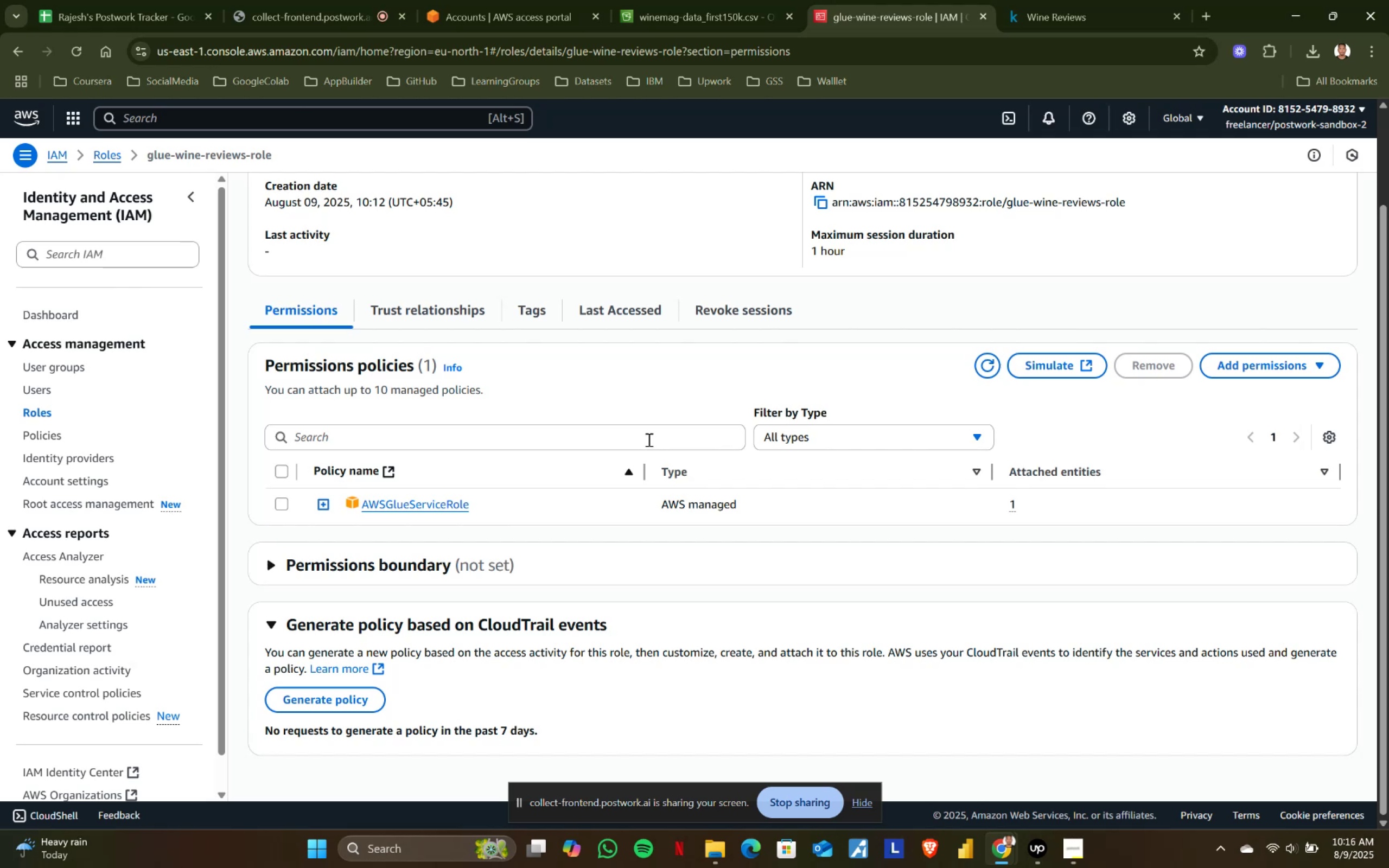 
wait(32.59)
 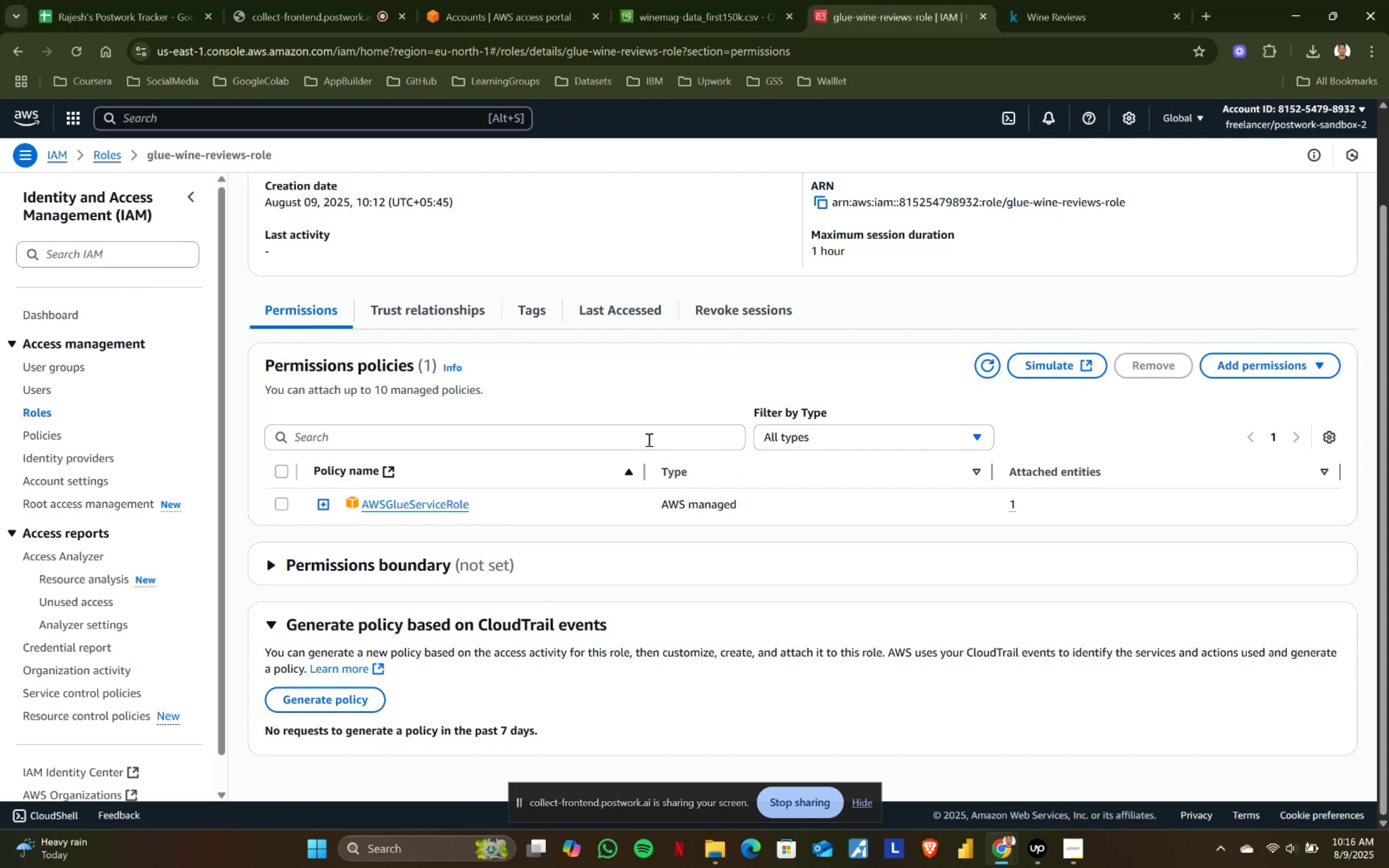 
scroll: coordinate [518, 526], scroll_direction: down, amount: 1.0
 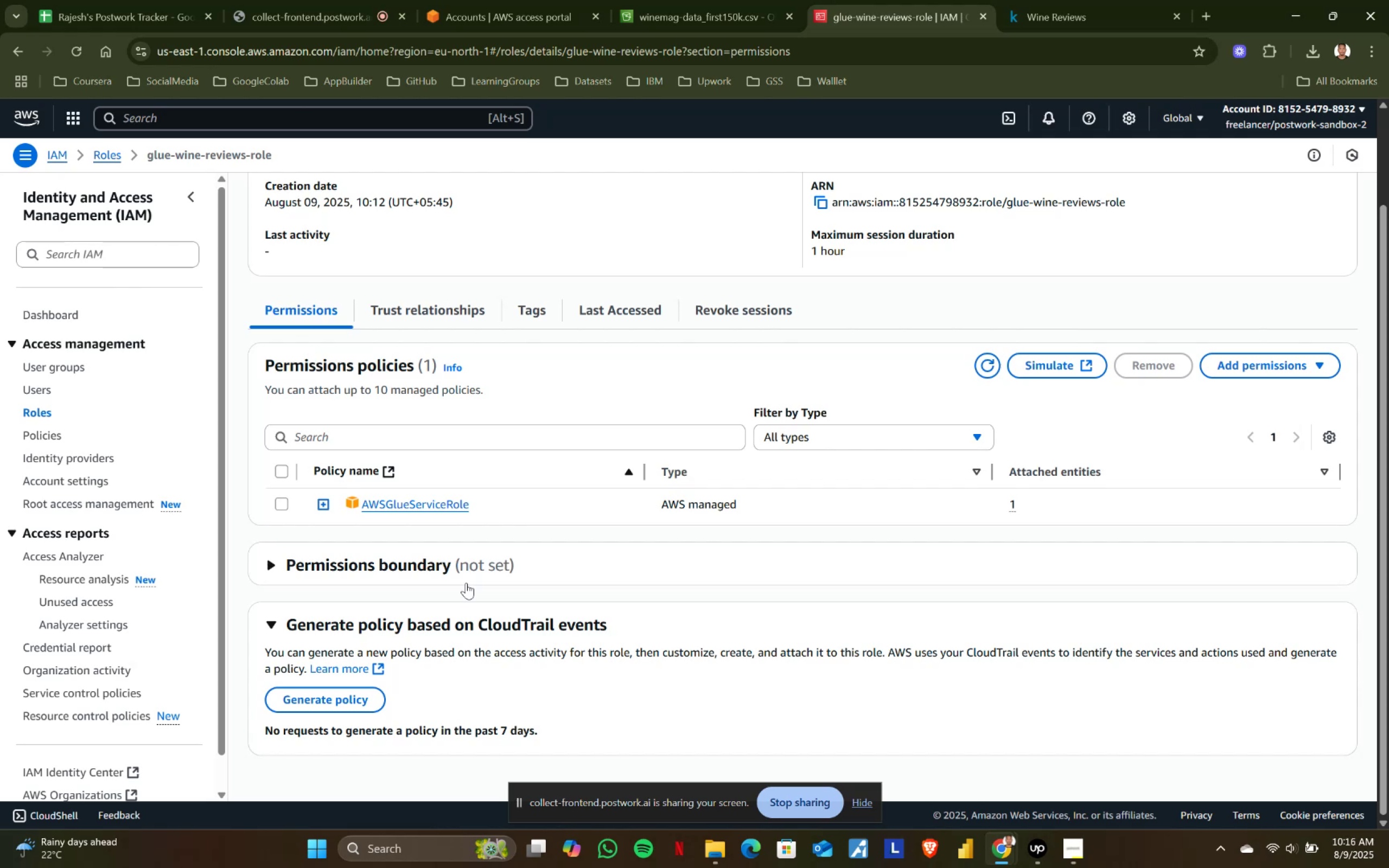 
wait(9.73)
 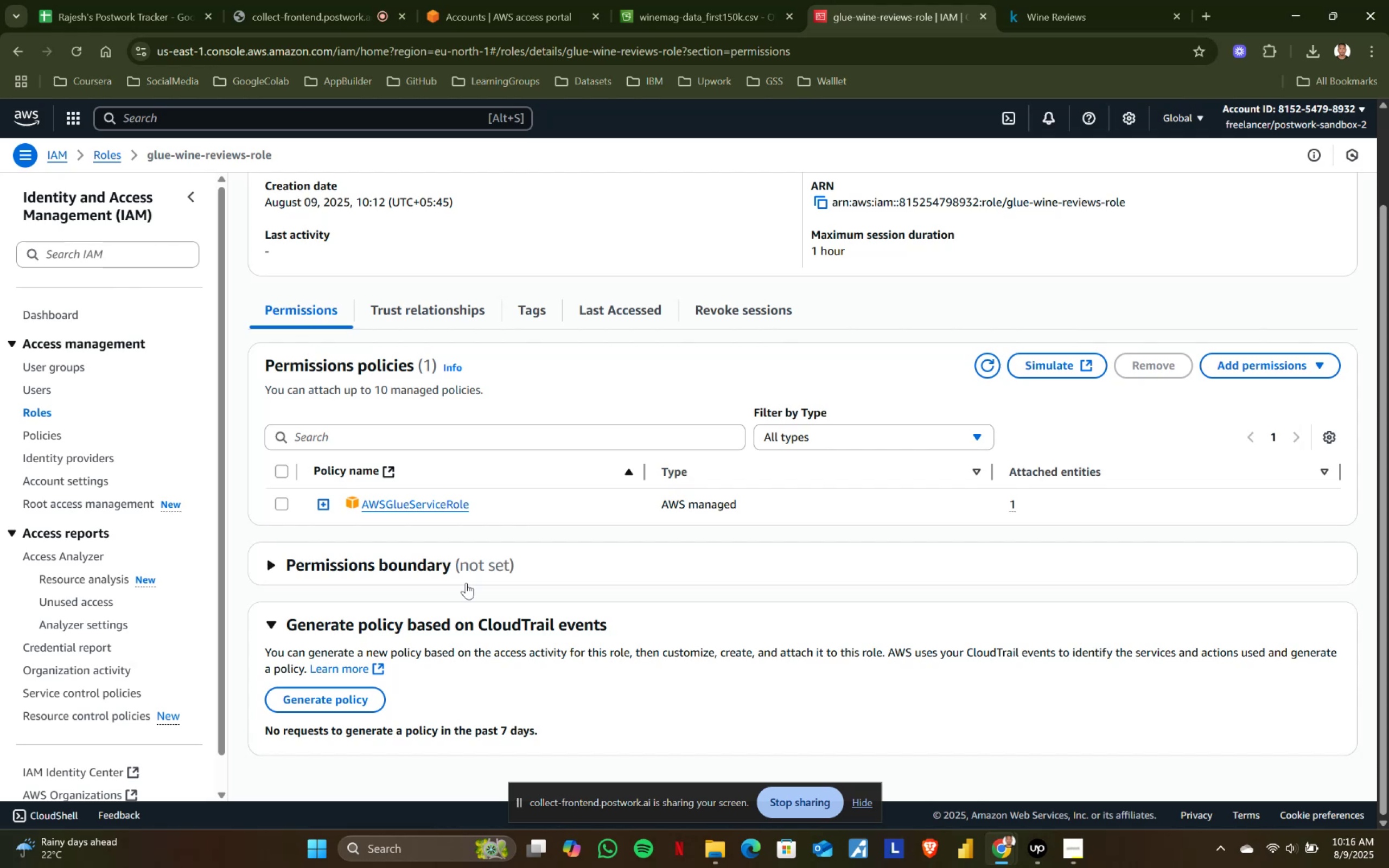 
scroll: coordinate [372, 560], scroll_direction: up, amount: 2.0
 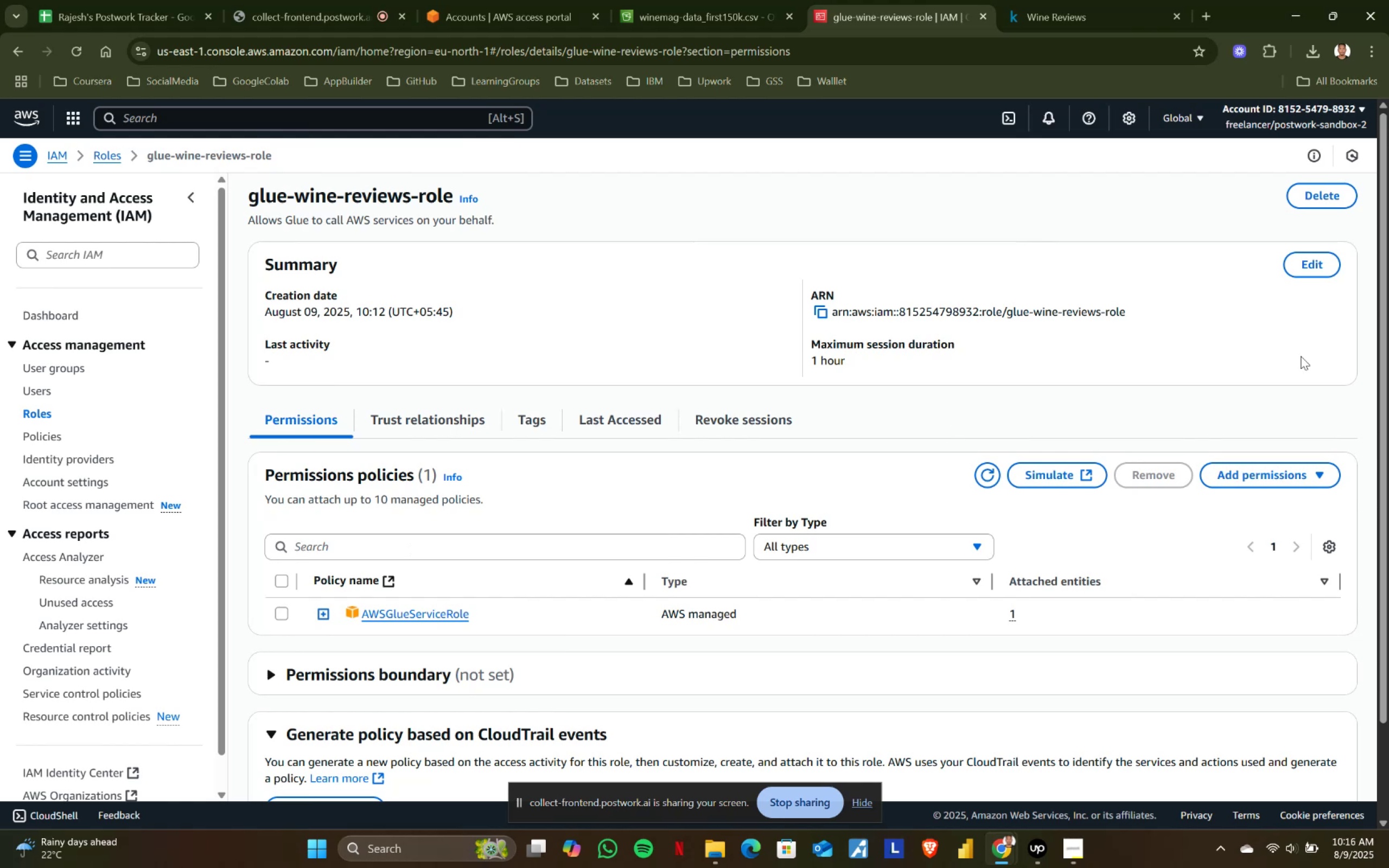 
left_click([1268, 477])
 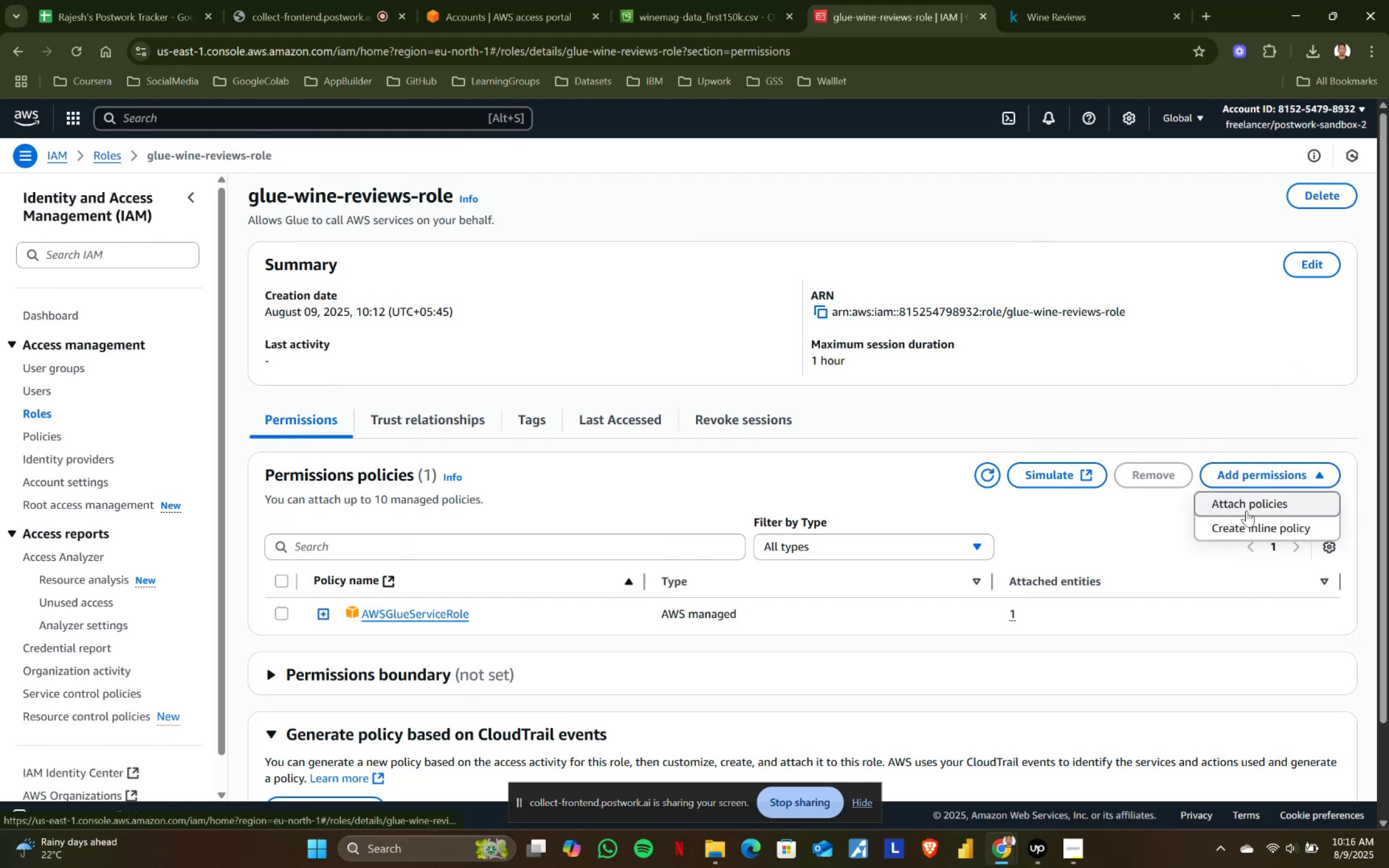 
left_click([1241, 528])
 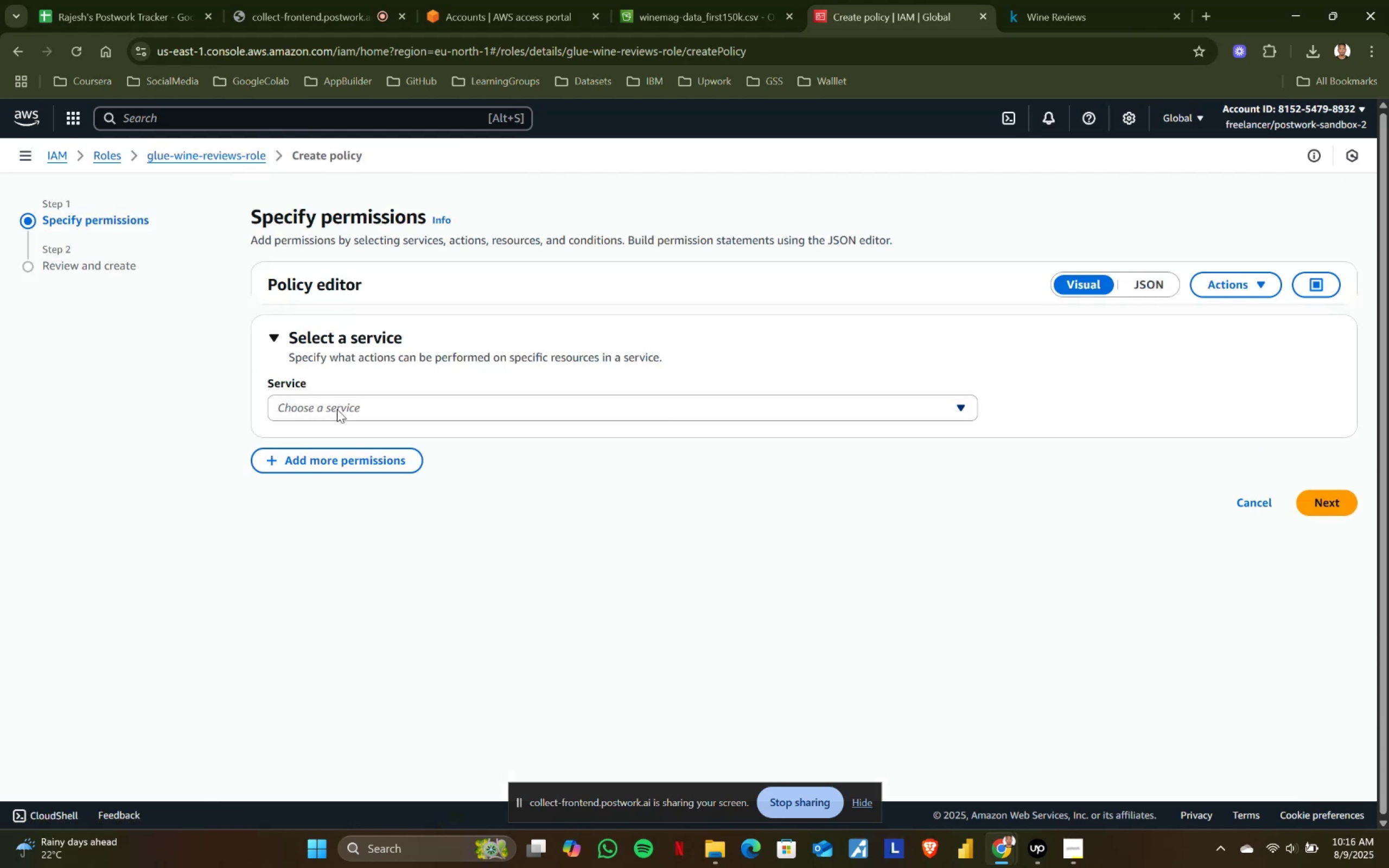 
wait(6.69)
 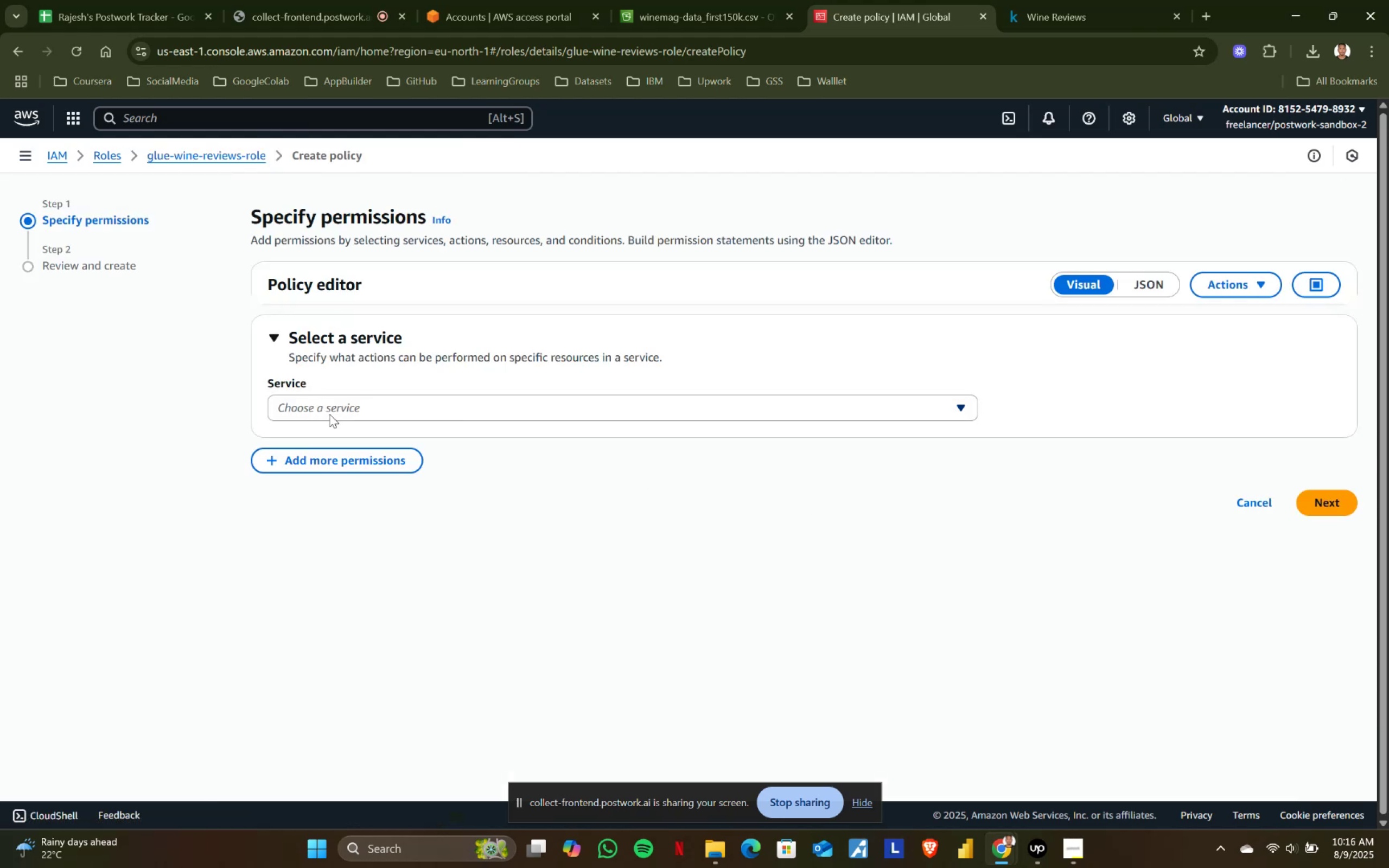 
left_click([337, 409])
 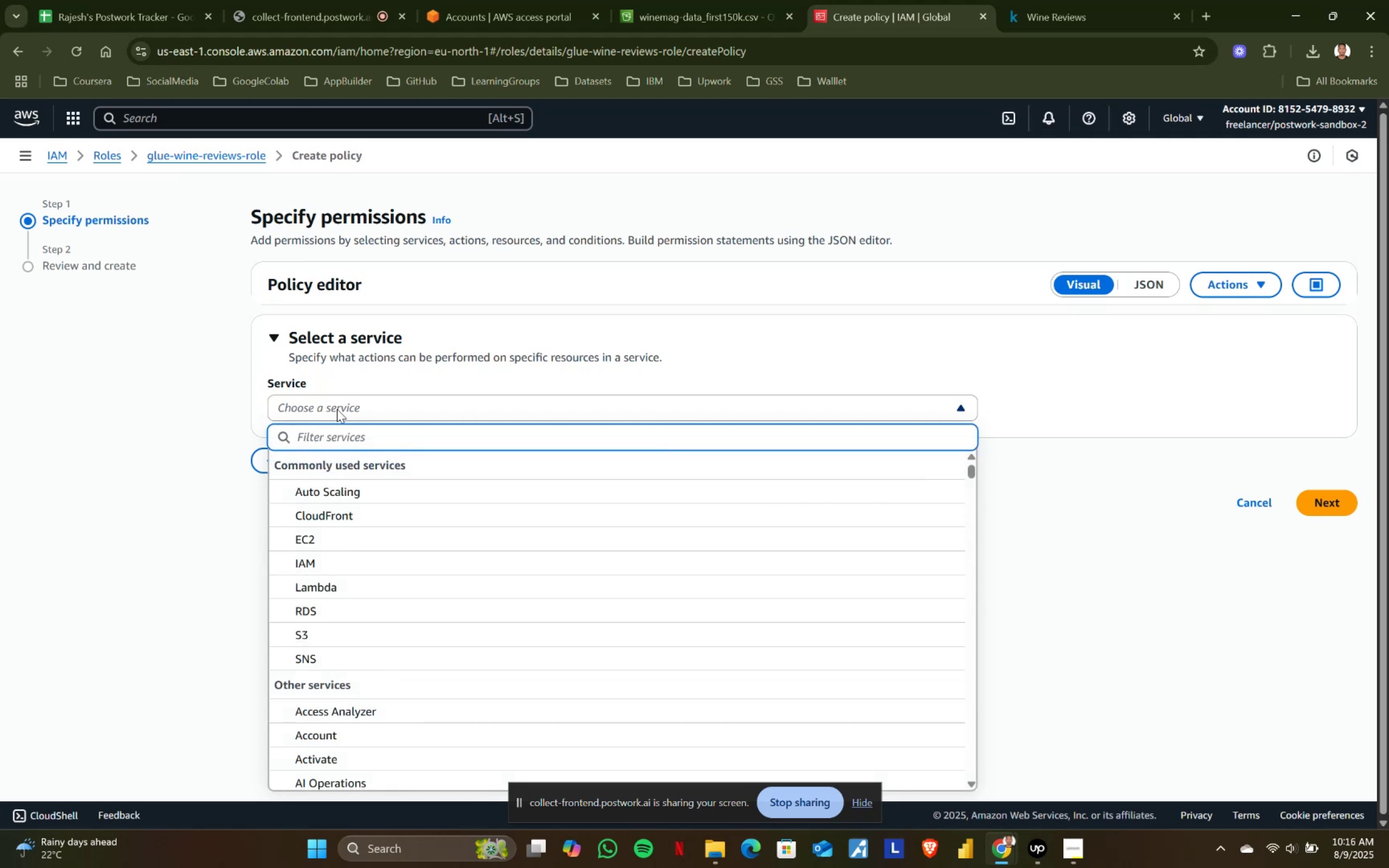 
left_click([337, 409])
 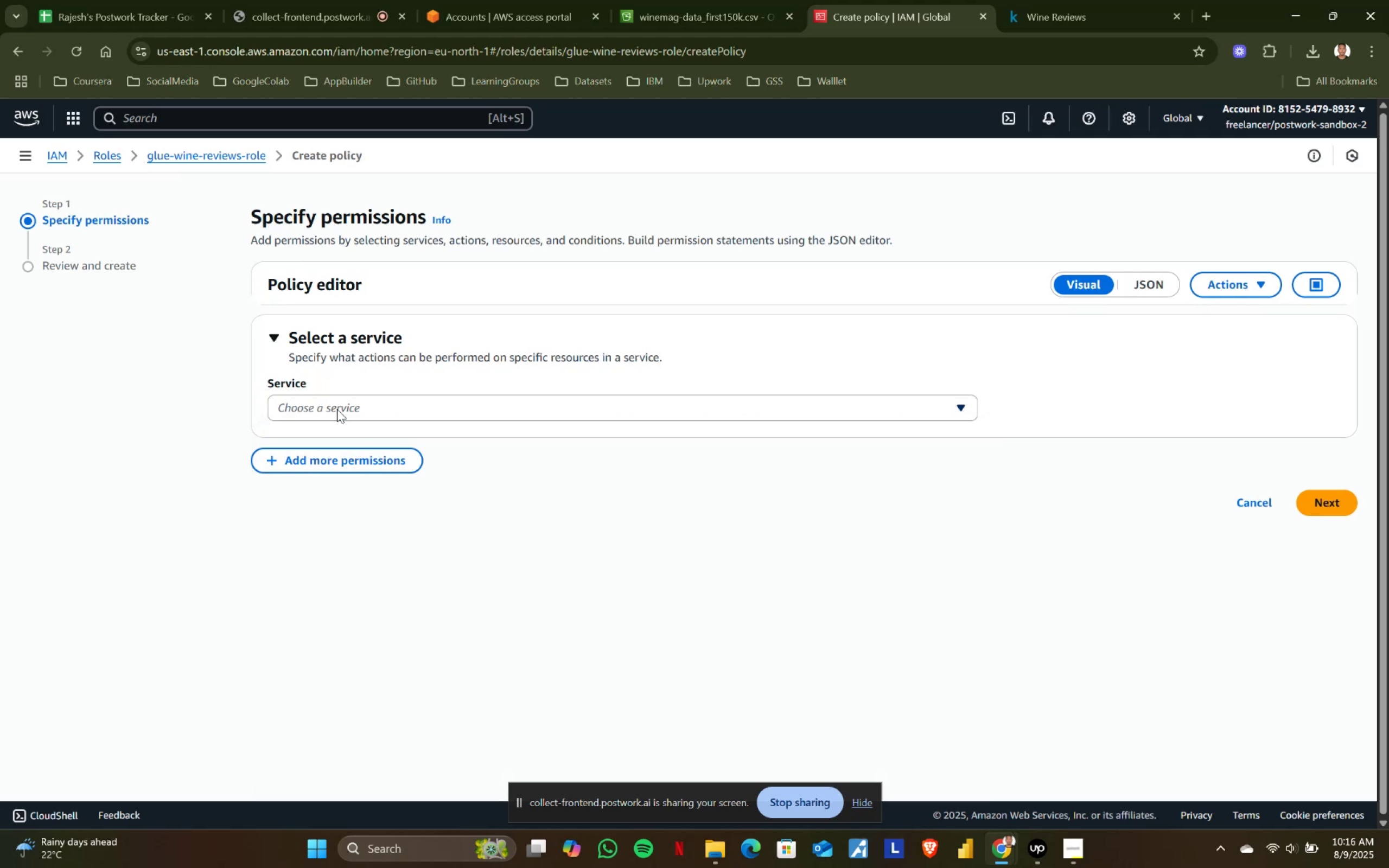 
wait(5.78)
 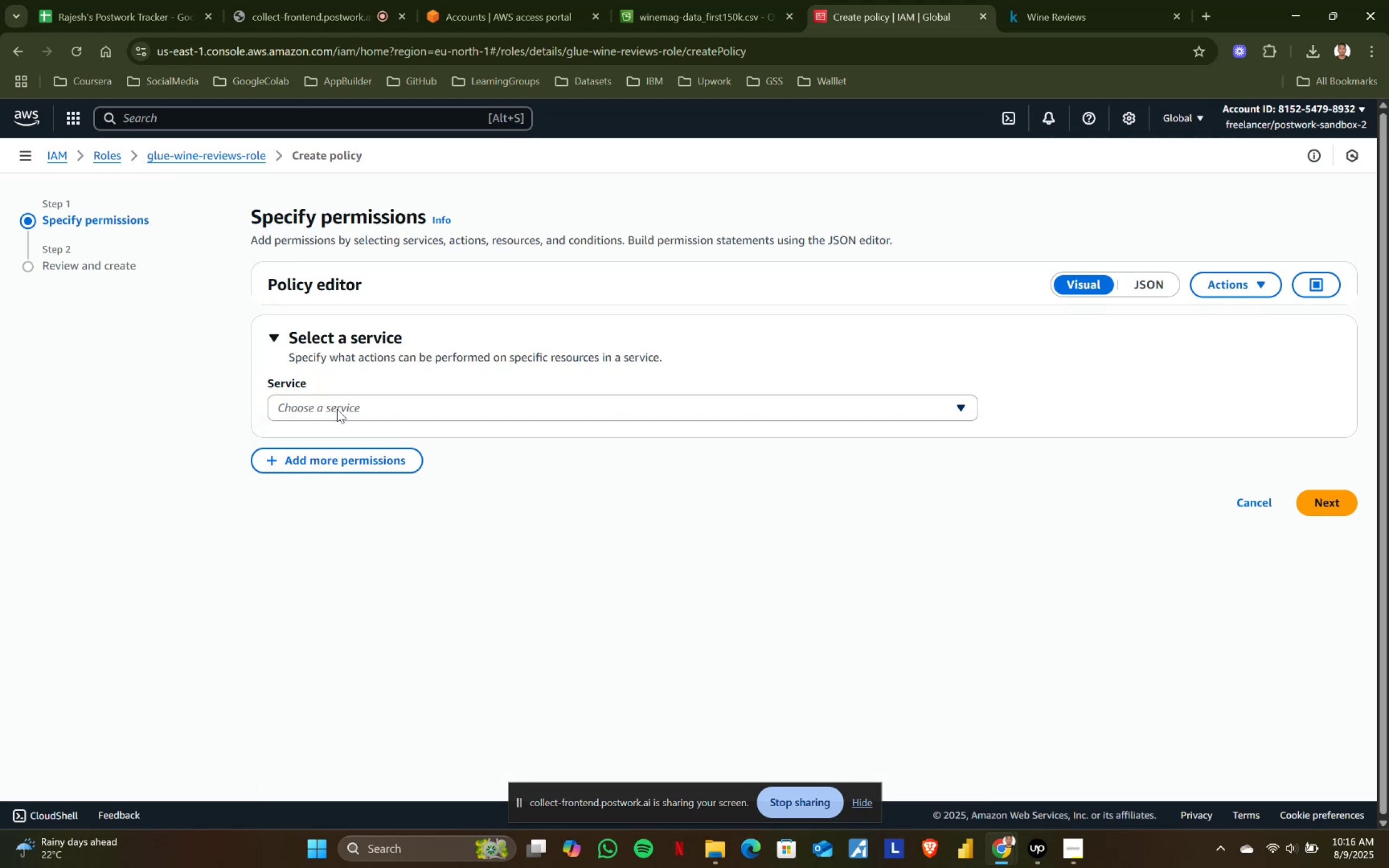 
left_click([337, 409])
 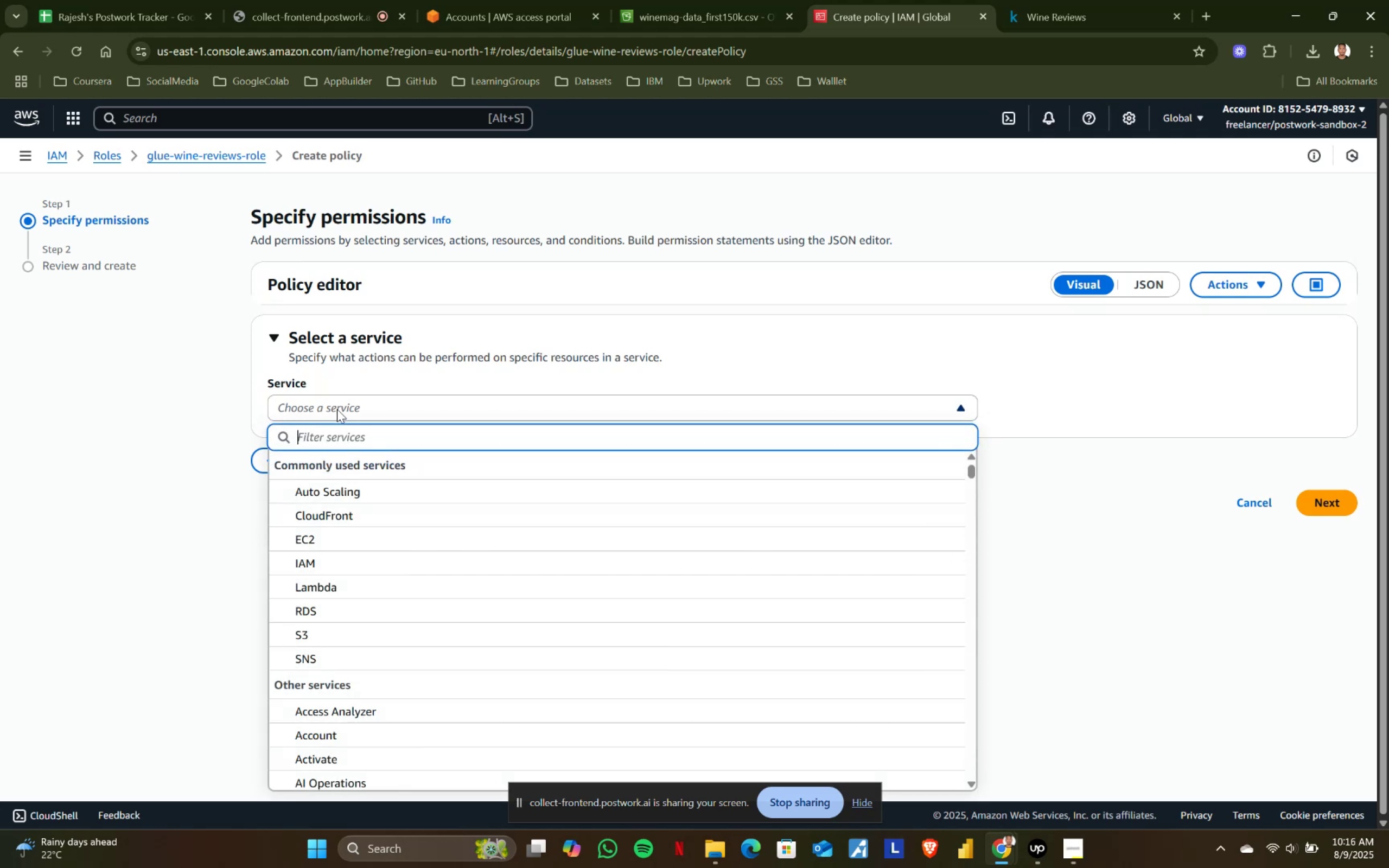 
scroll: coordinate [421, 429], scroll_direction: up, amount: 2.0
 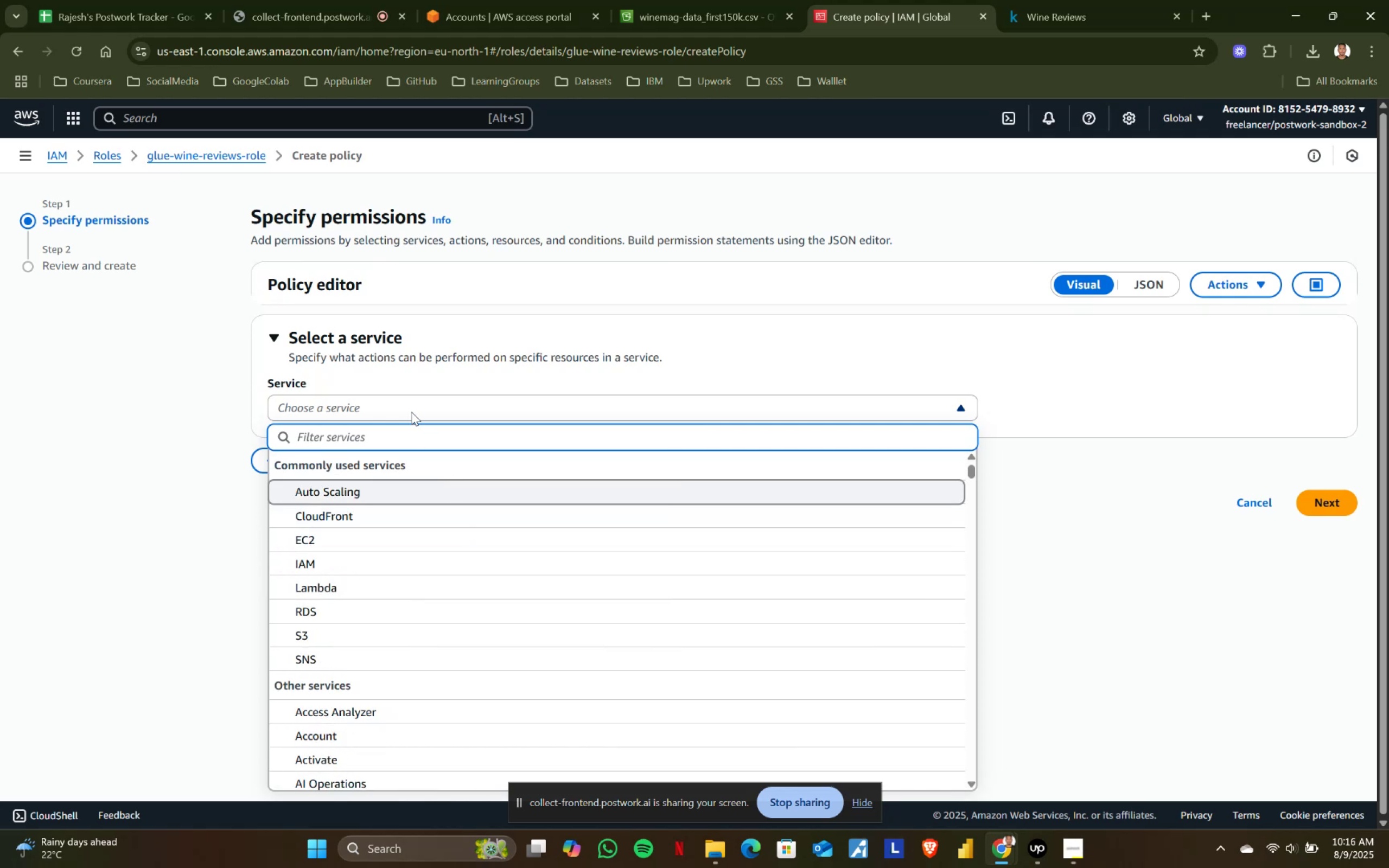 
left_click([411, 412])
 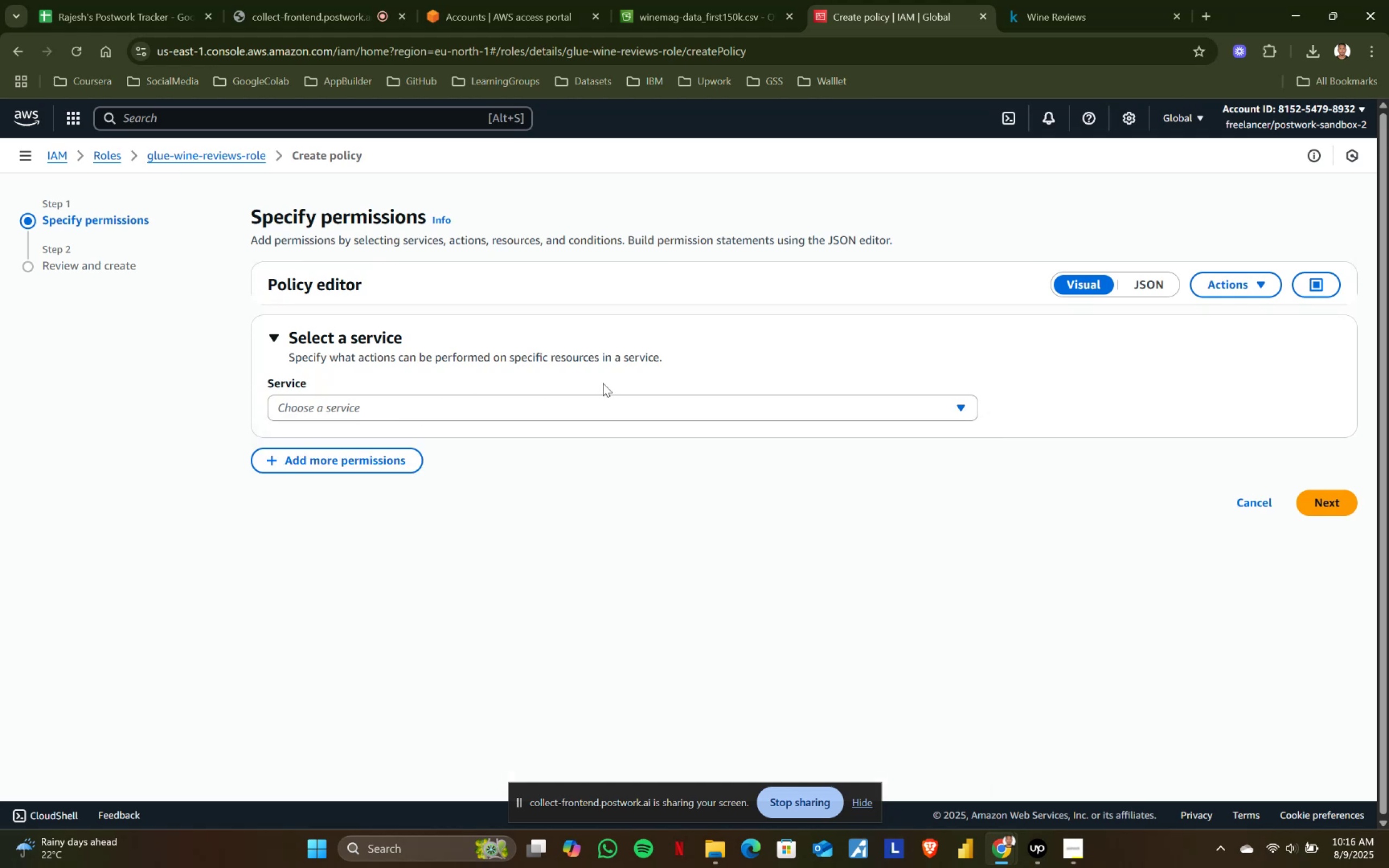 
left_click([1146, 281])
 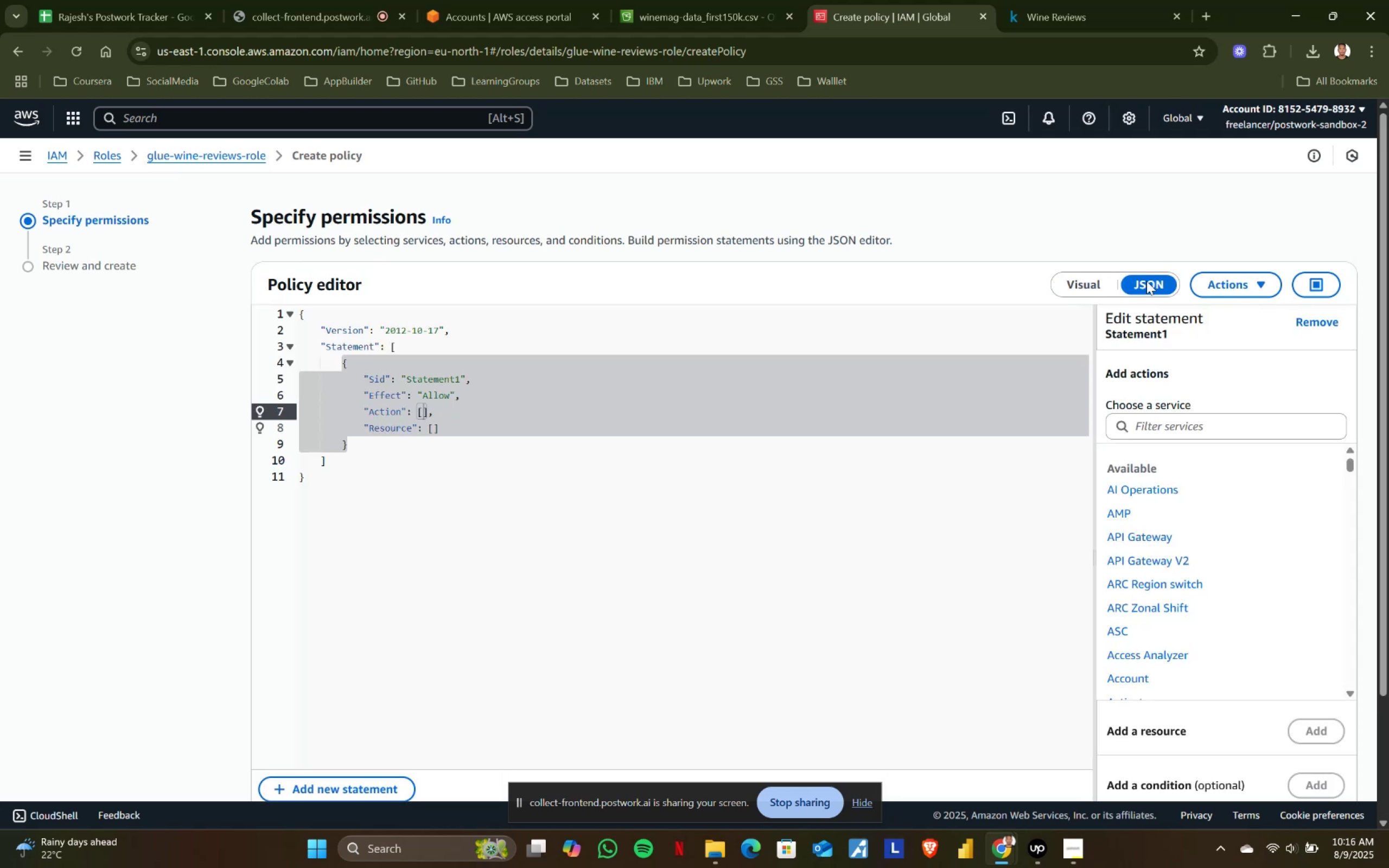 
left_click([1080, 280])
 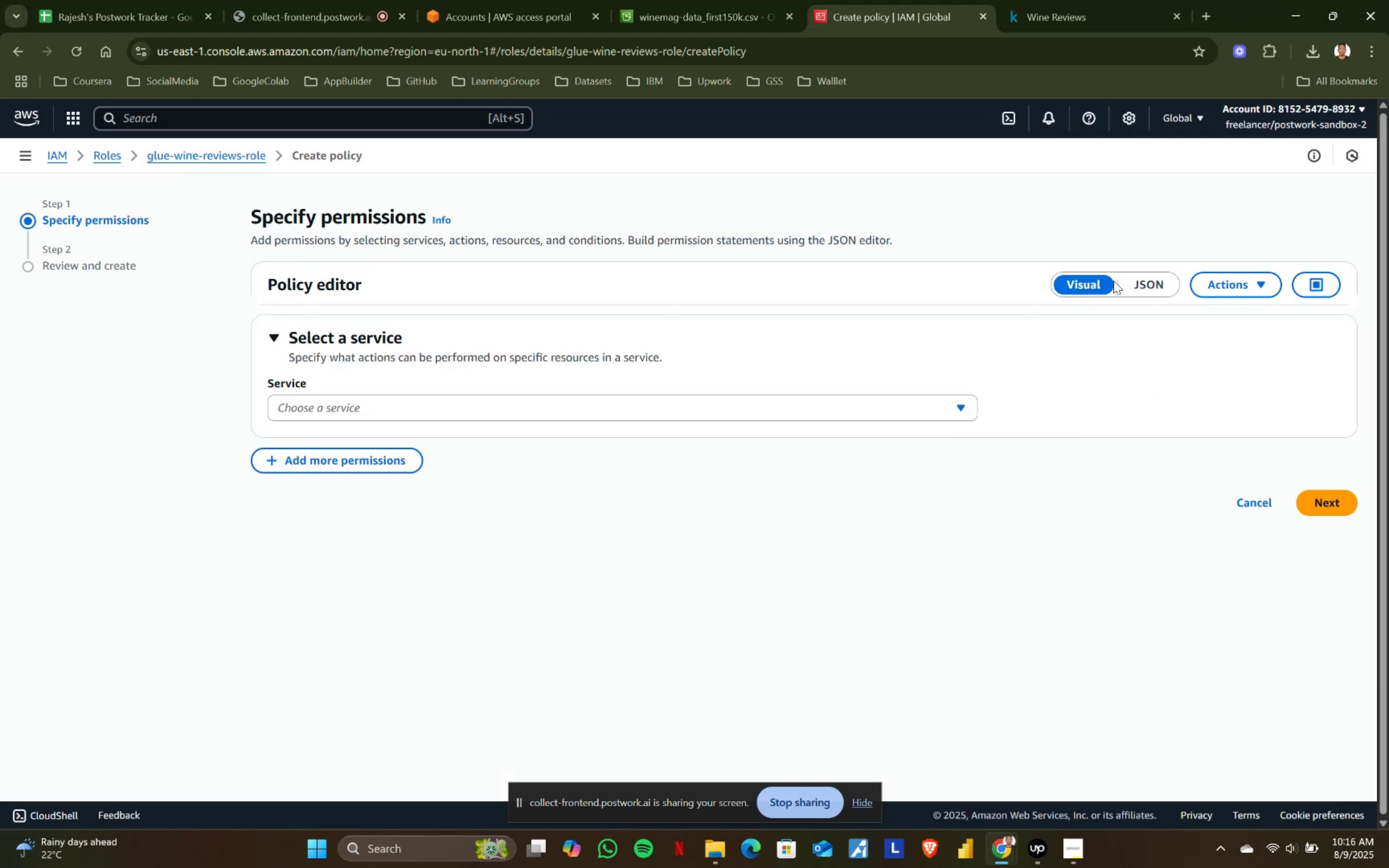 
left_click([1158, 280])
 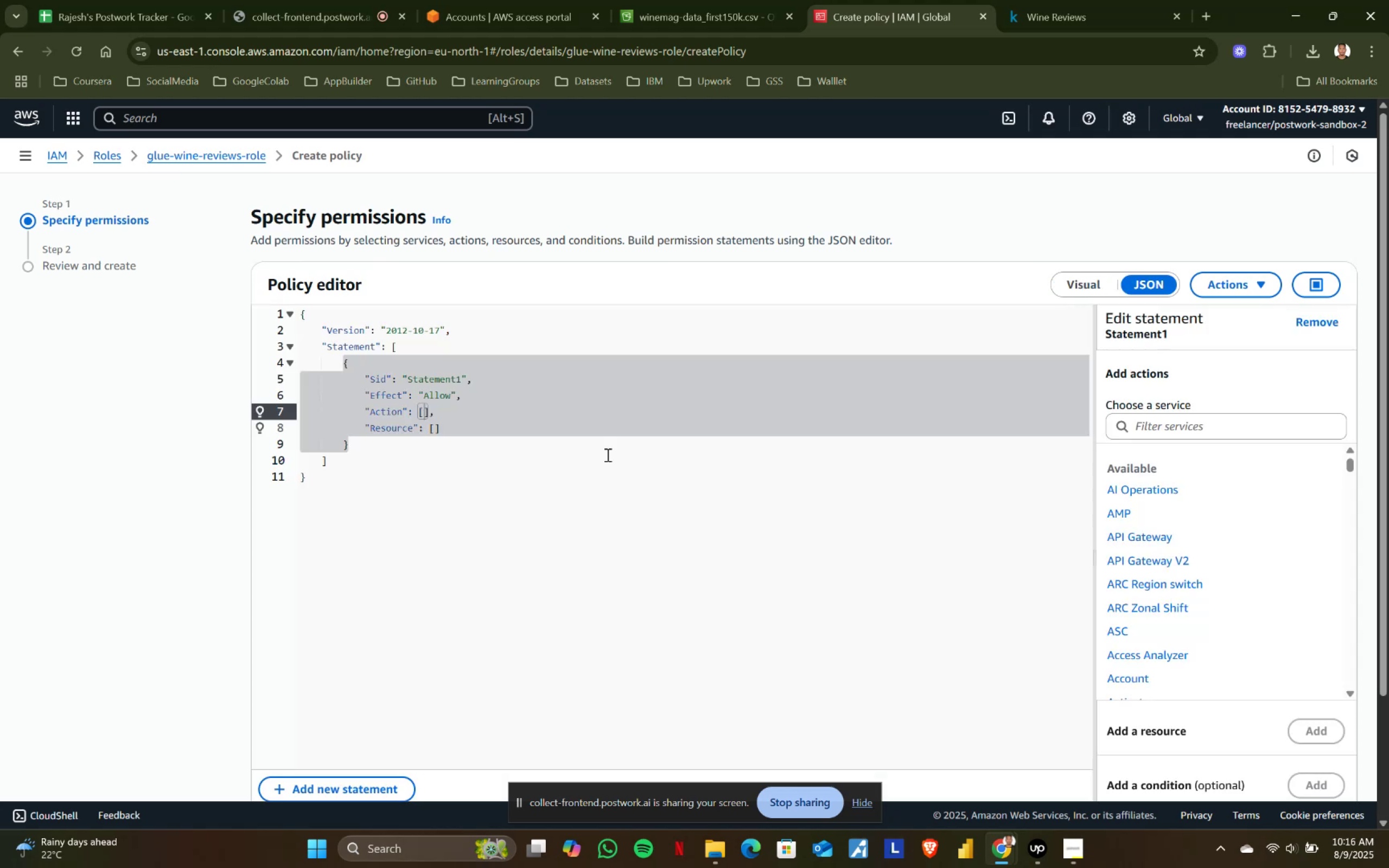 
left_click([408, 476])
 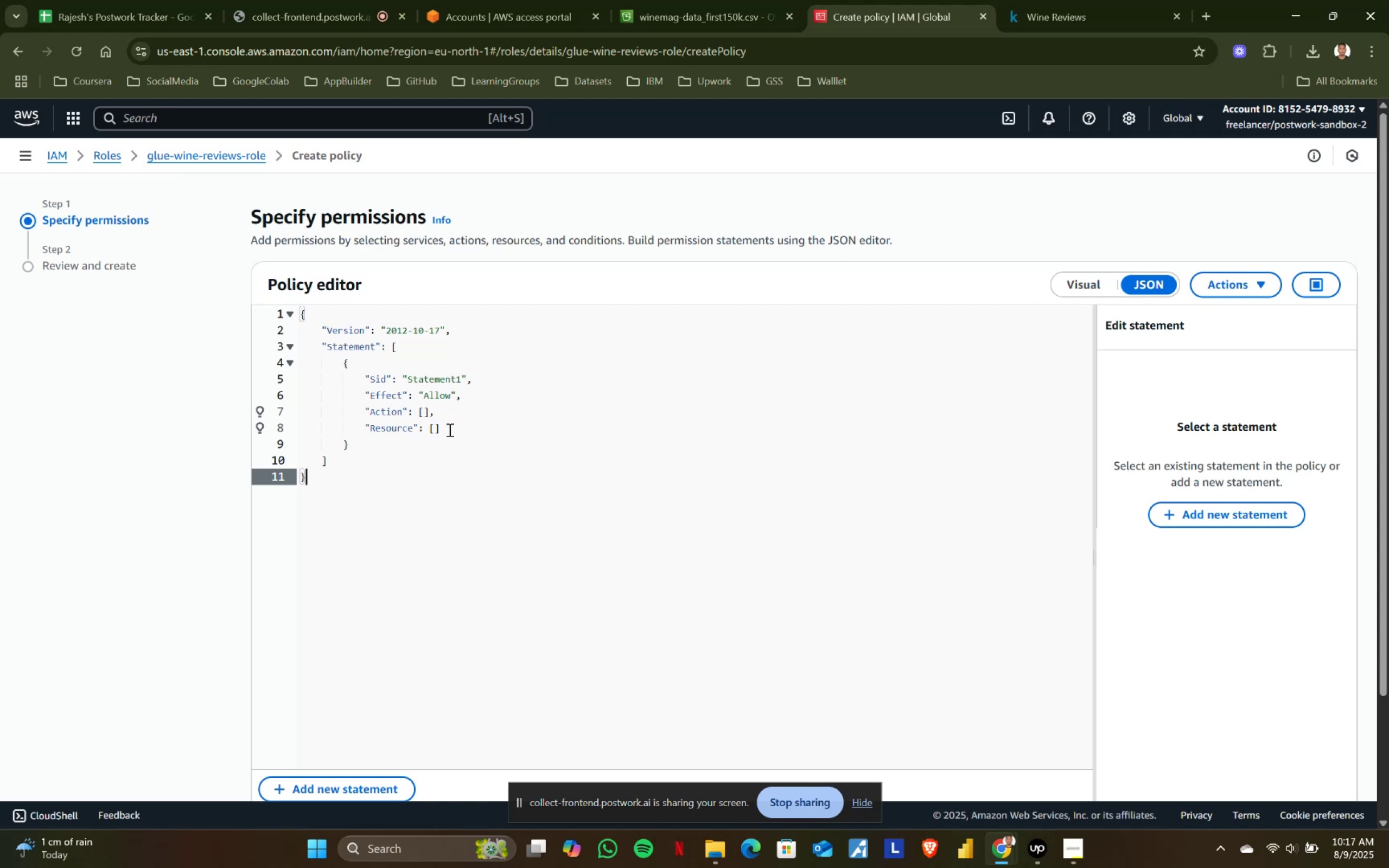 
wait(38.25)
 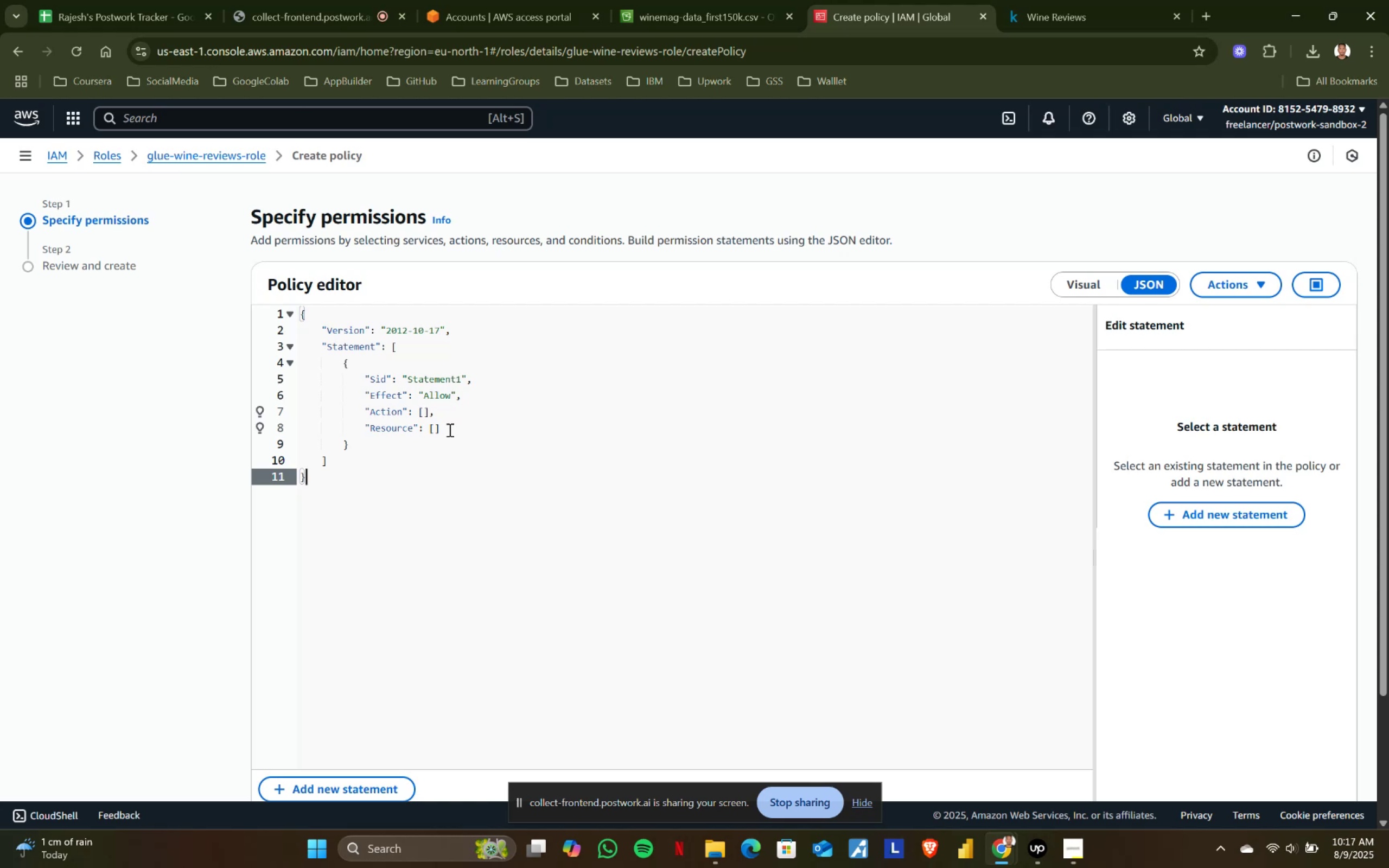 
scroll: coordinate [449, 430], scroll_direction: up, amount: 1.0
 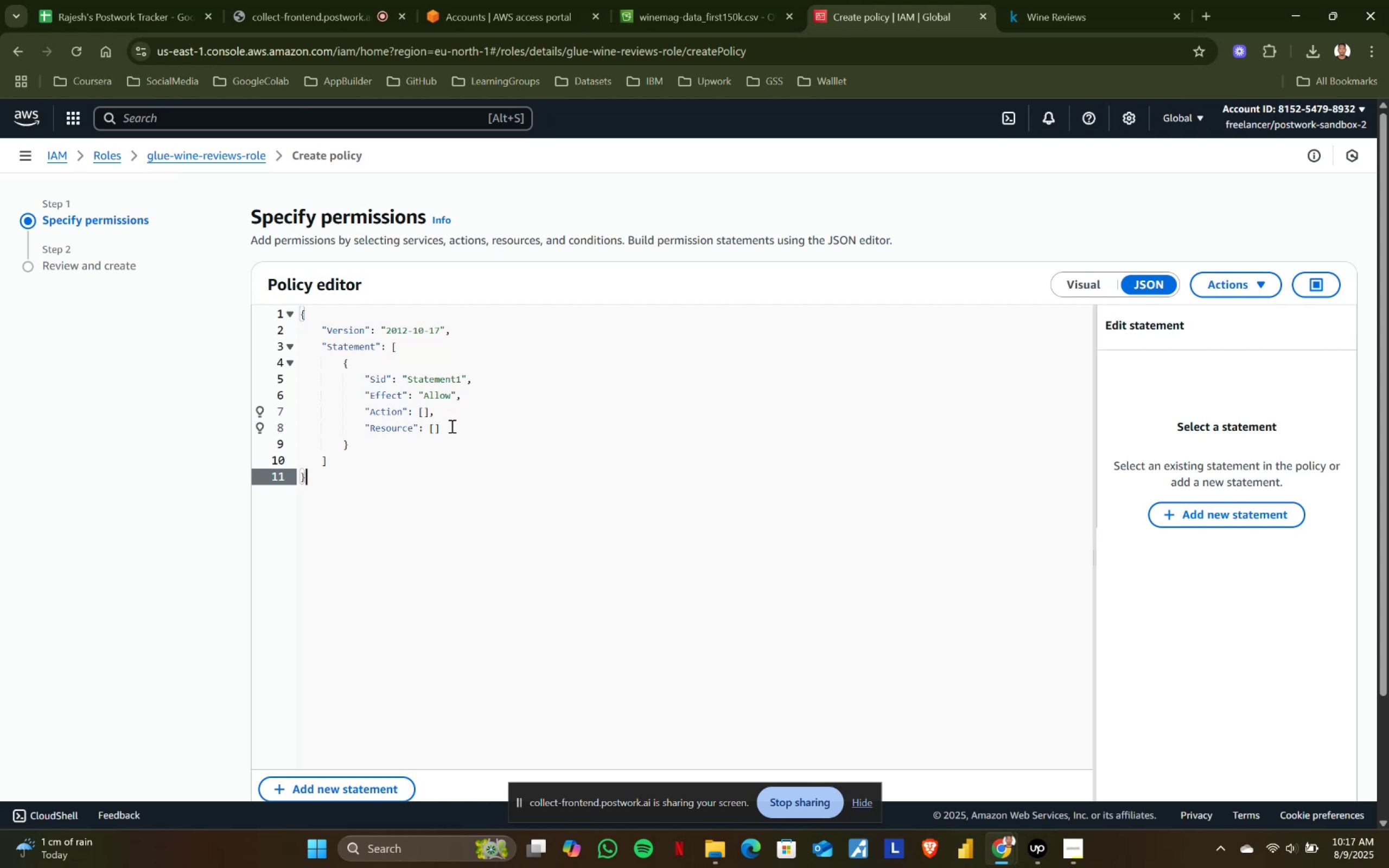 
left_click([452, 425])
 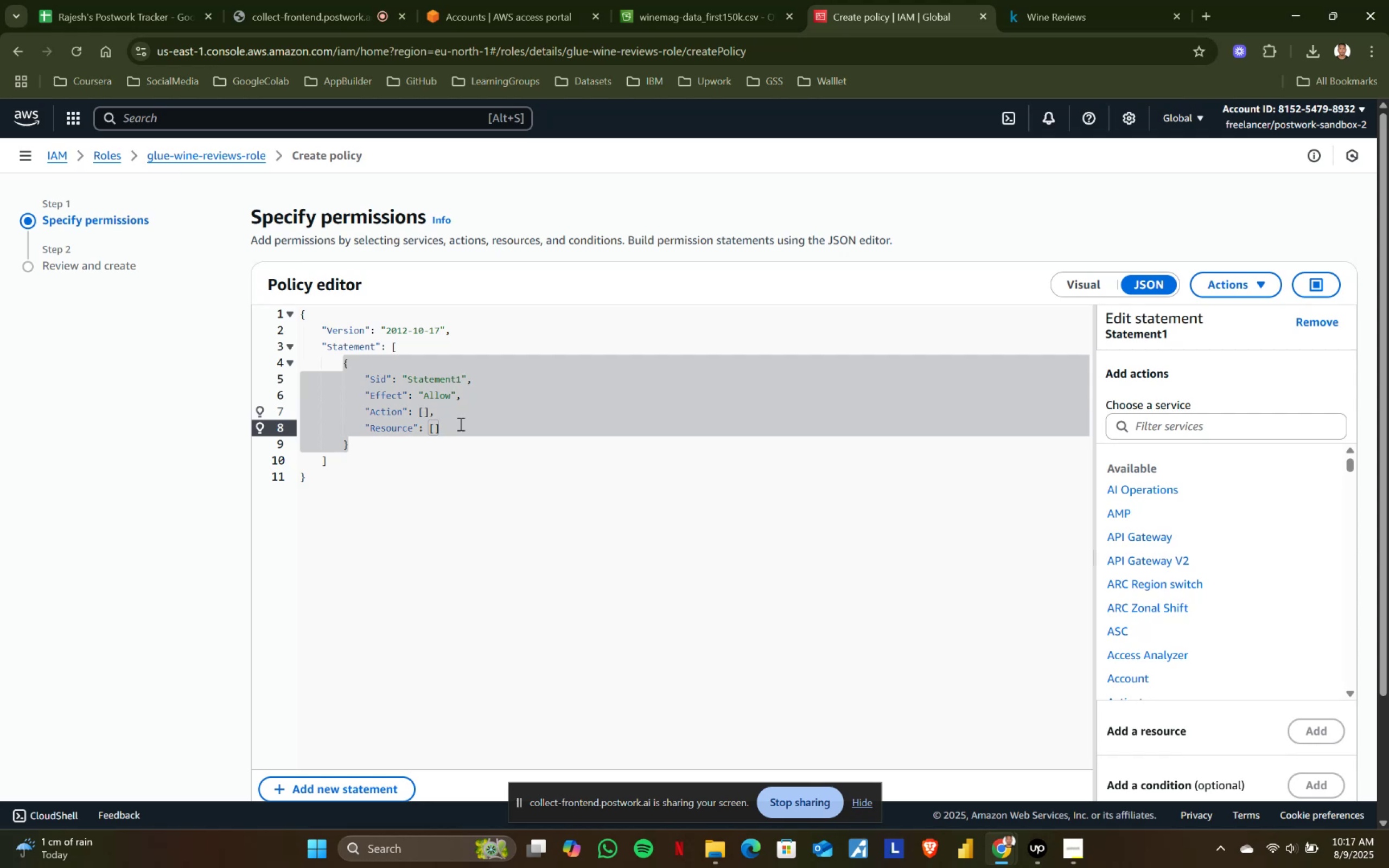 
wait(15.96)
 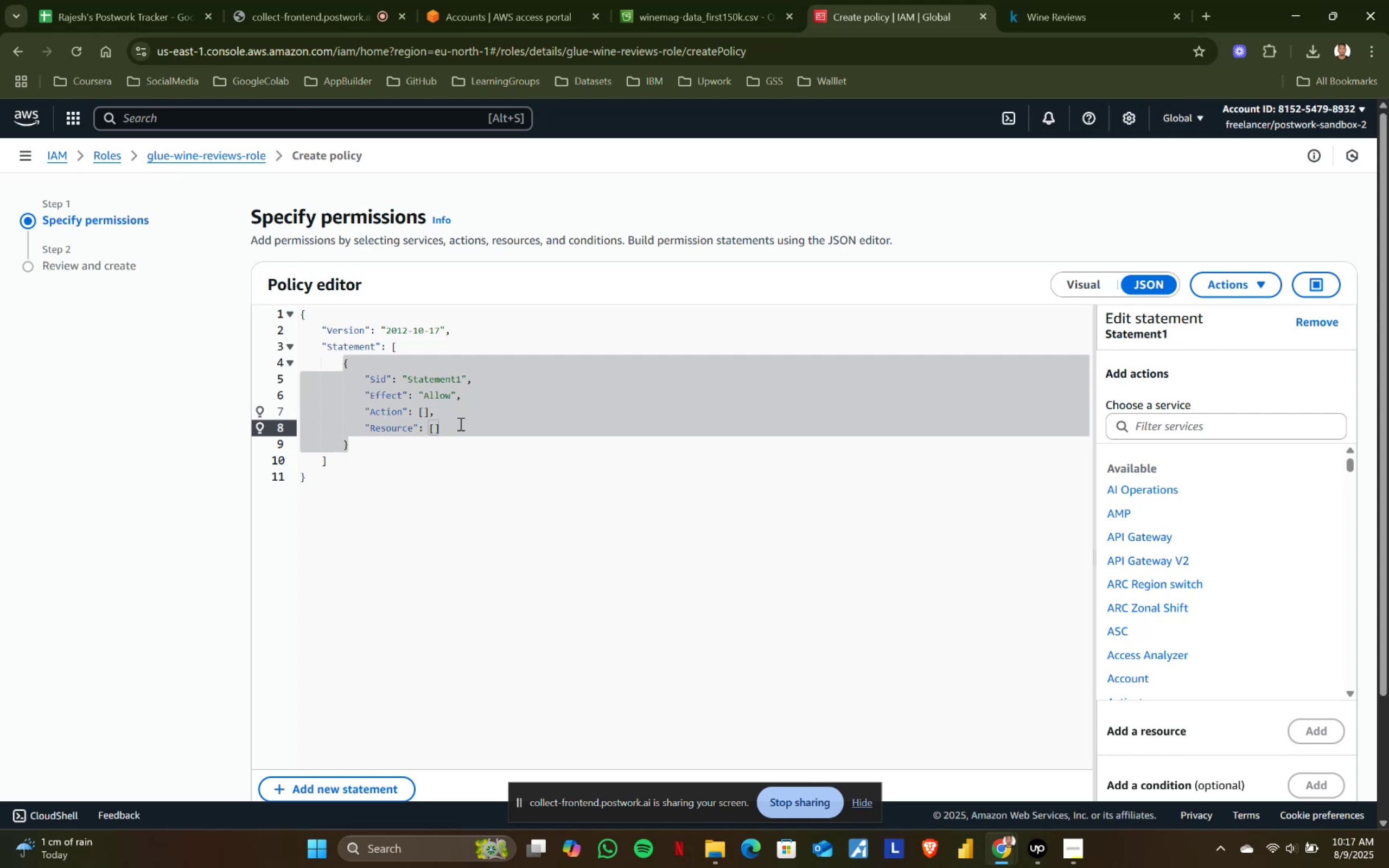 
left_click_drag(start_coordinate=[364, 377], to_coordinate=[454, 431])
 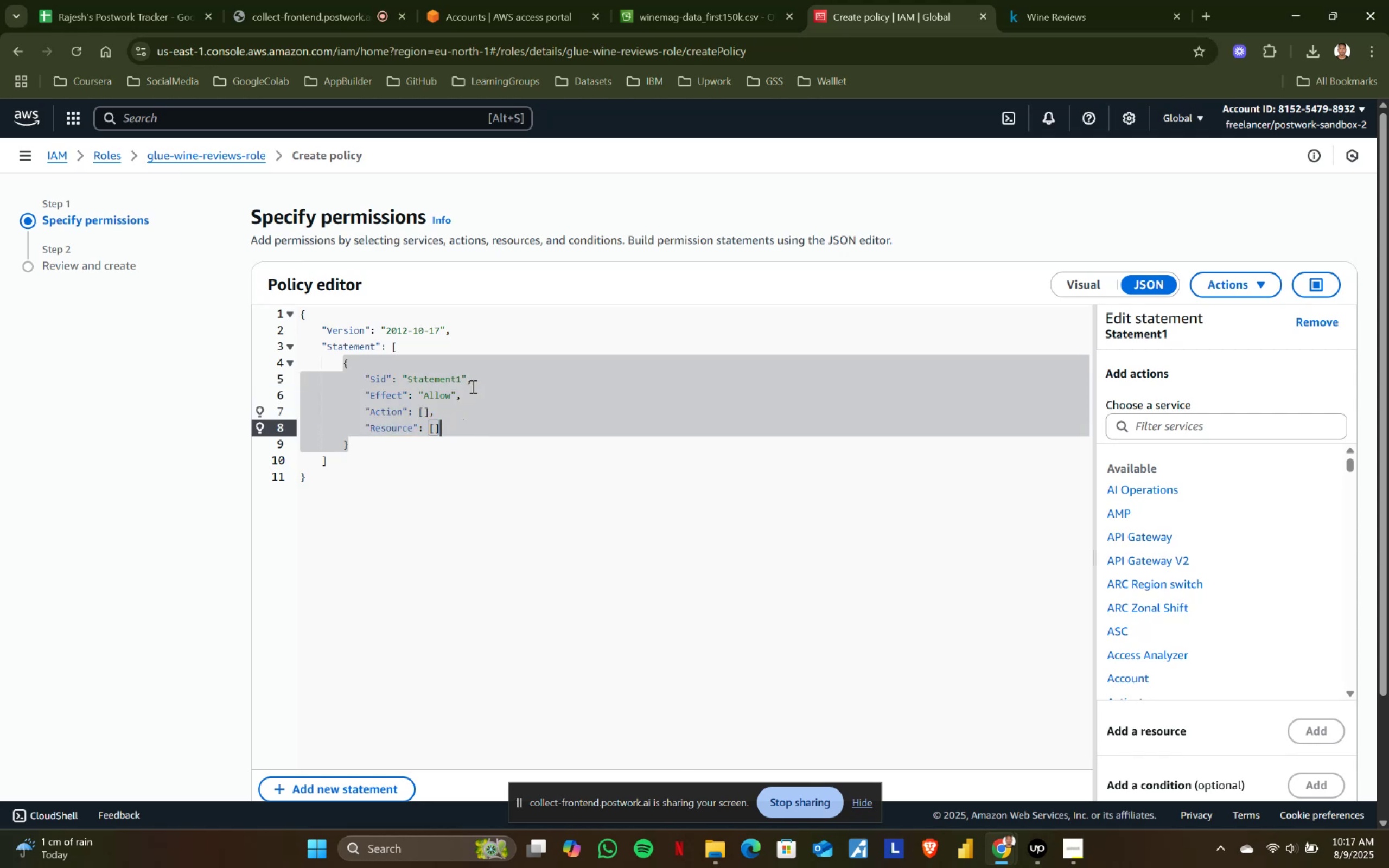 
left_click_drag(start_coordinate=[477, 379], to_coordinate=[367, 375])
 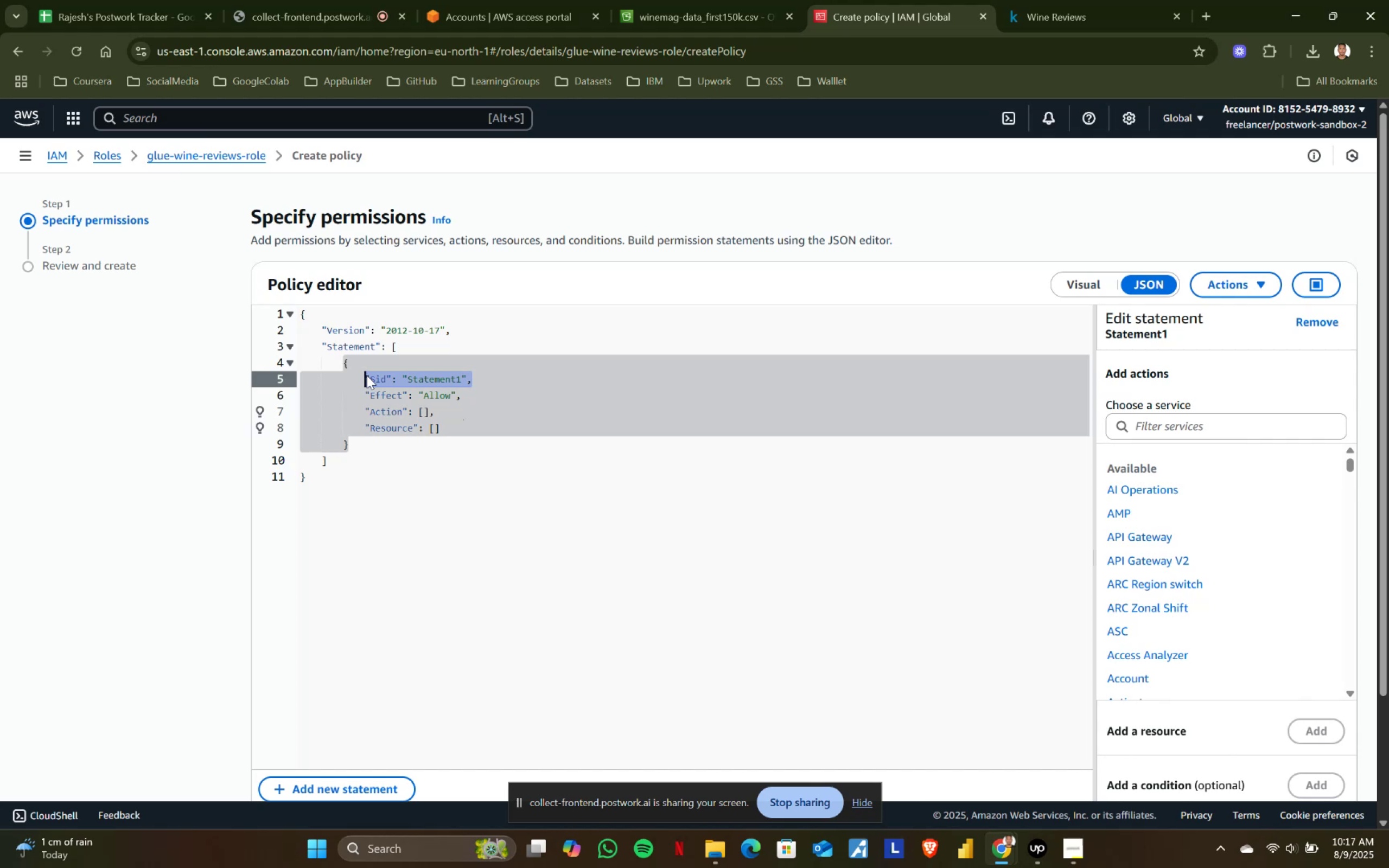 
key(Backspace)
 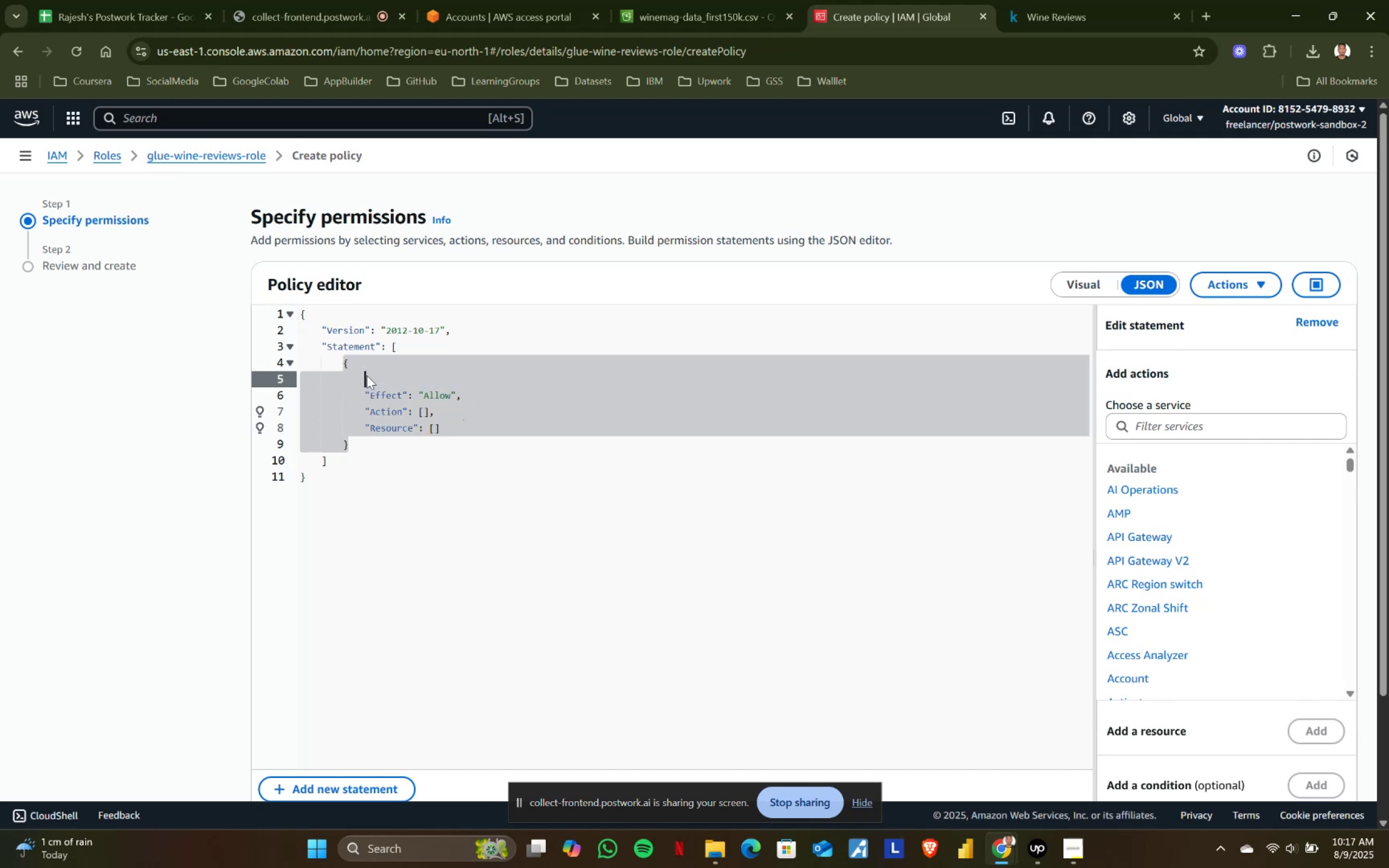 
key(Delete)
 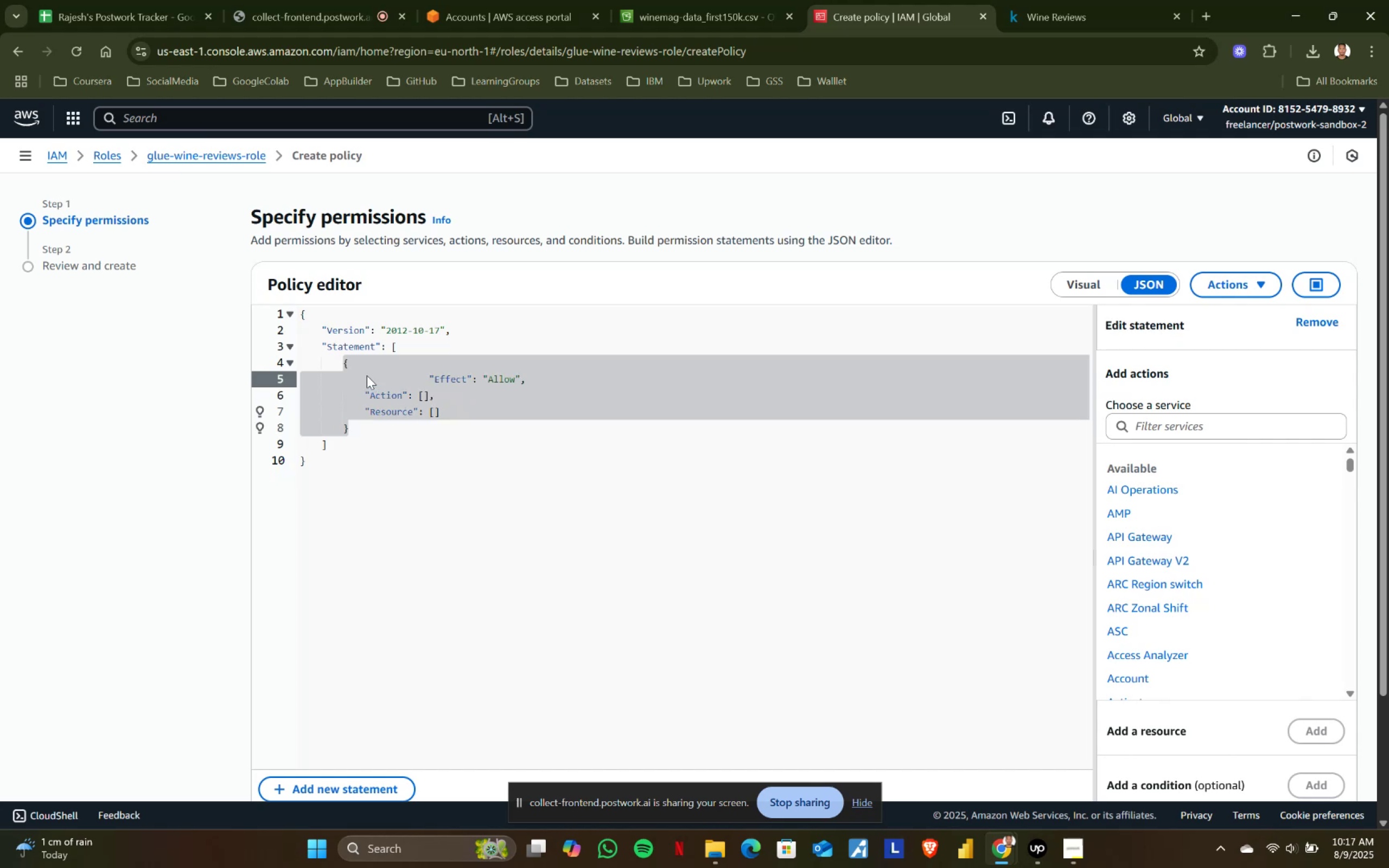 
key(Control+Z)
 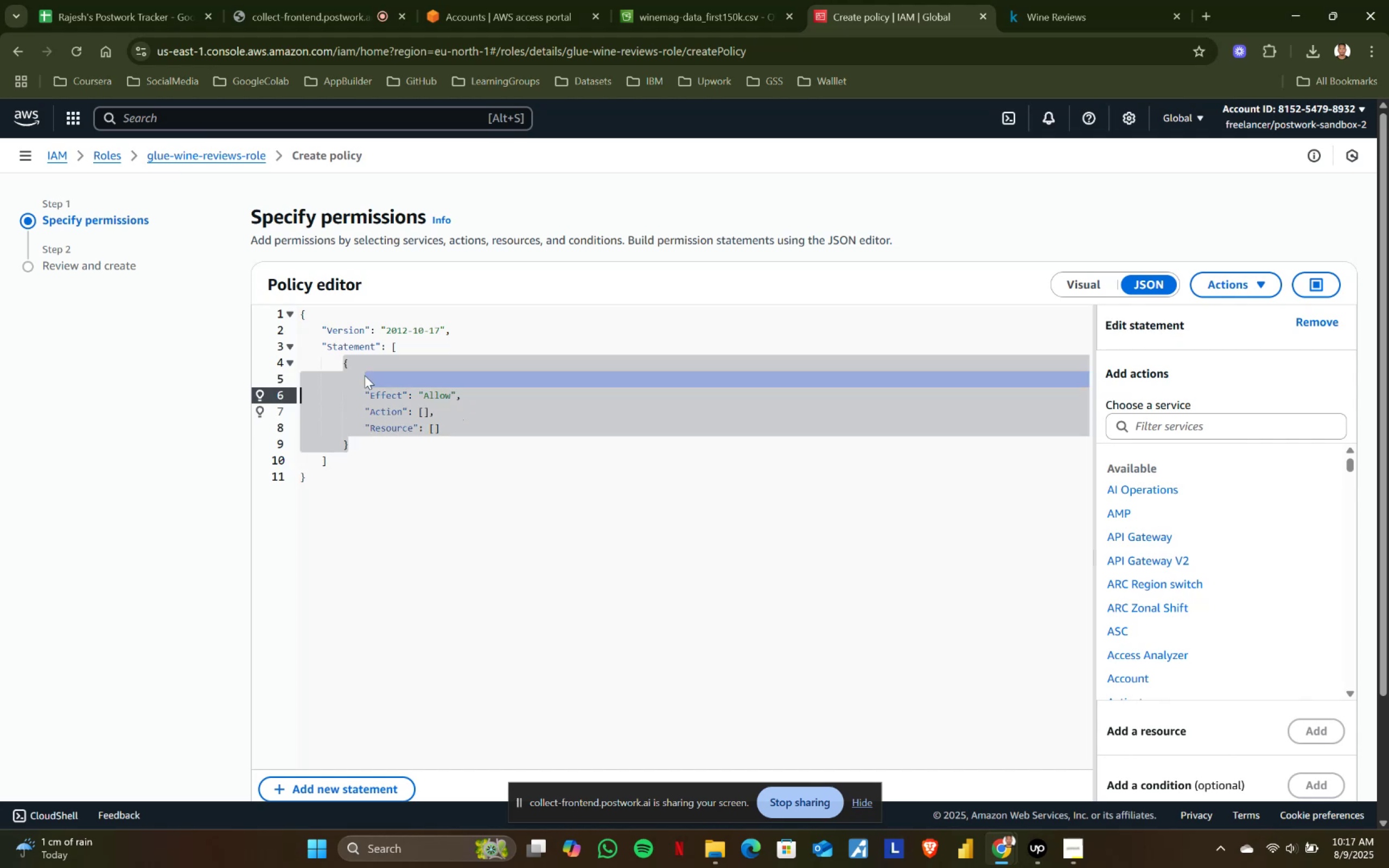 
key(Control+ControlLeft)
 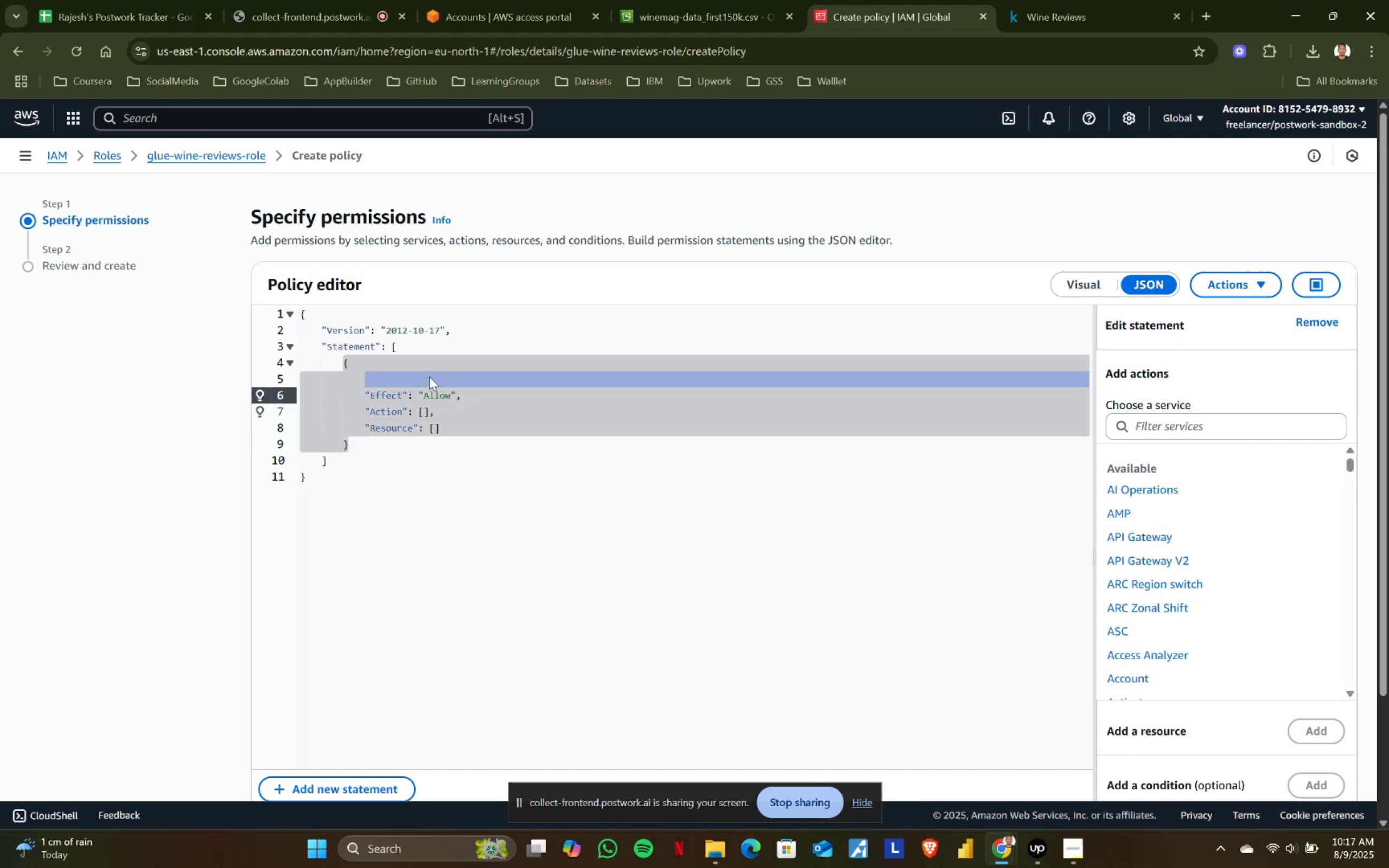 
key(Control+Z)
 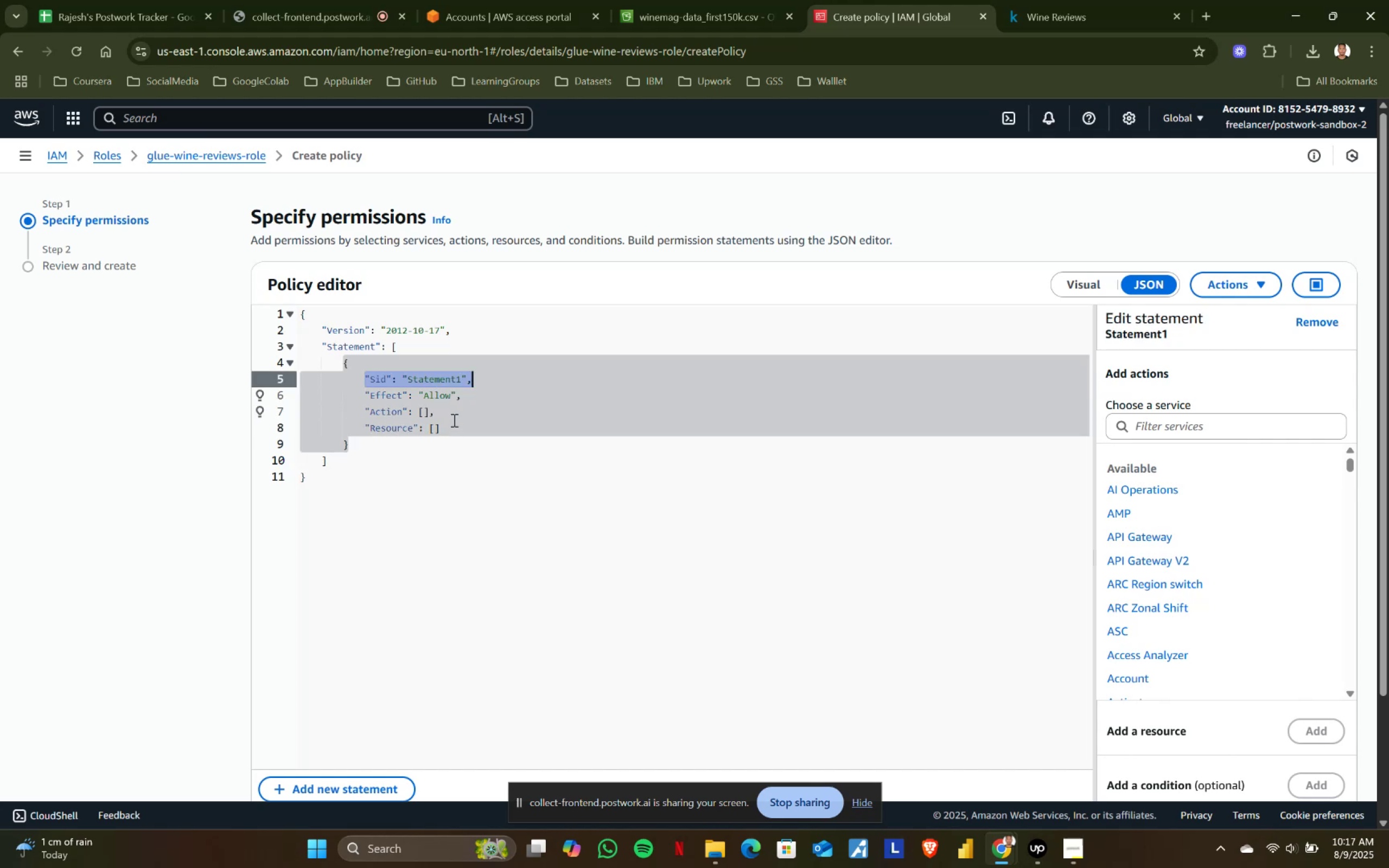 
left_click([470, 405])
 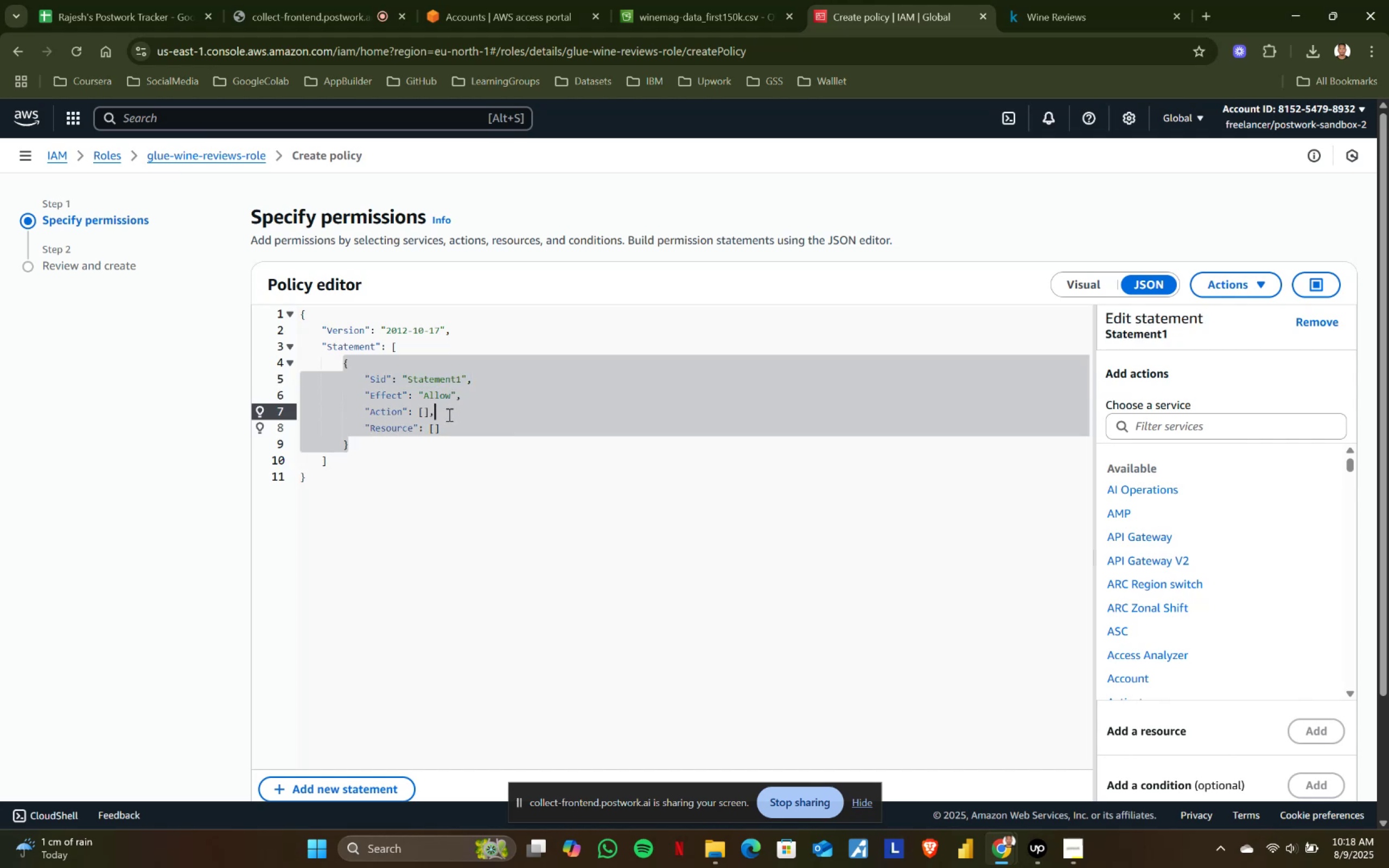 
left_click([423, 409])
 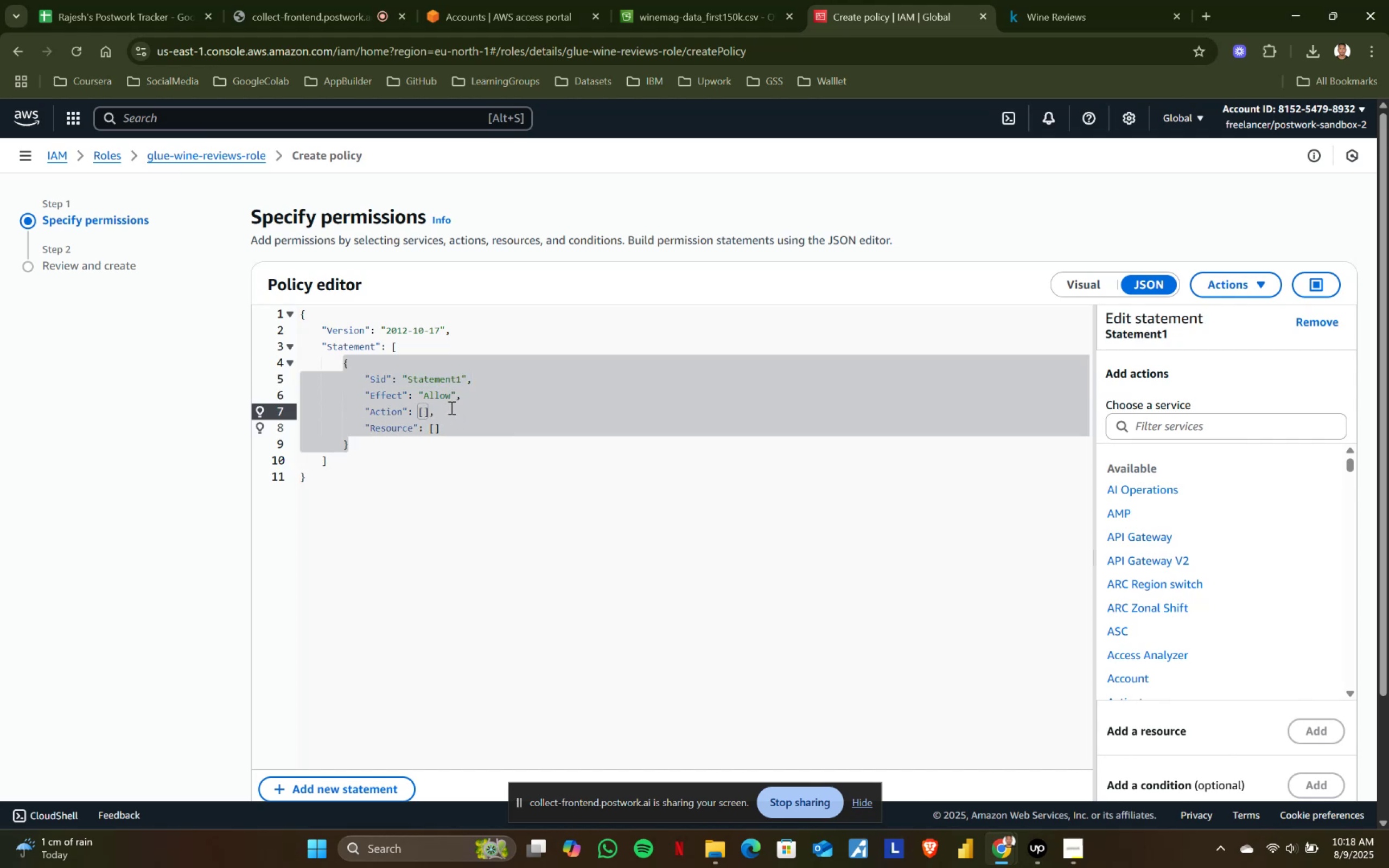 
key(Enter)
 